 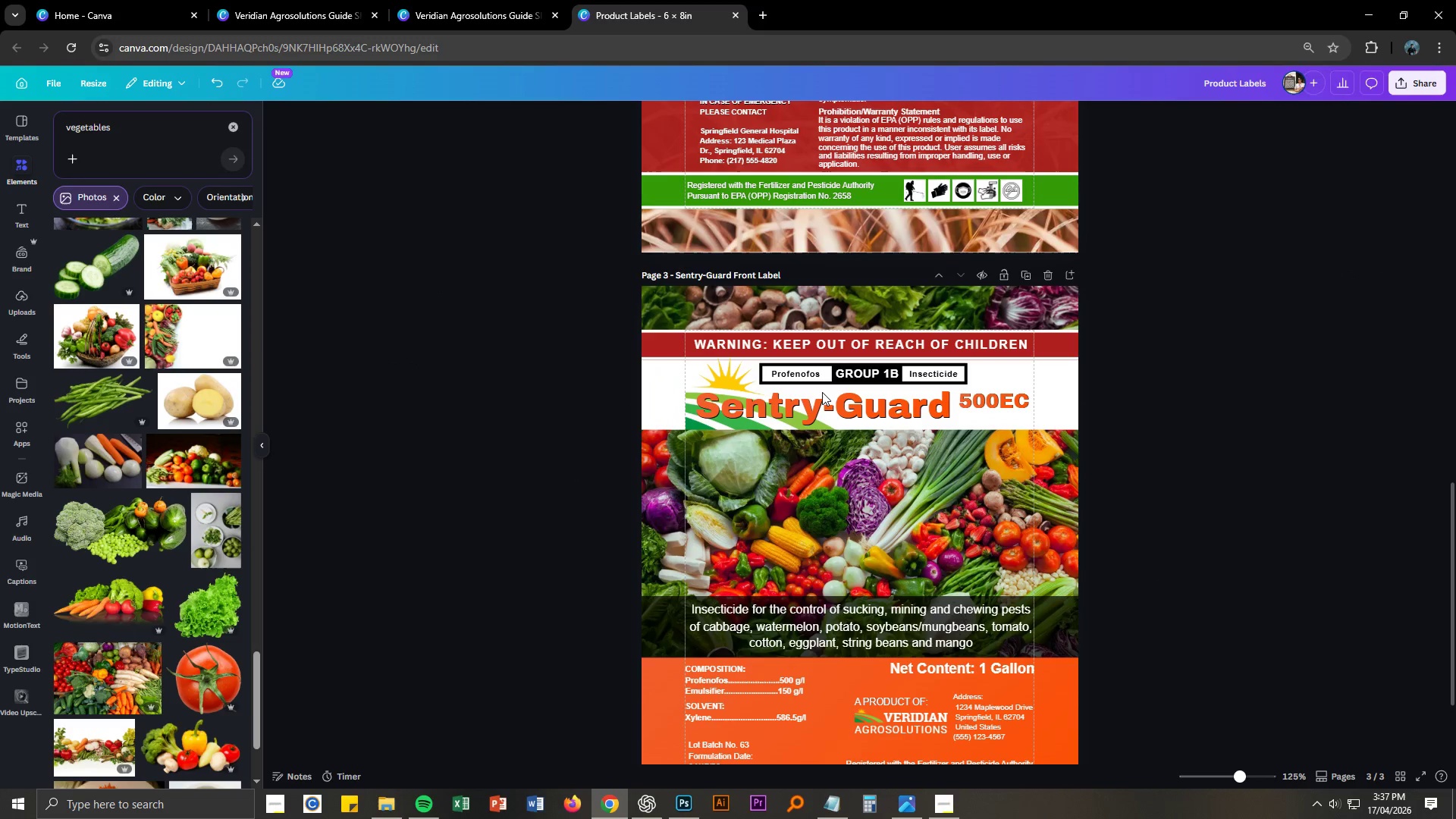 
scroll: coordinate [820, 384], scroll_direction: up, amount: 4.0
 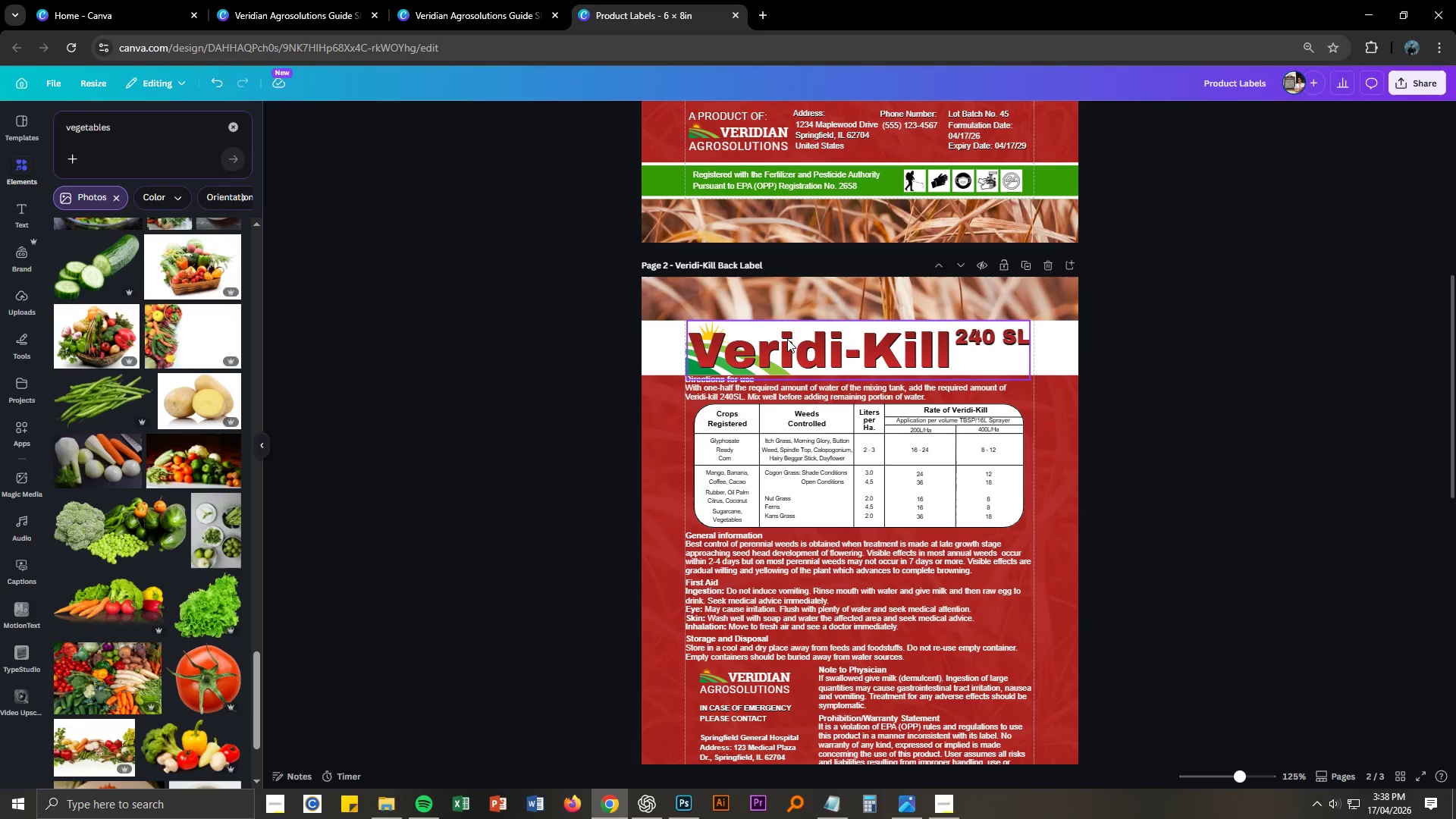 
wait(12.85)
 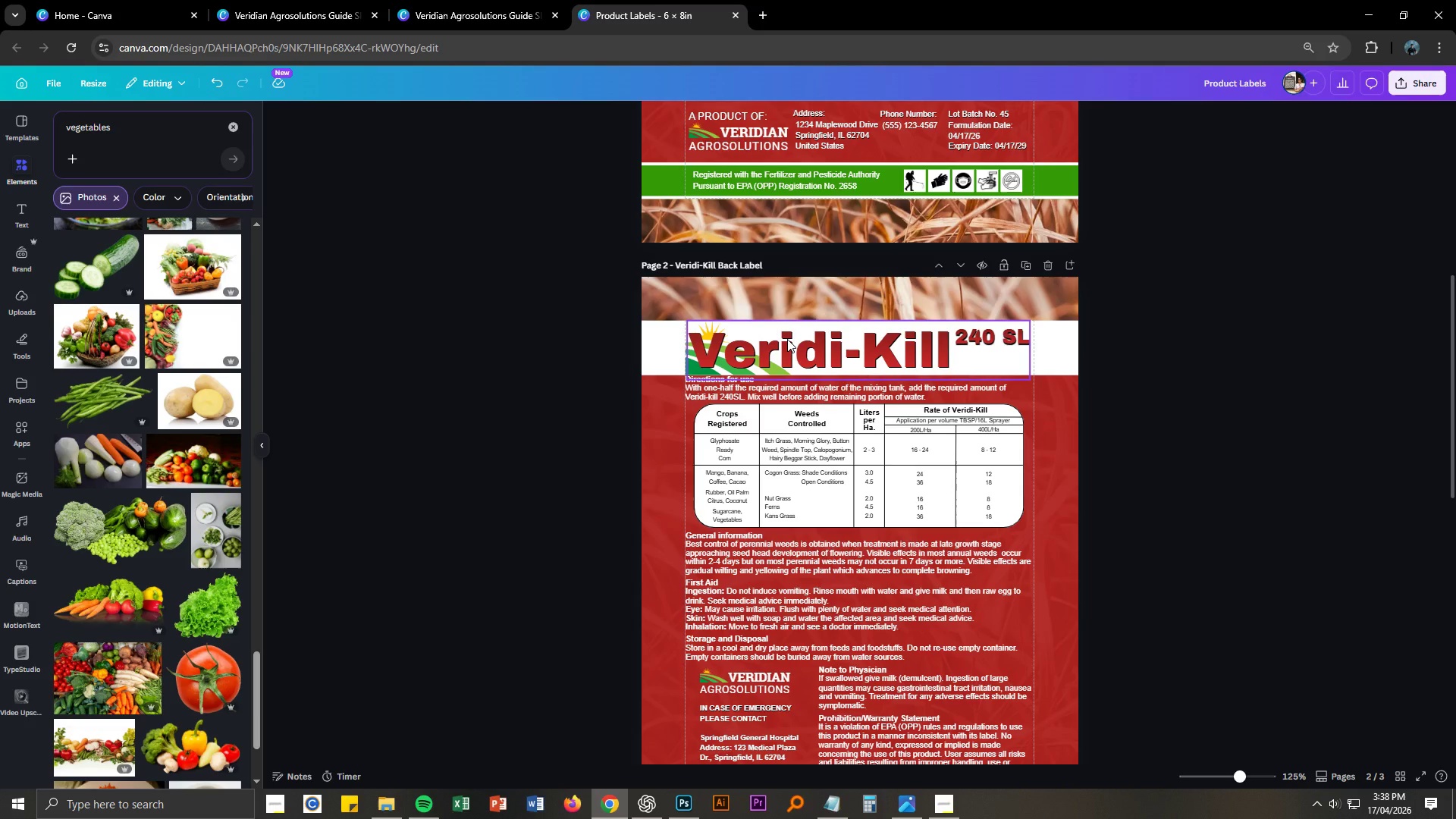 
scroll: coordinate [558, 463], scroll_direction: up, amount: 12.0
 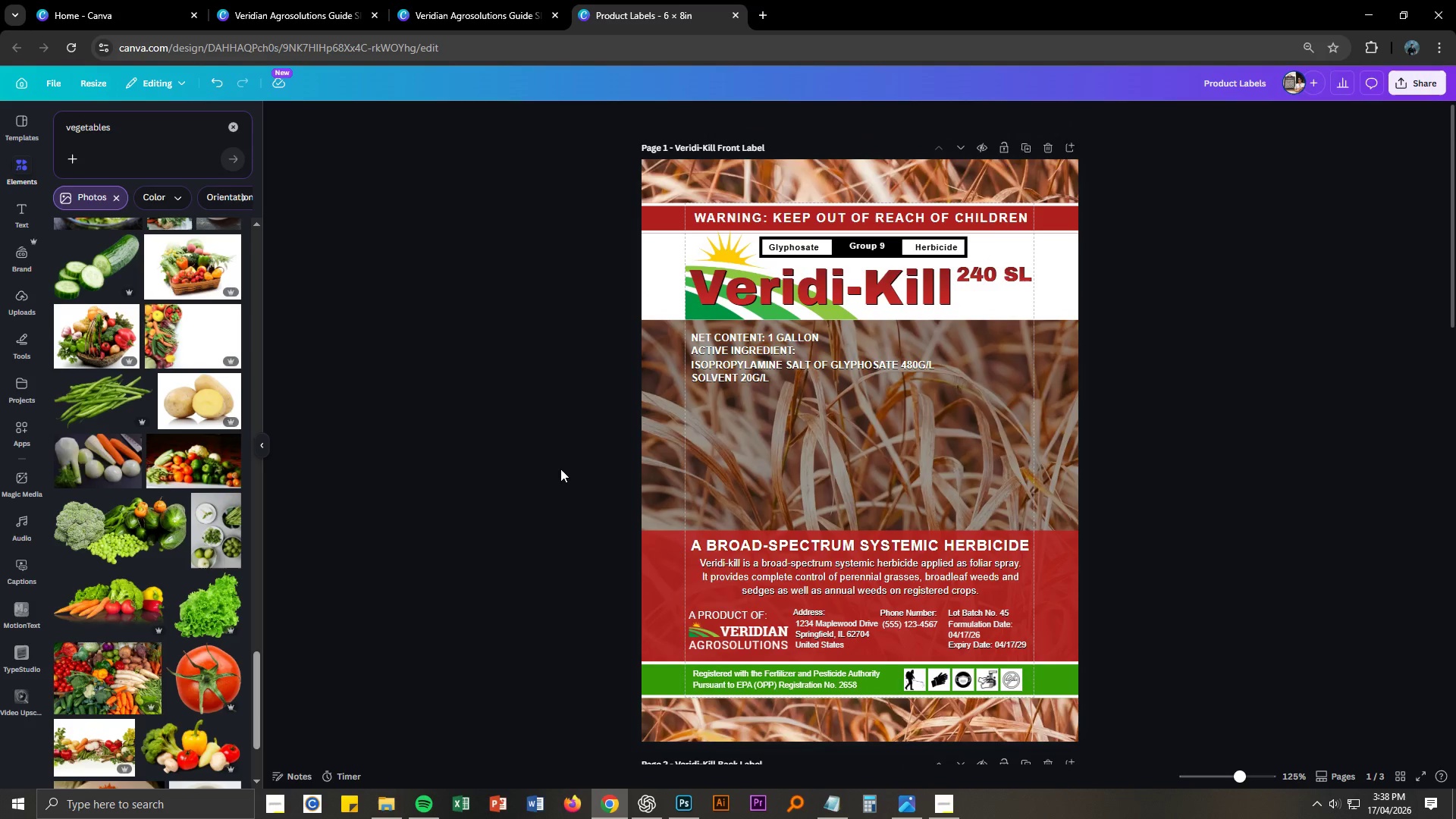 
scroll: coordinate [562, 472], scroll_direction: down, amount: 20.0
 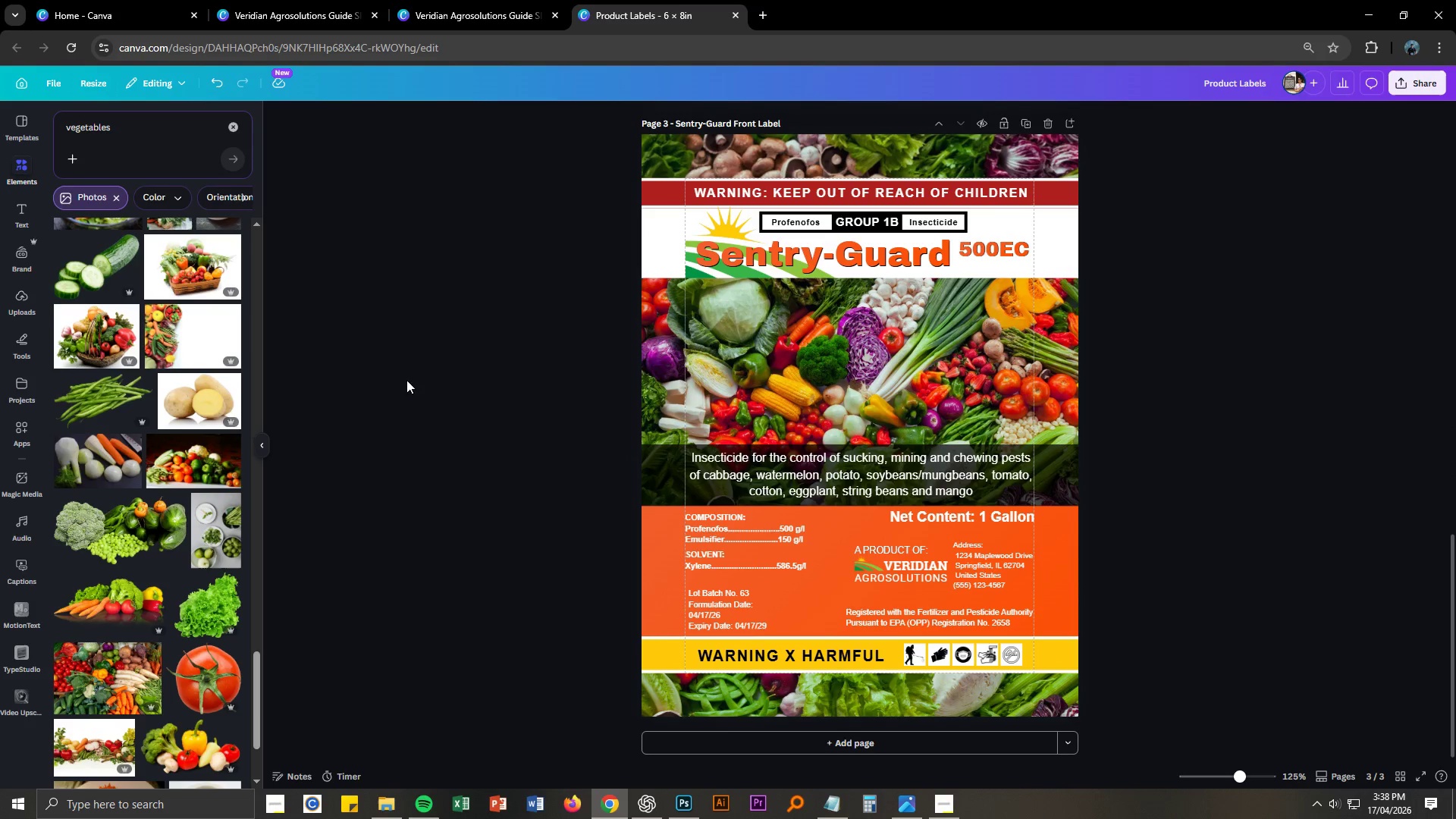 
left_click([262, 8])
 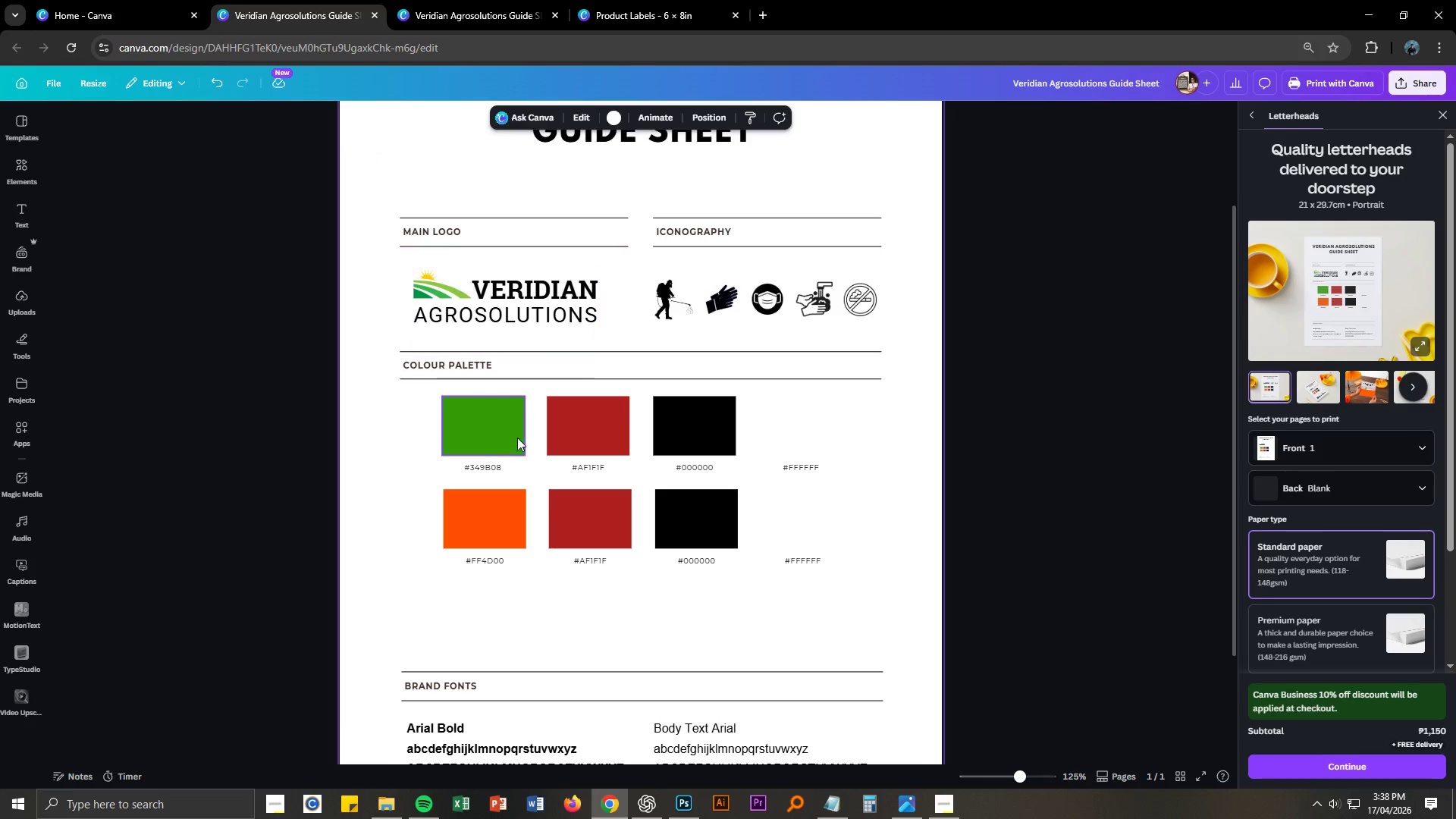 
left_click_drag(start_coordinate=[858, 604], to_coordinate=[605, 529])
 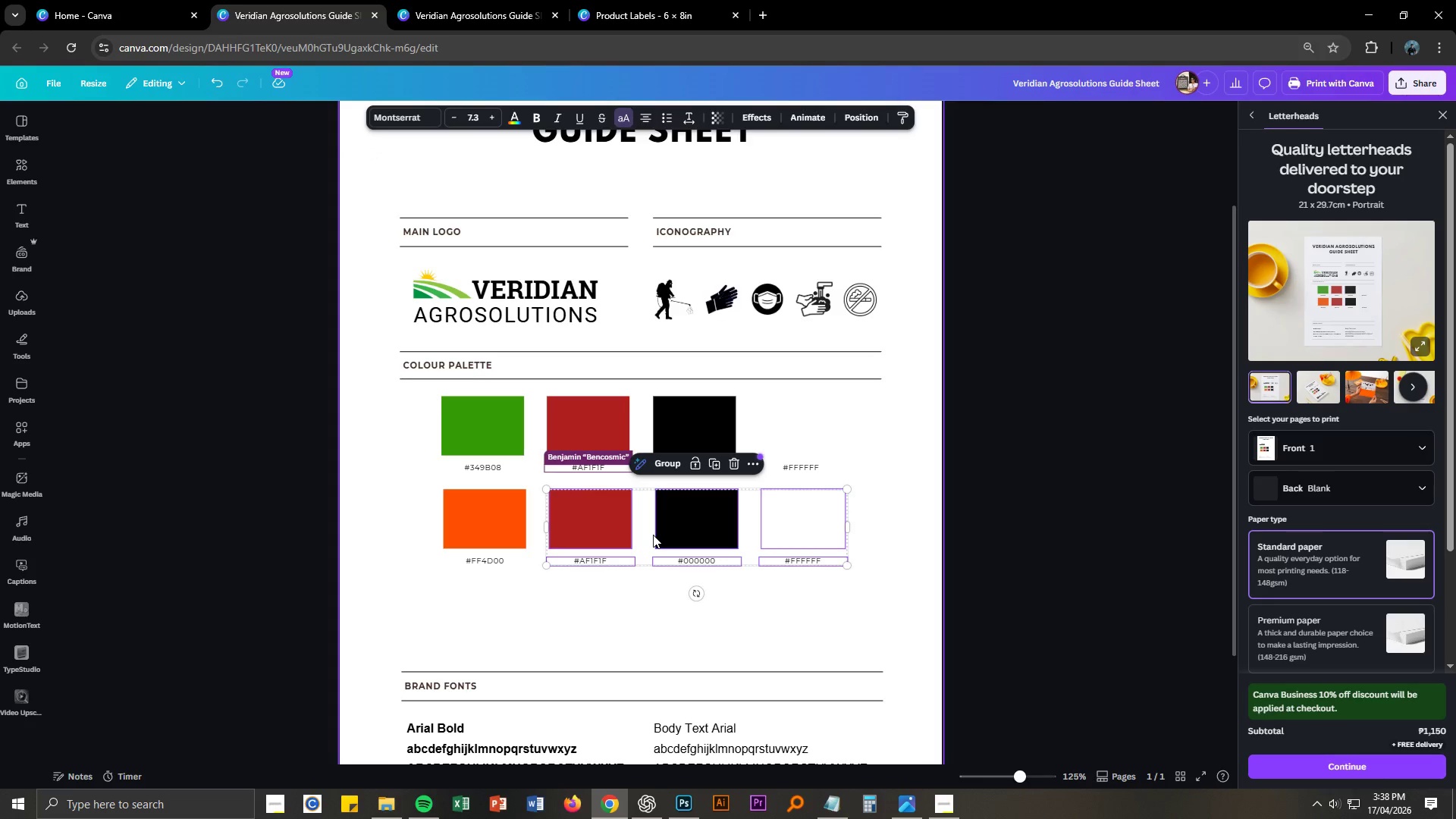 
key(Delete)
 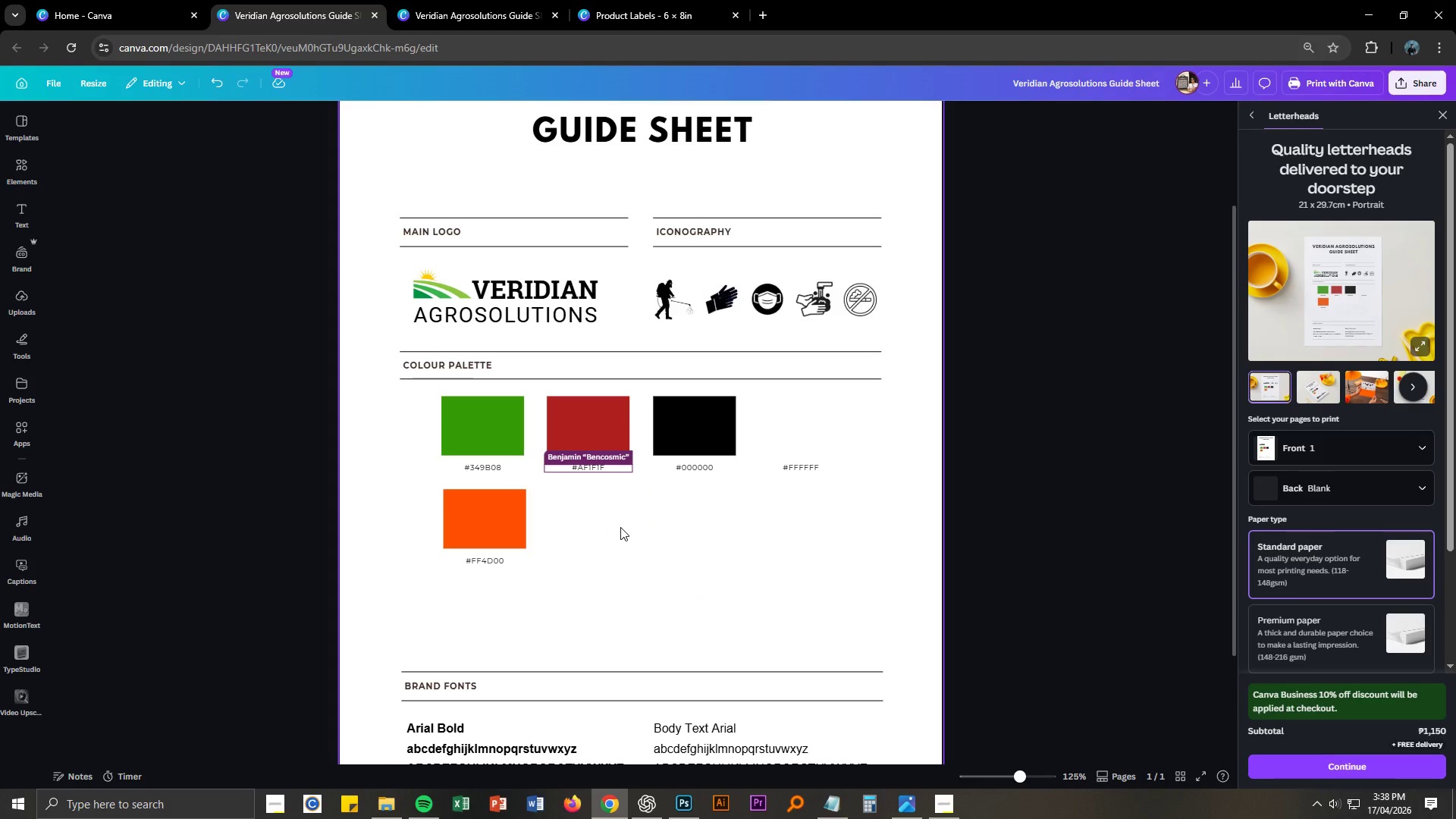 
left_click([620, 527])
 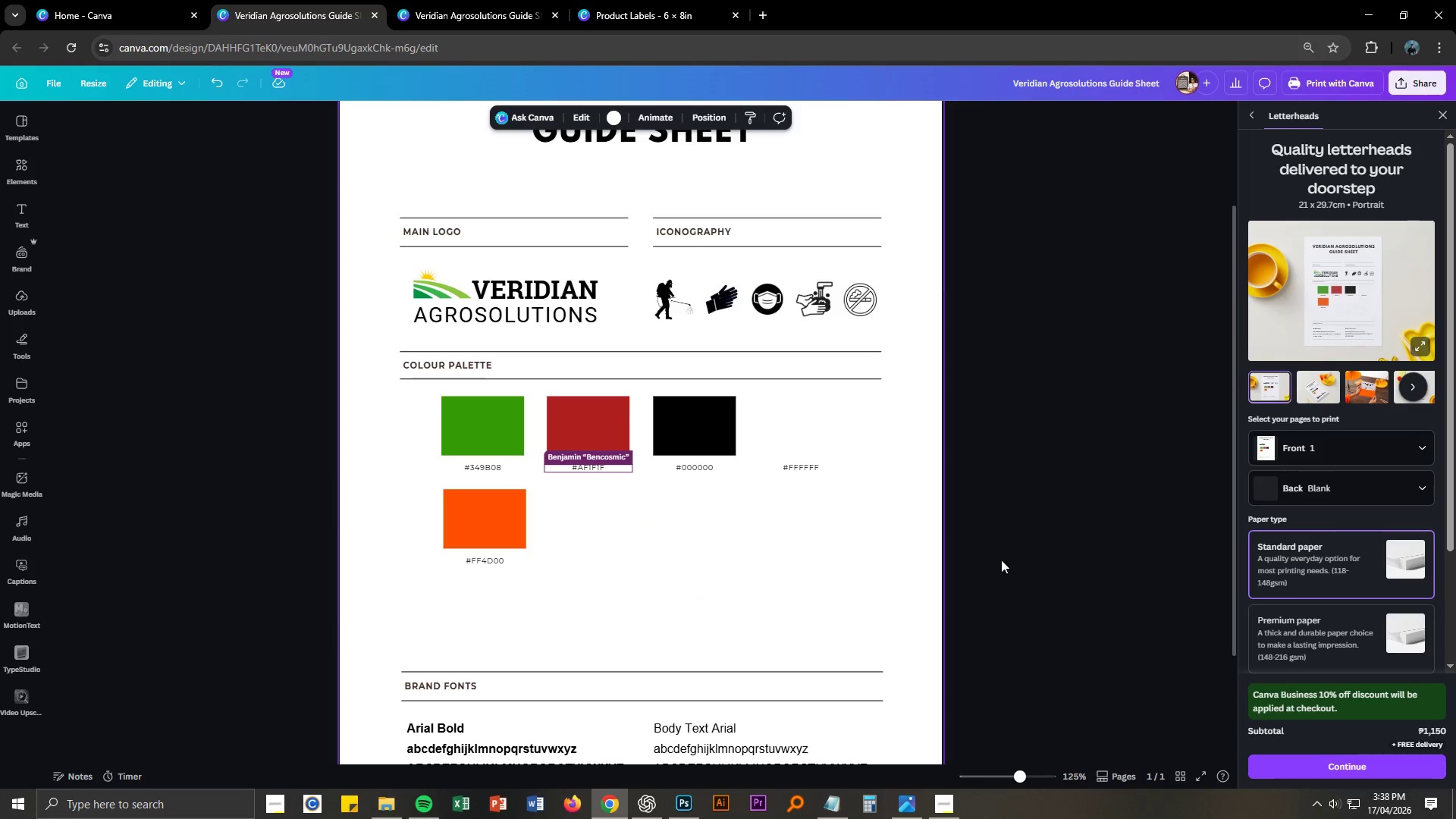 
left_click([998, 551])
 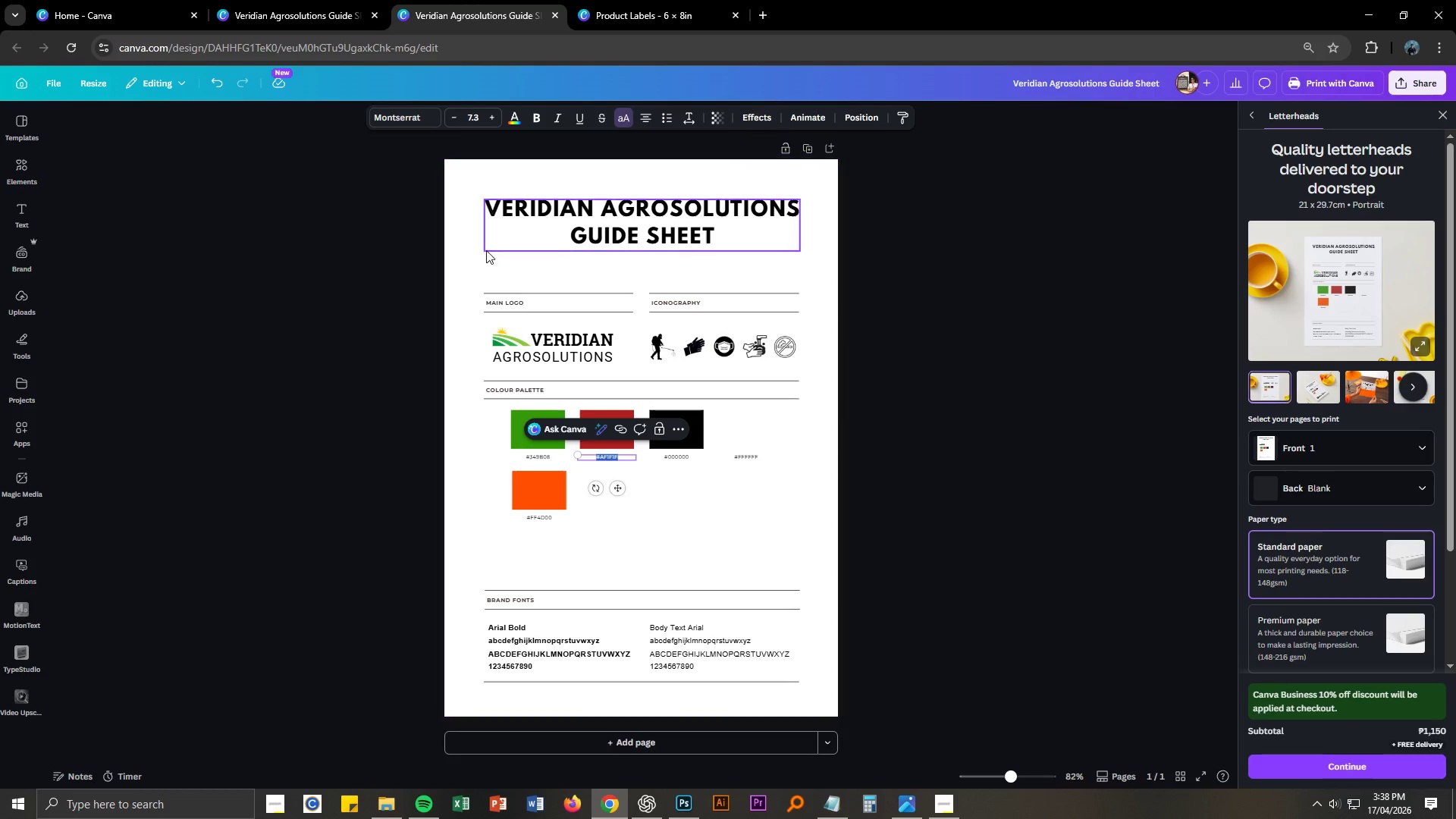 
wait(6.02)
 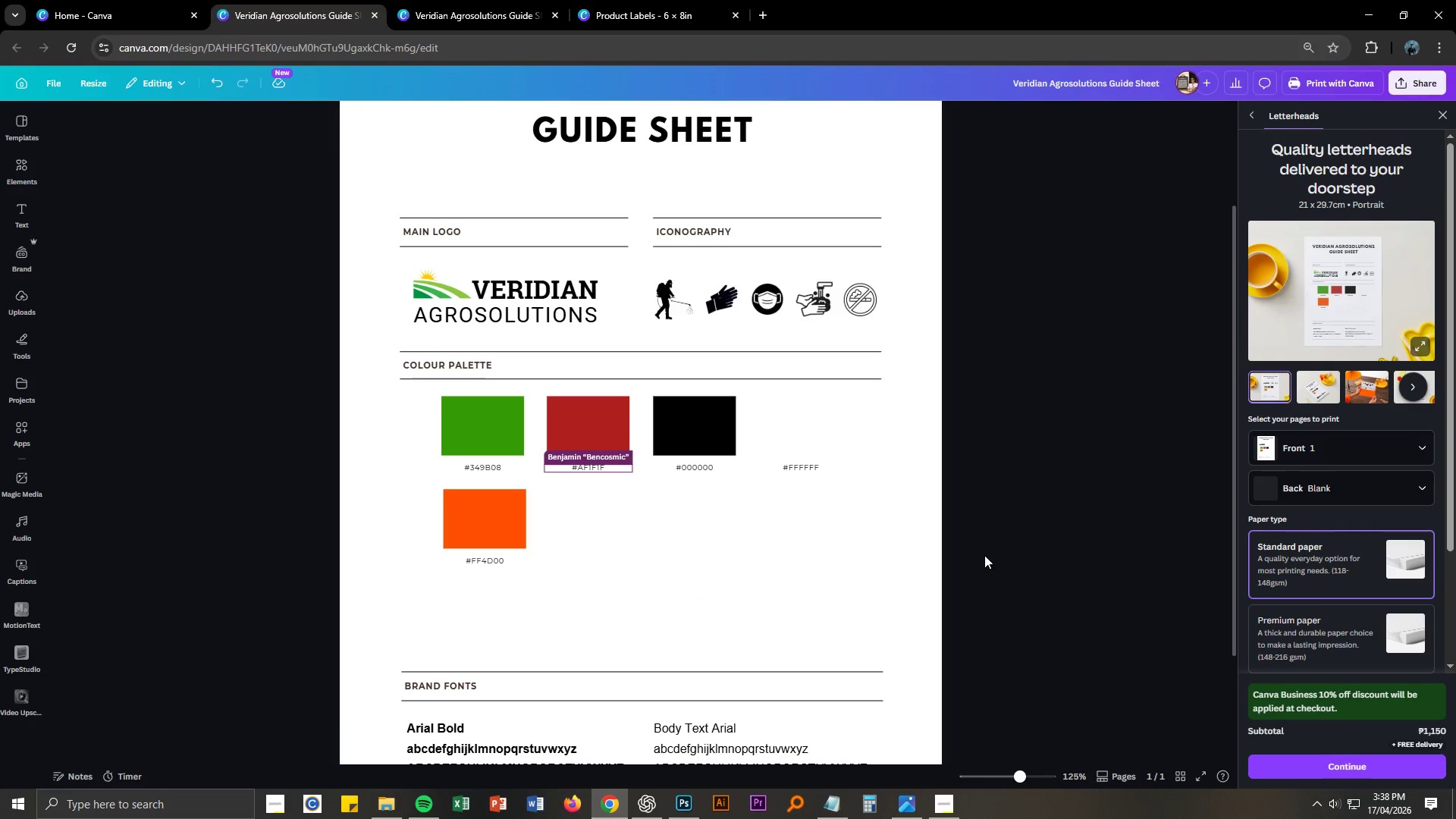 
double_click([429, 0])
 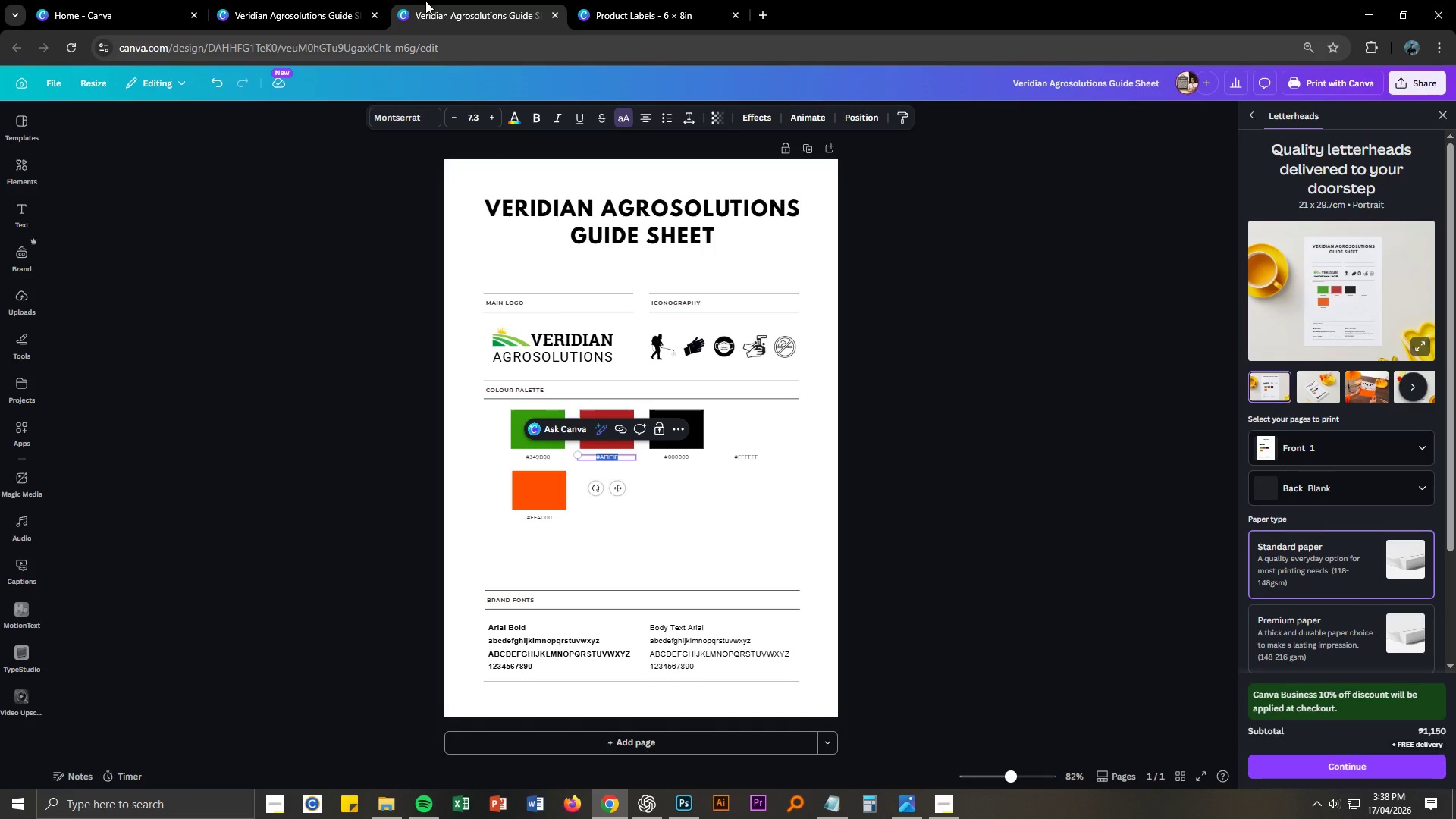 
left_click([317, 2])
 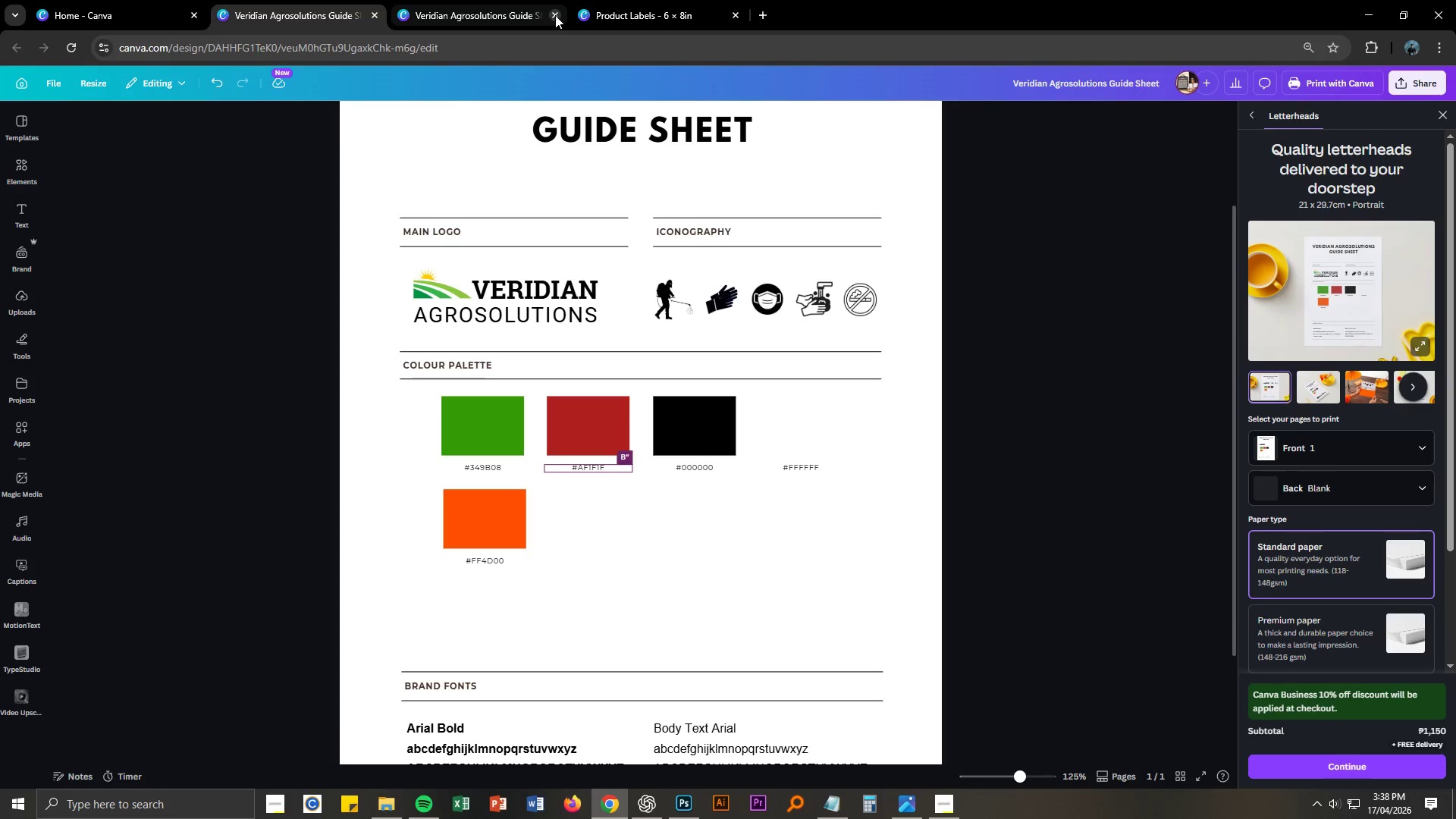 
left_click([504, 10])
 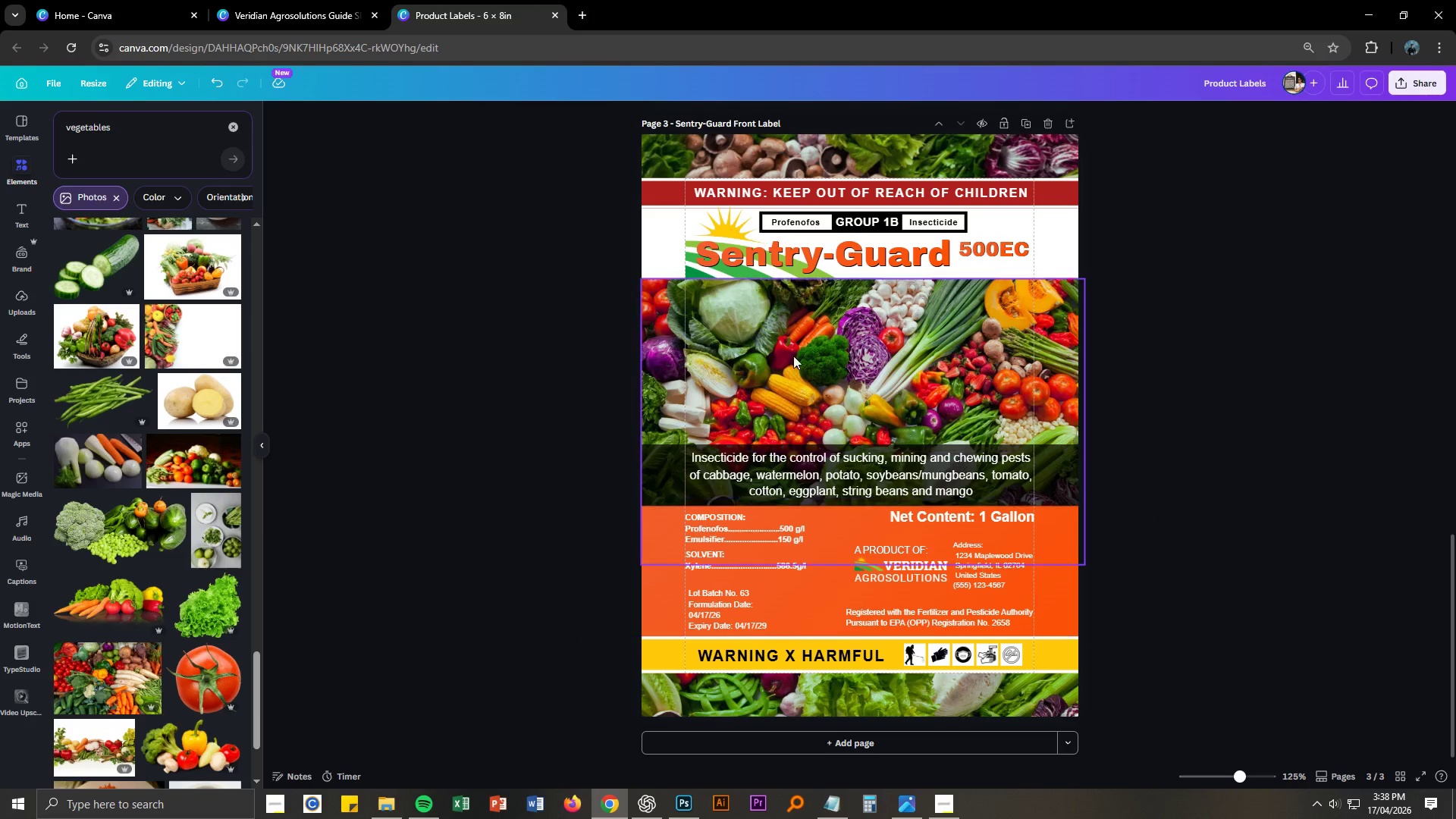 
left_click([827, 252])
 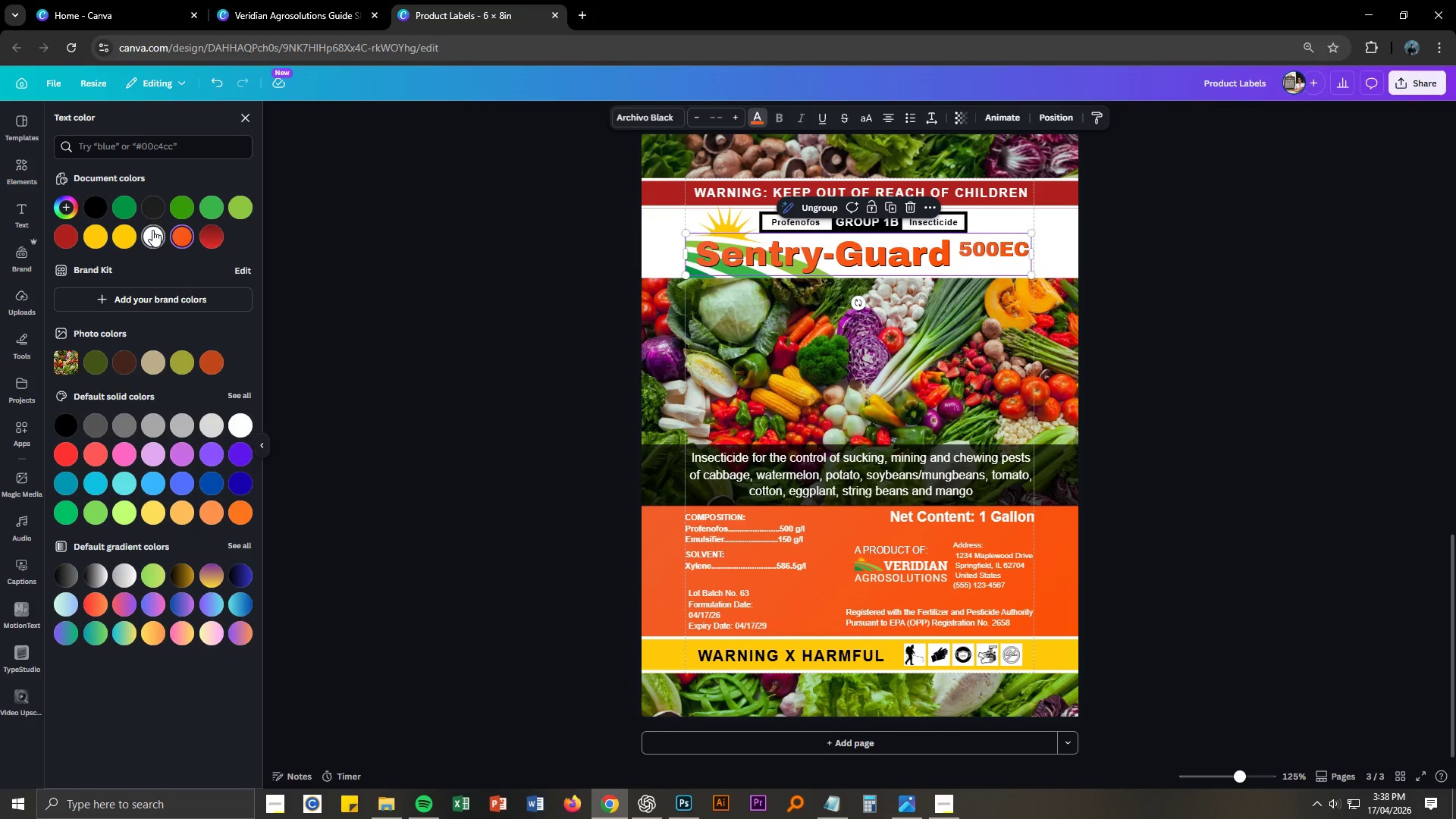 
left_click([182, 236])
 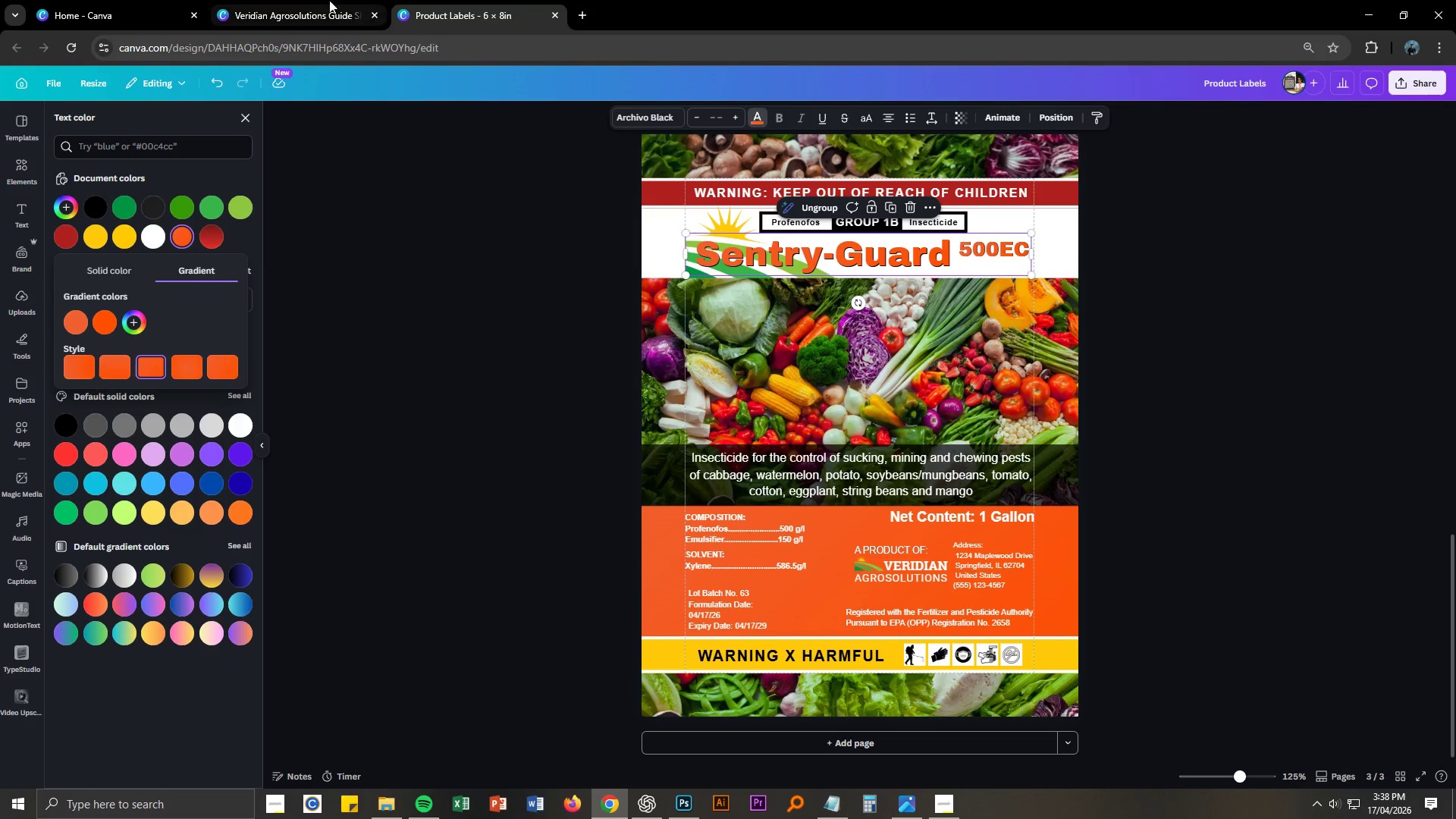 
left_click([271, 0])
 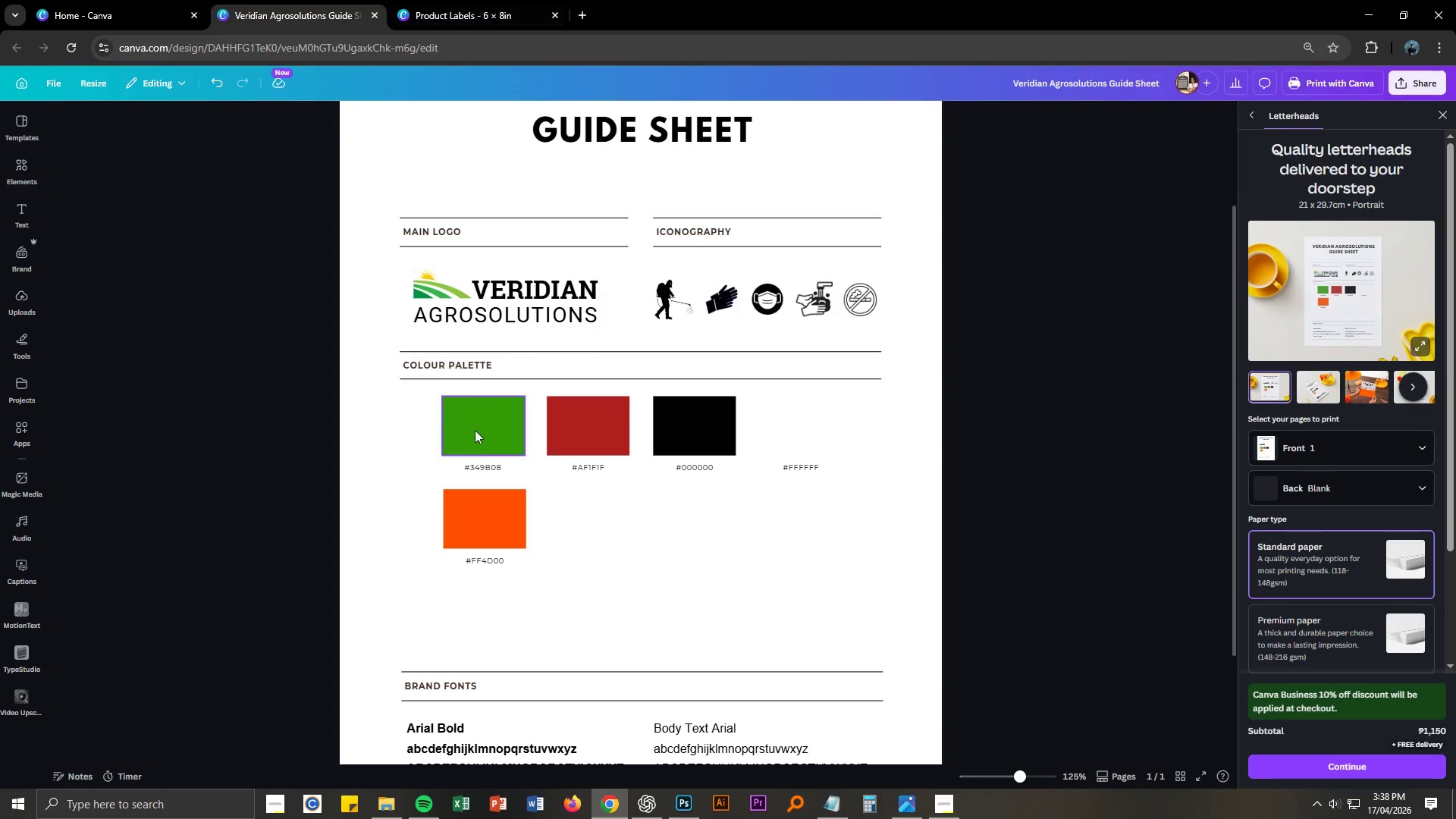 
left_click_drag(start_coordinate=[491, 589], to_coordinate=[488, 532])
 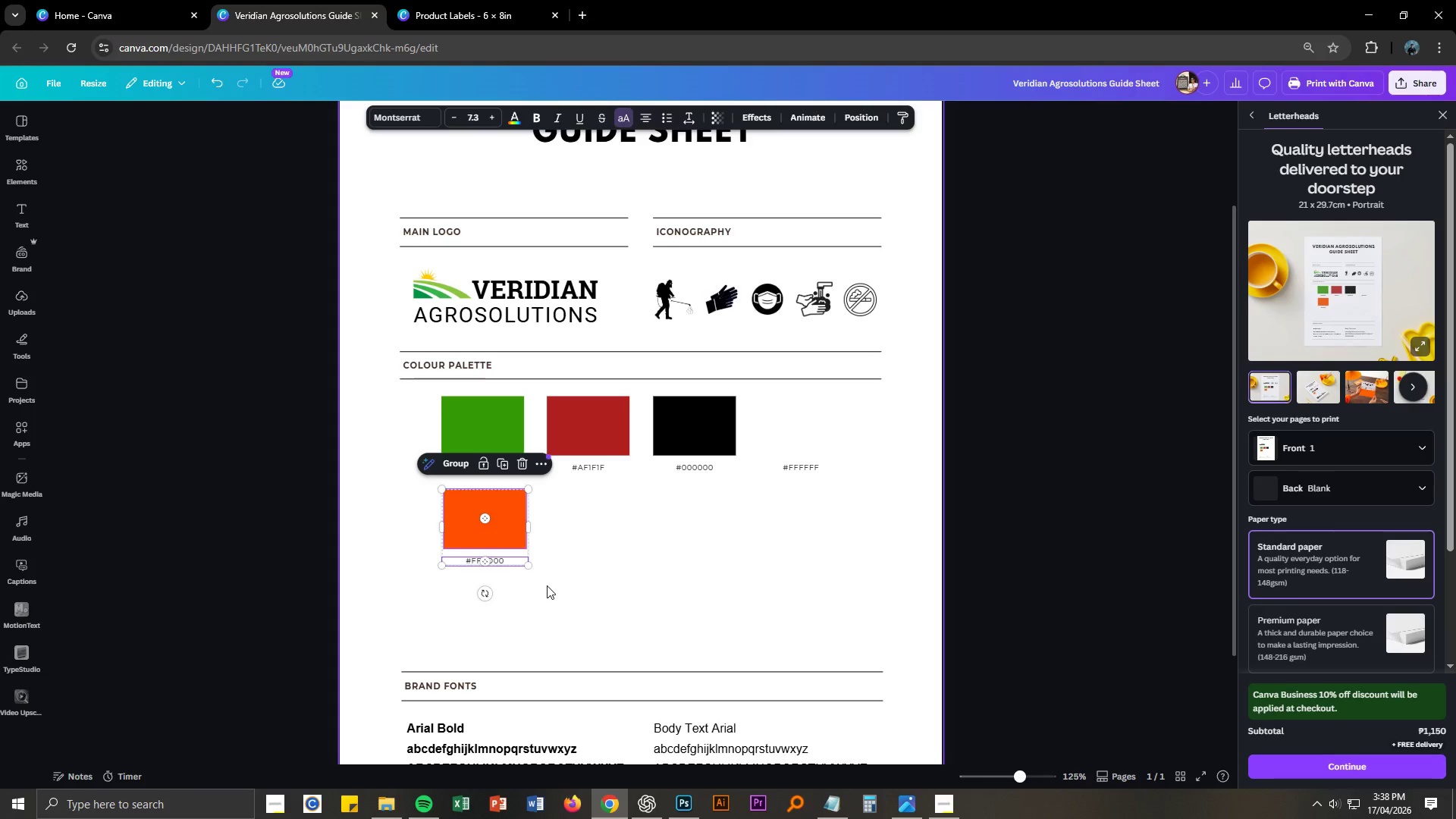 
key(Control+C)
 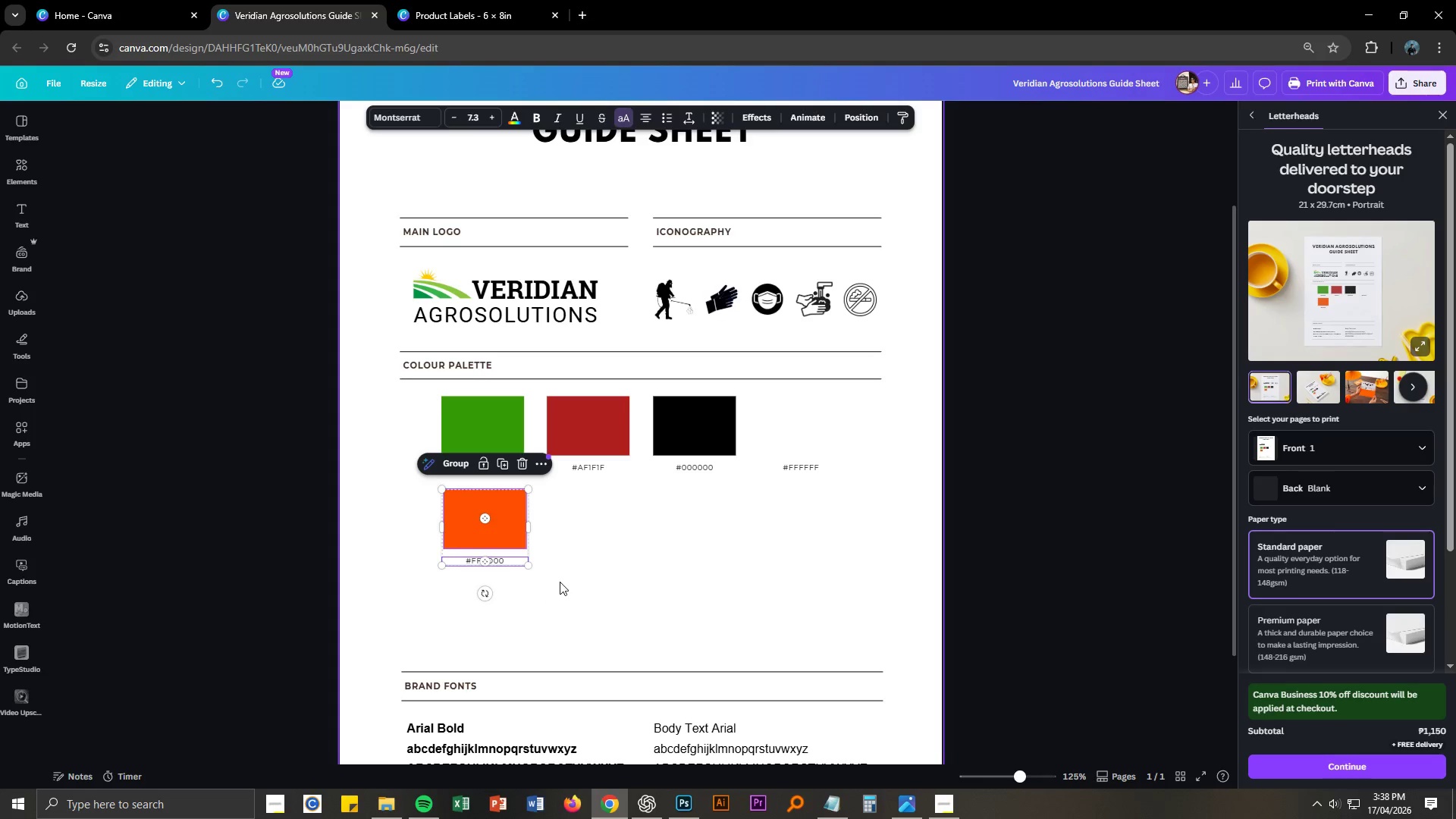 
key(Control+V)
 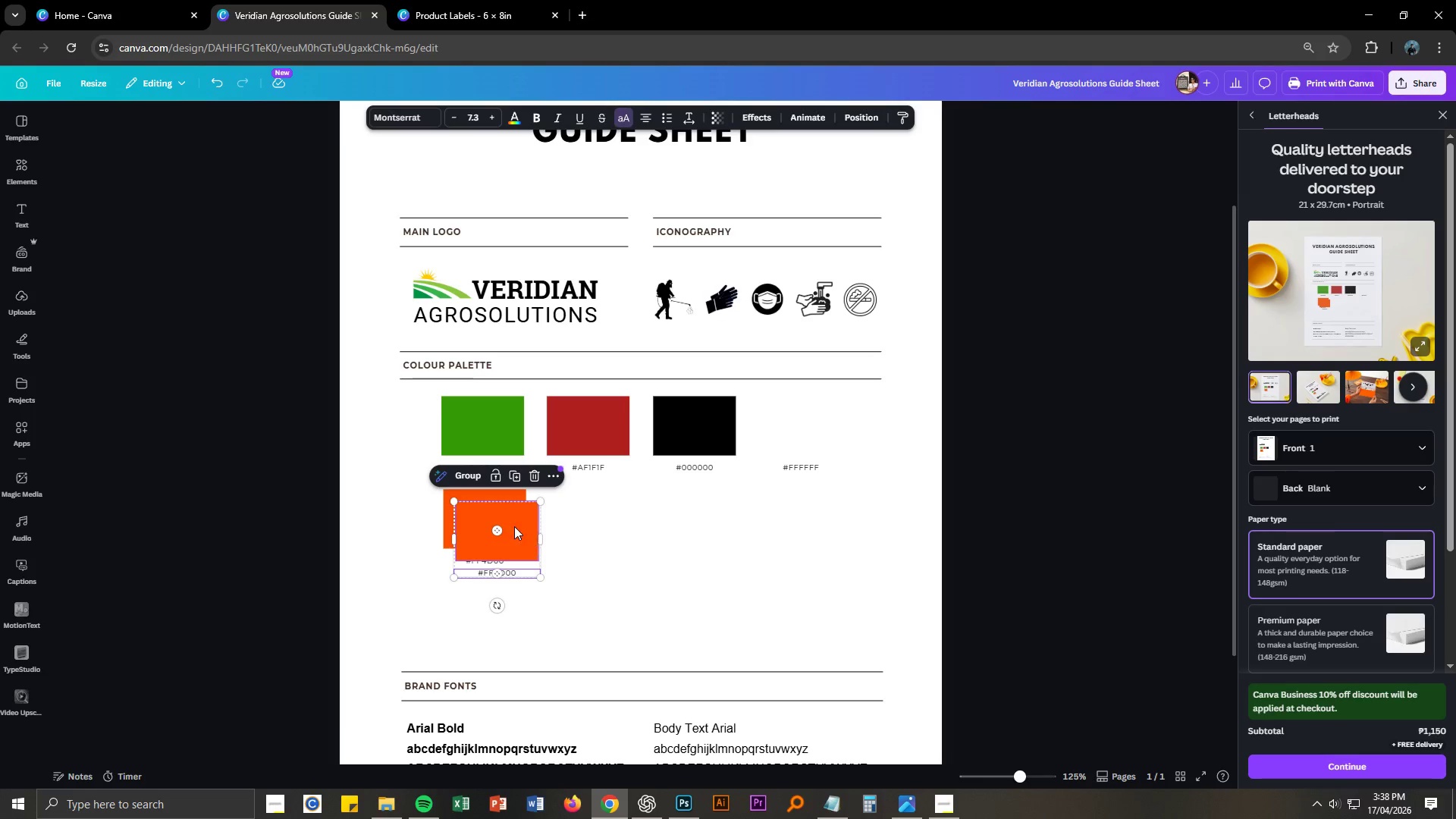 
left_click_drag(start_coordinate=[513, 519], to_coordinate=[604, 508])
 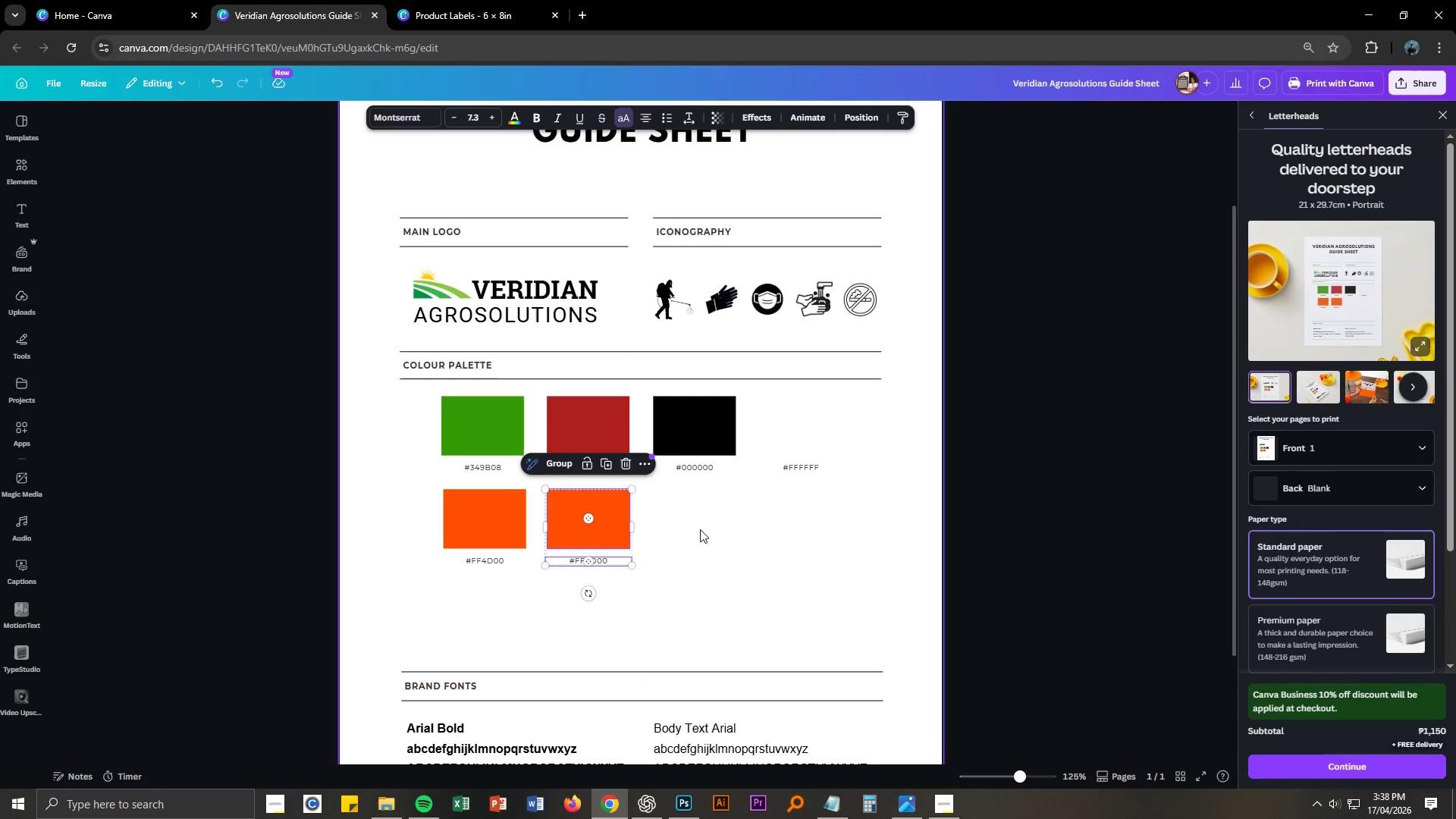 
left_click([701, 529])
 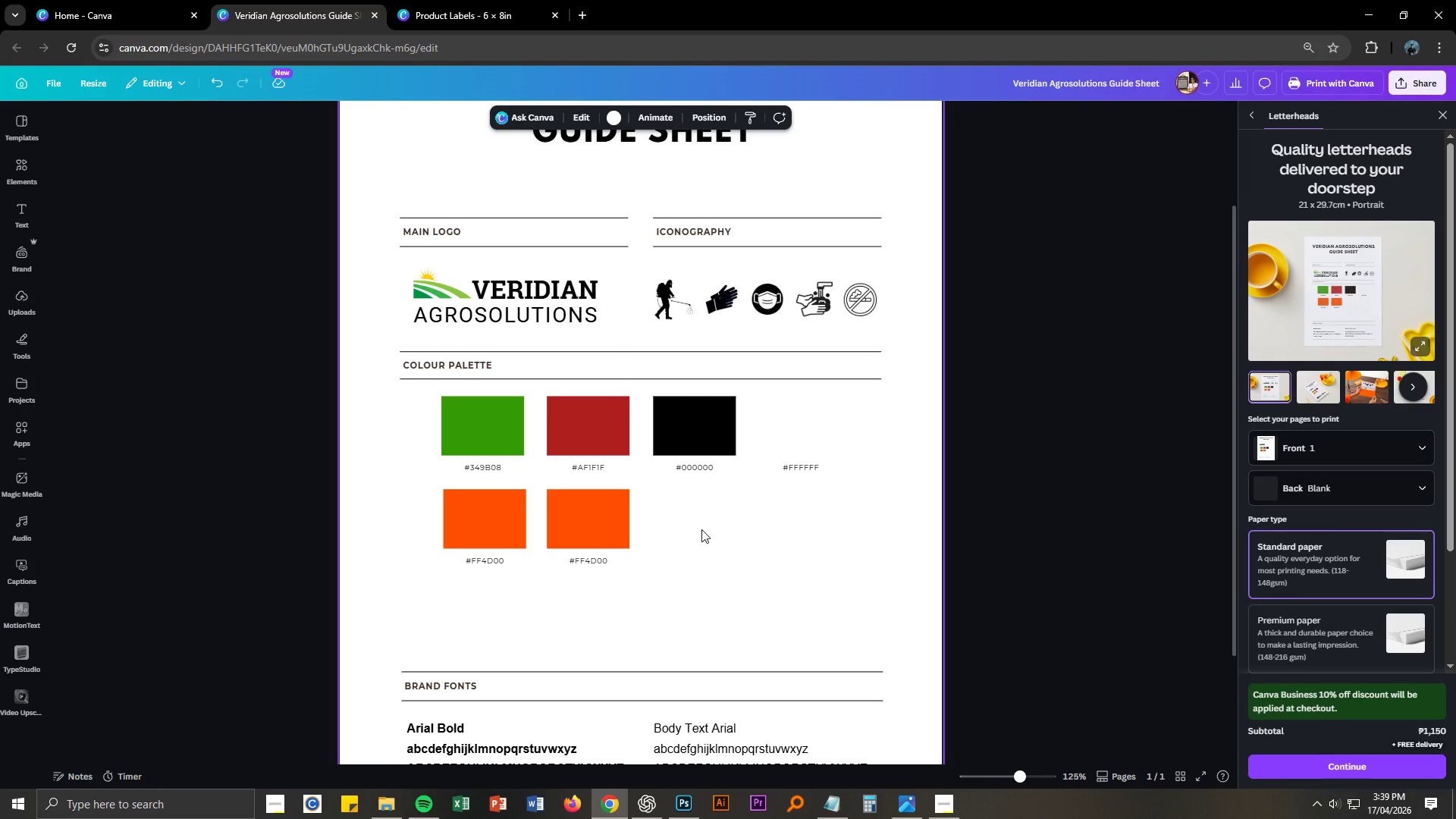 
key(Alt+AltLeft)
 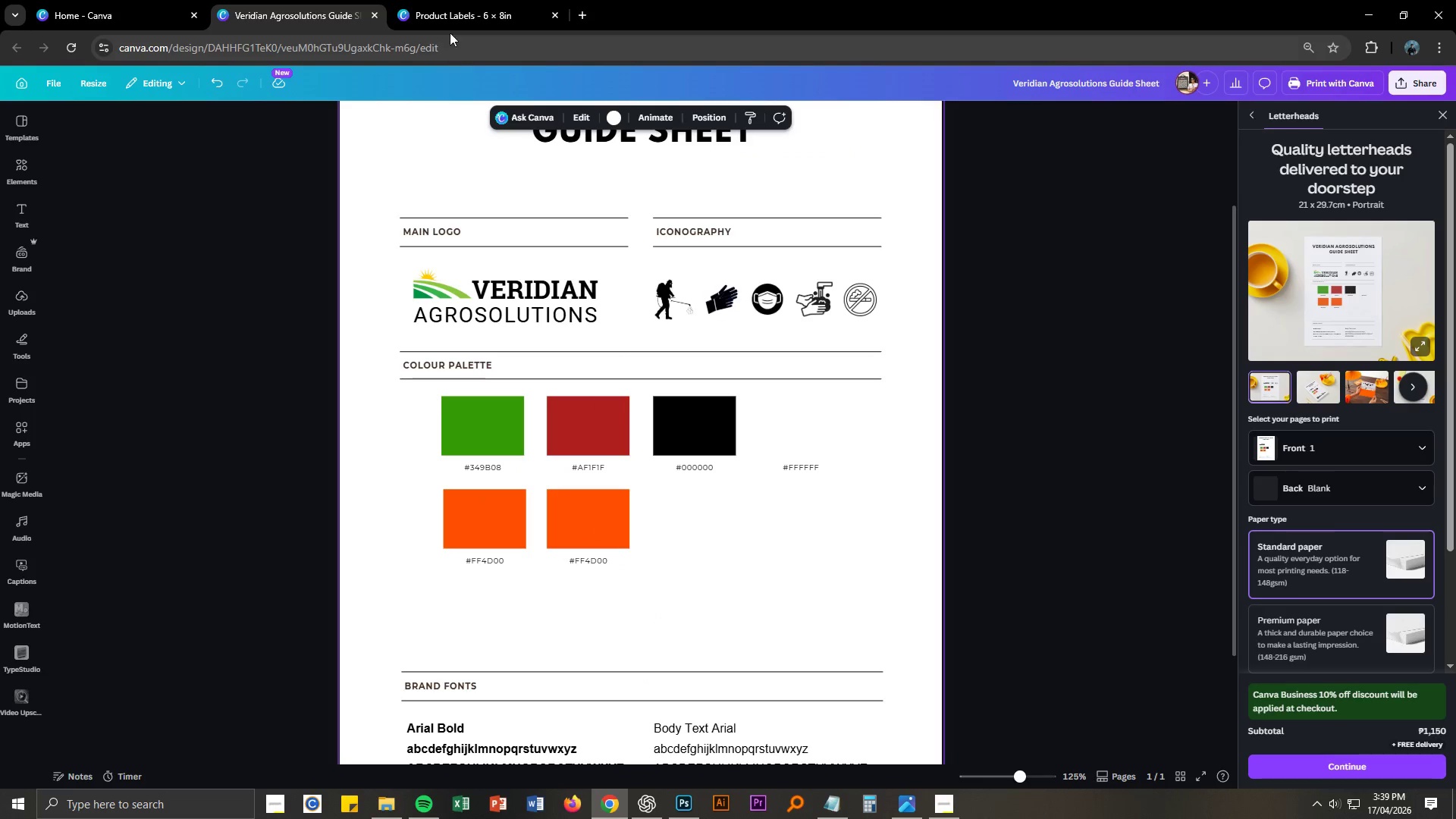 
left_click([448, 11])
 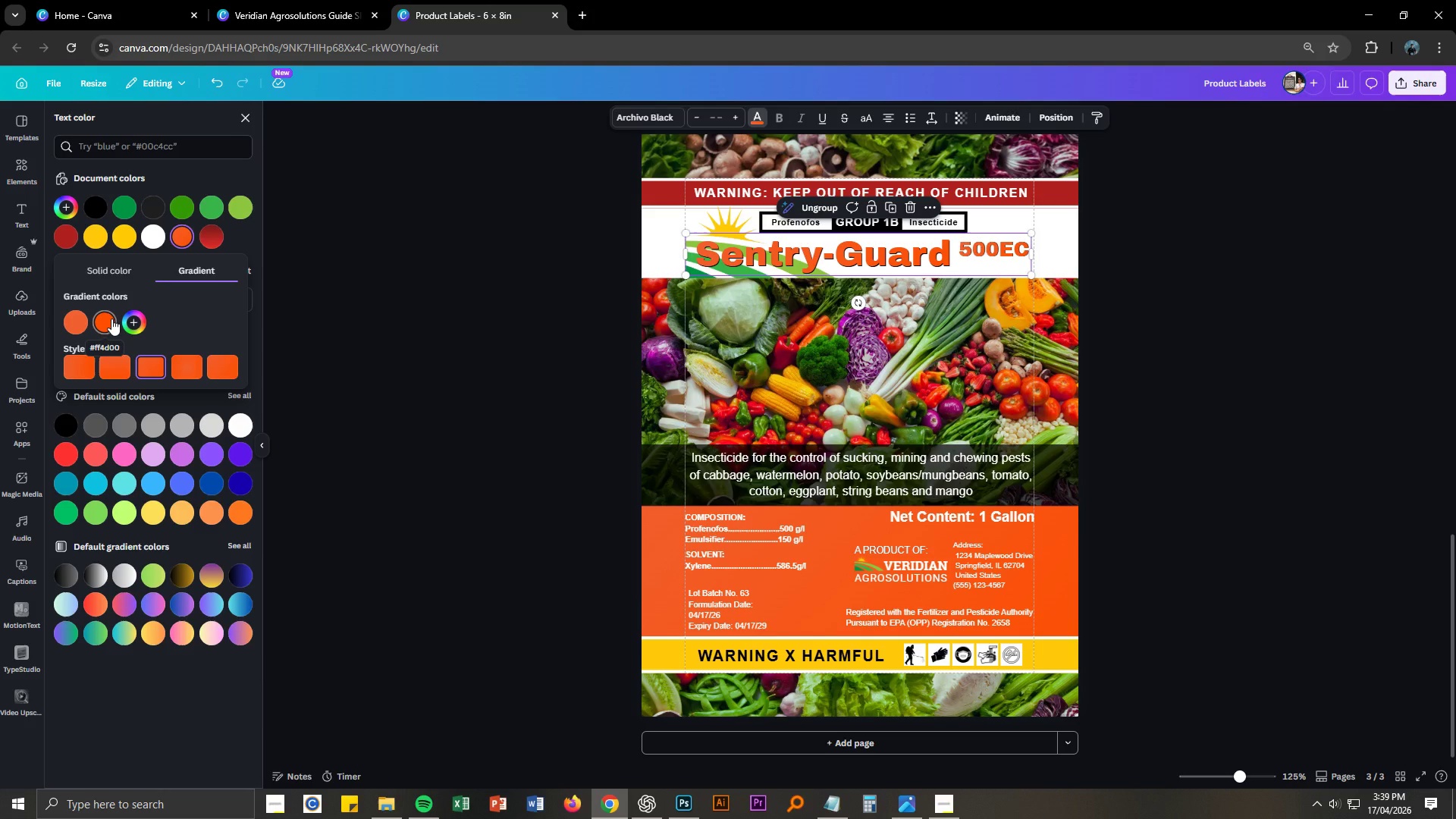 
left_click([111, 318])
 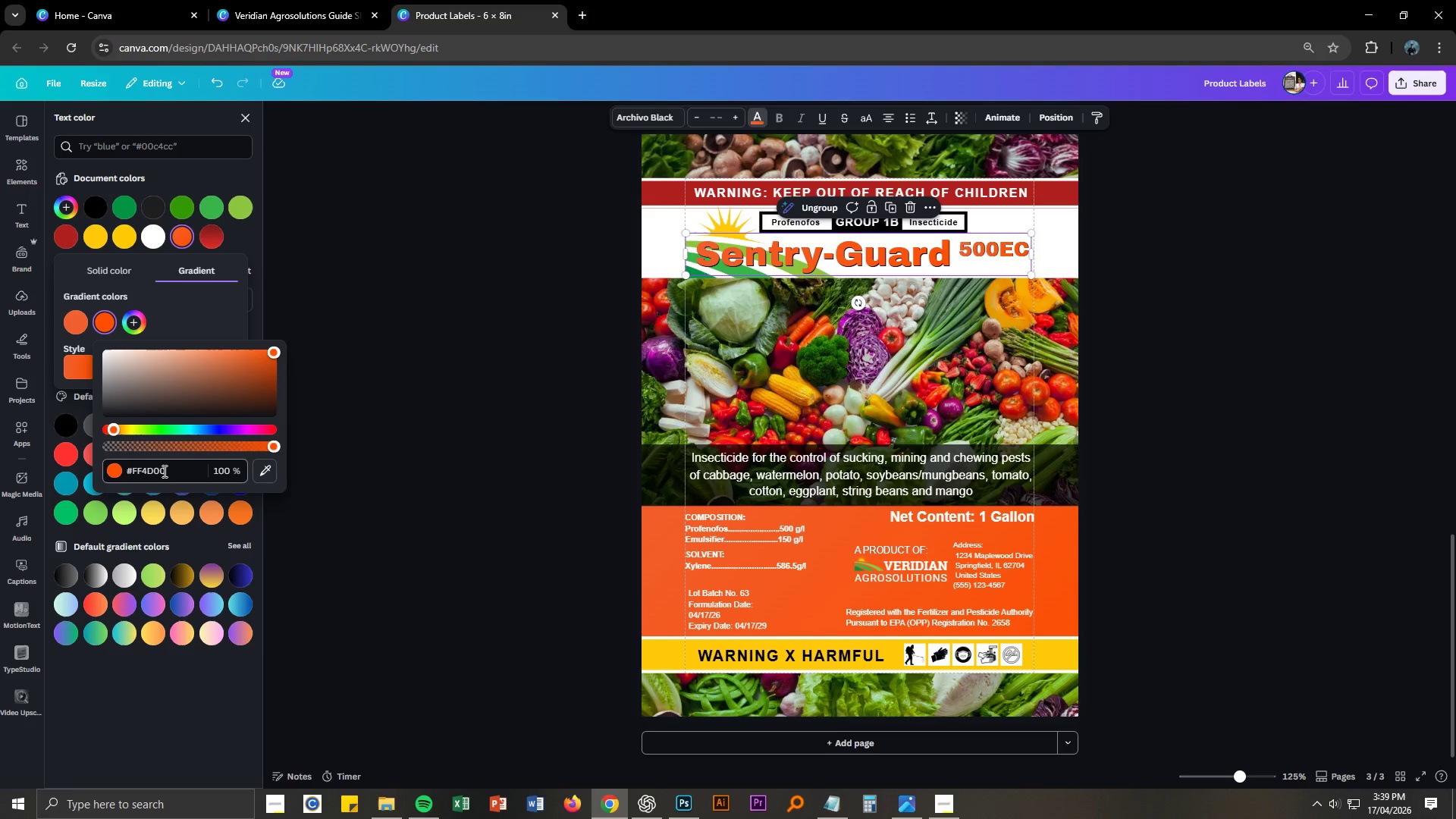 
left_click_drag(start_coordinate=[168, 472], to_coordinate=[142, 471])
 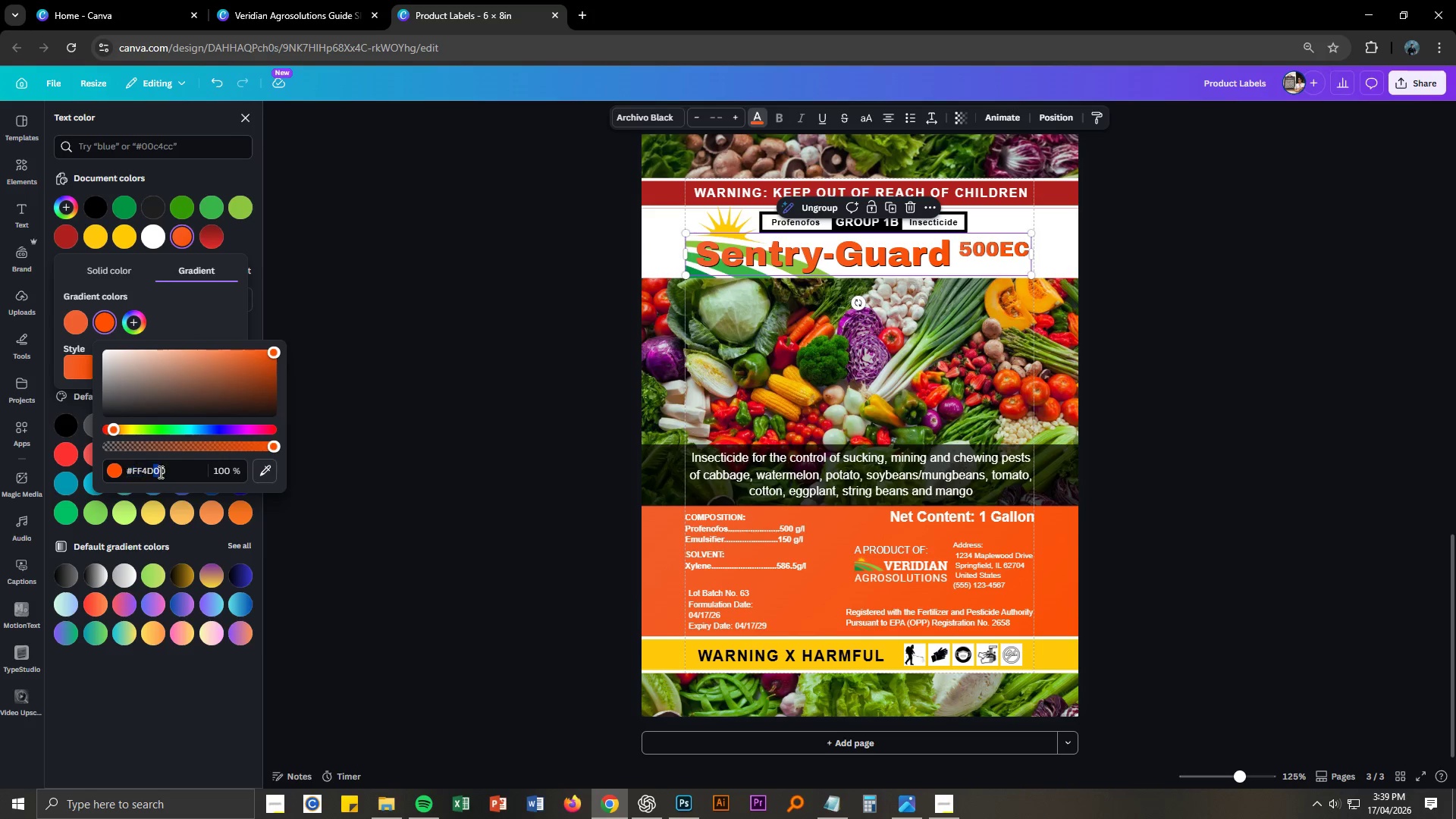 
left_click_drag(start_coordinate=[155, 471], to_coordinate=[168, 472])
 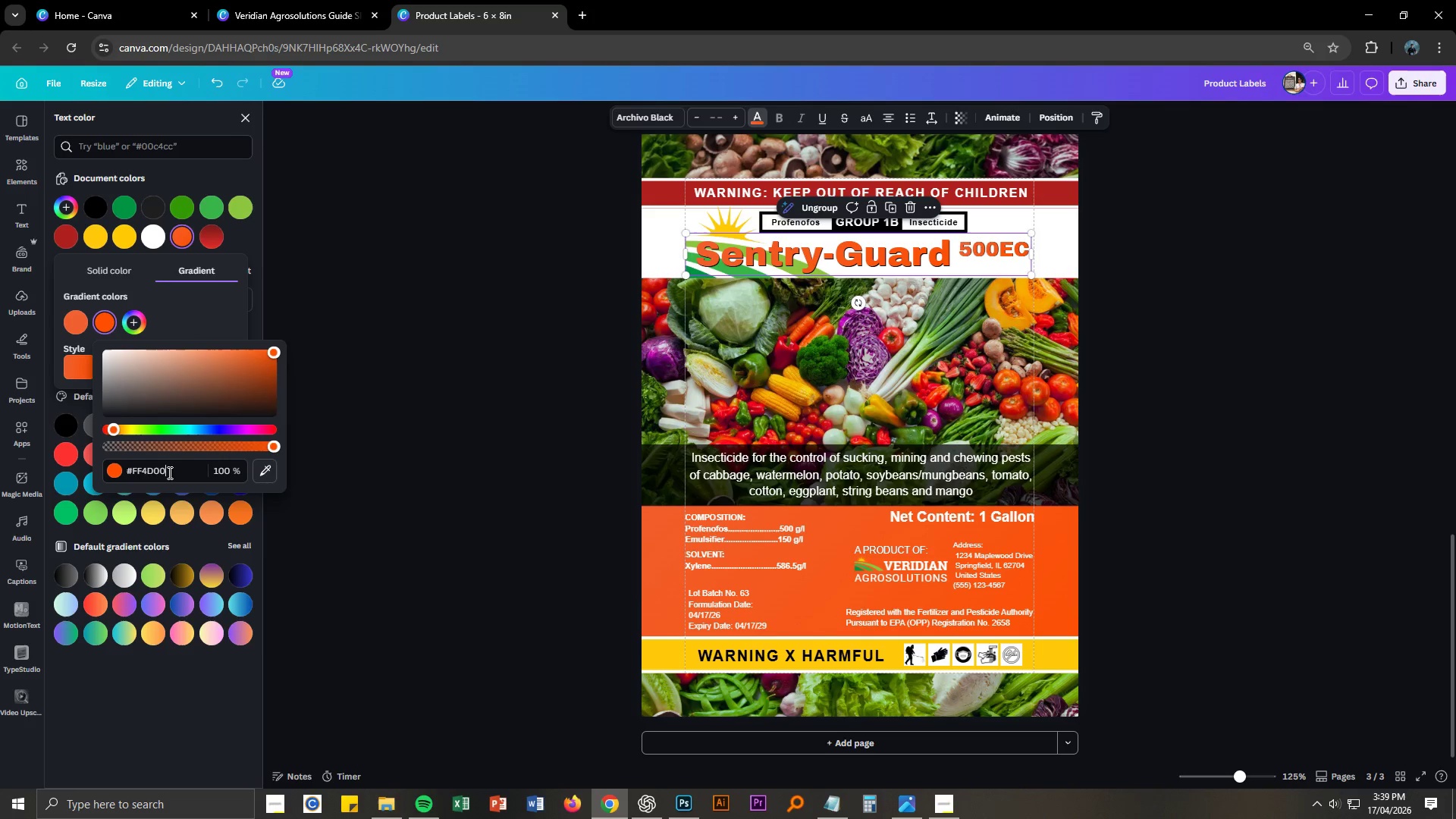 
double_click([168, 472])
 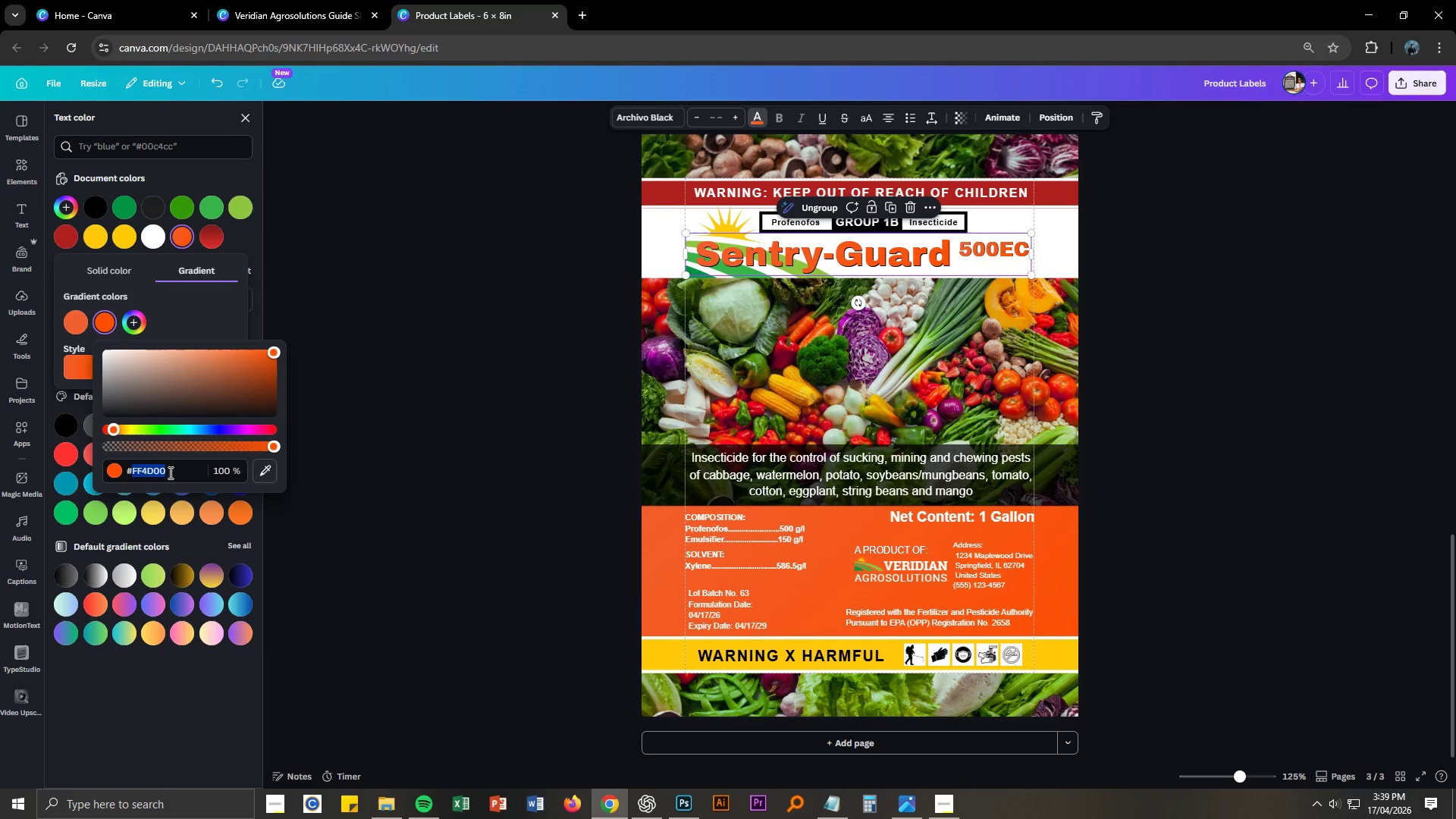 
key(Control+C)
 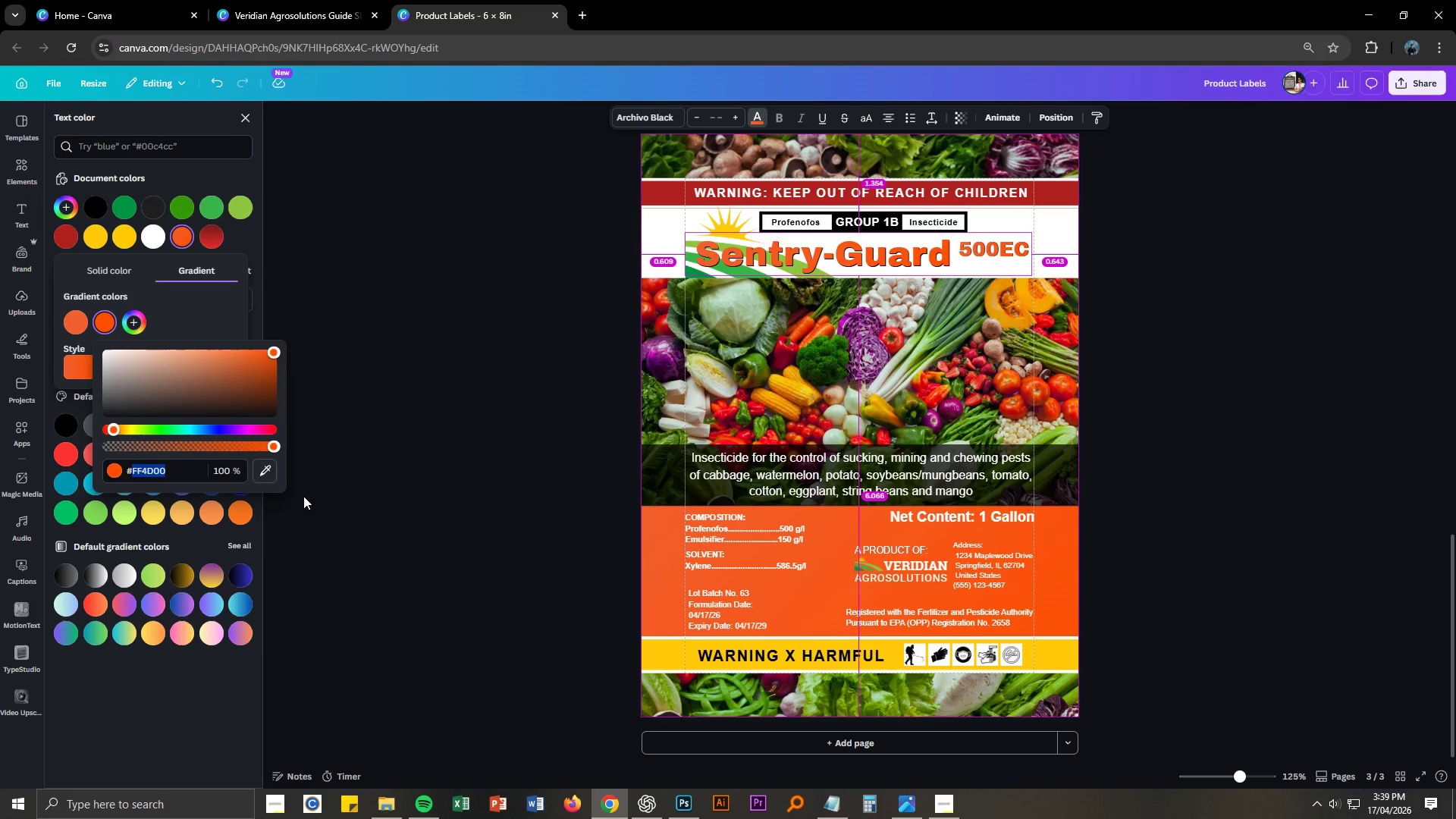 
key(Alt+AltLeft)
 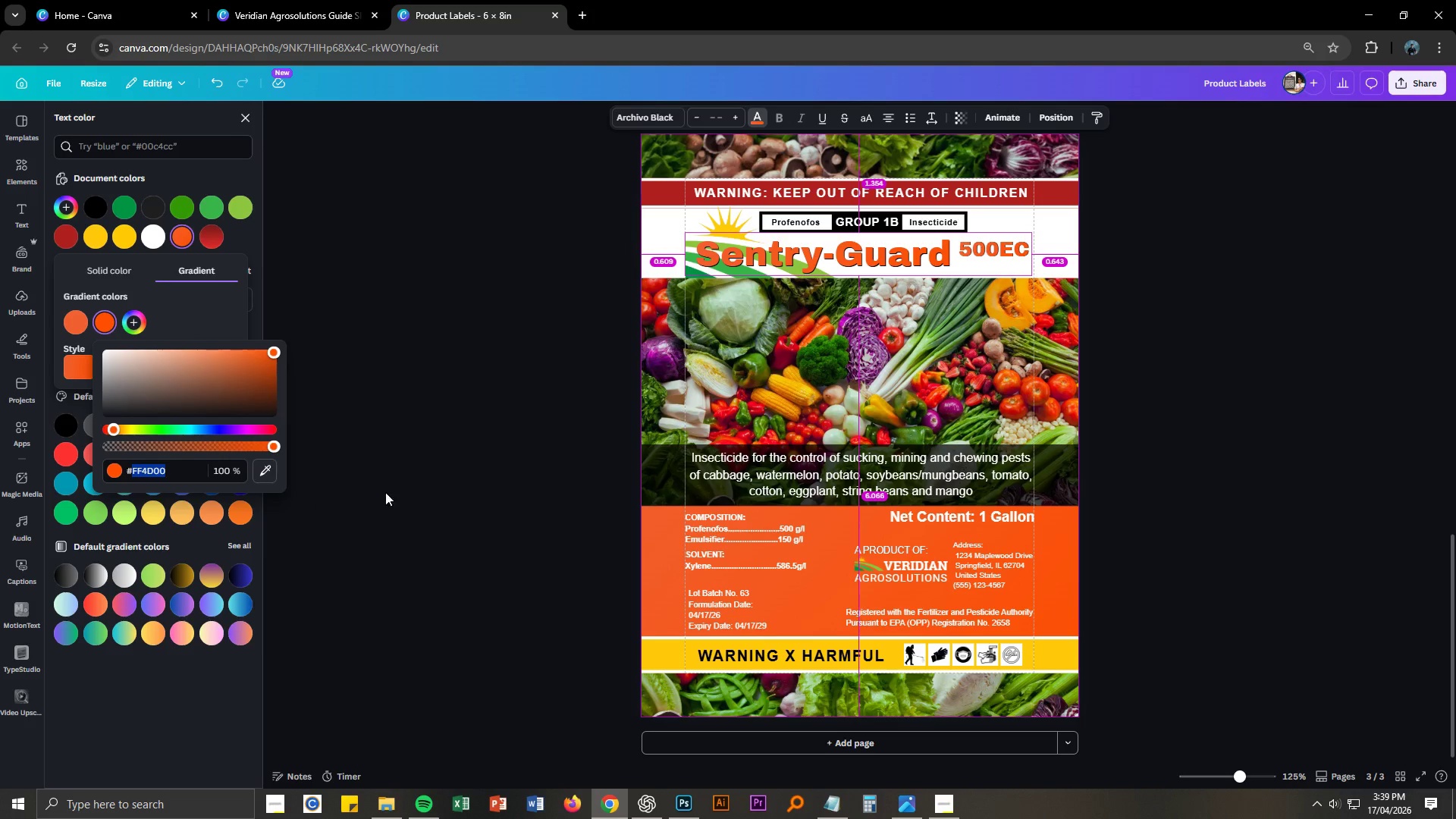 
key(Tab)
 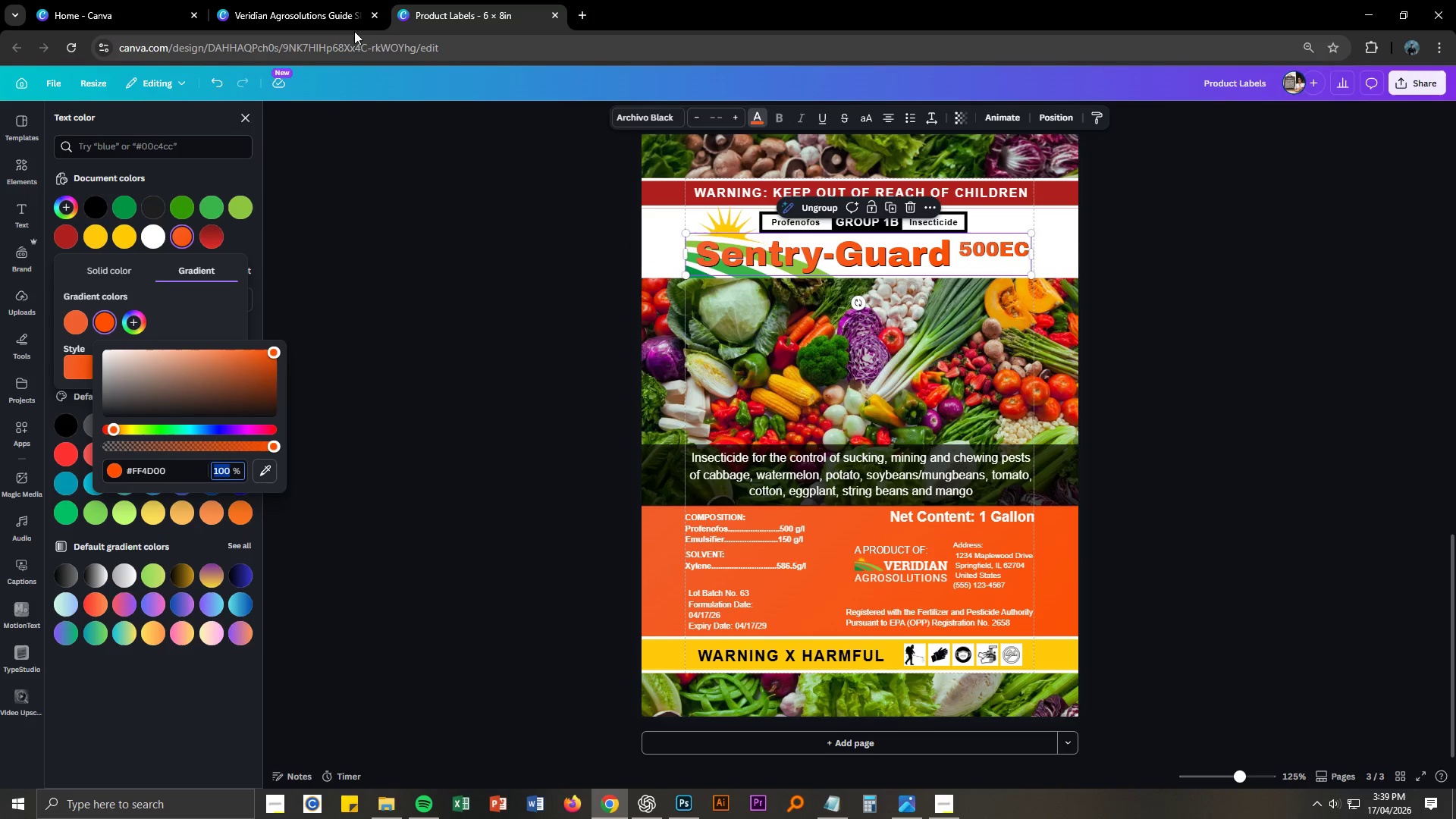 
left_click([303, 0])
 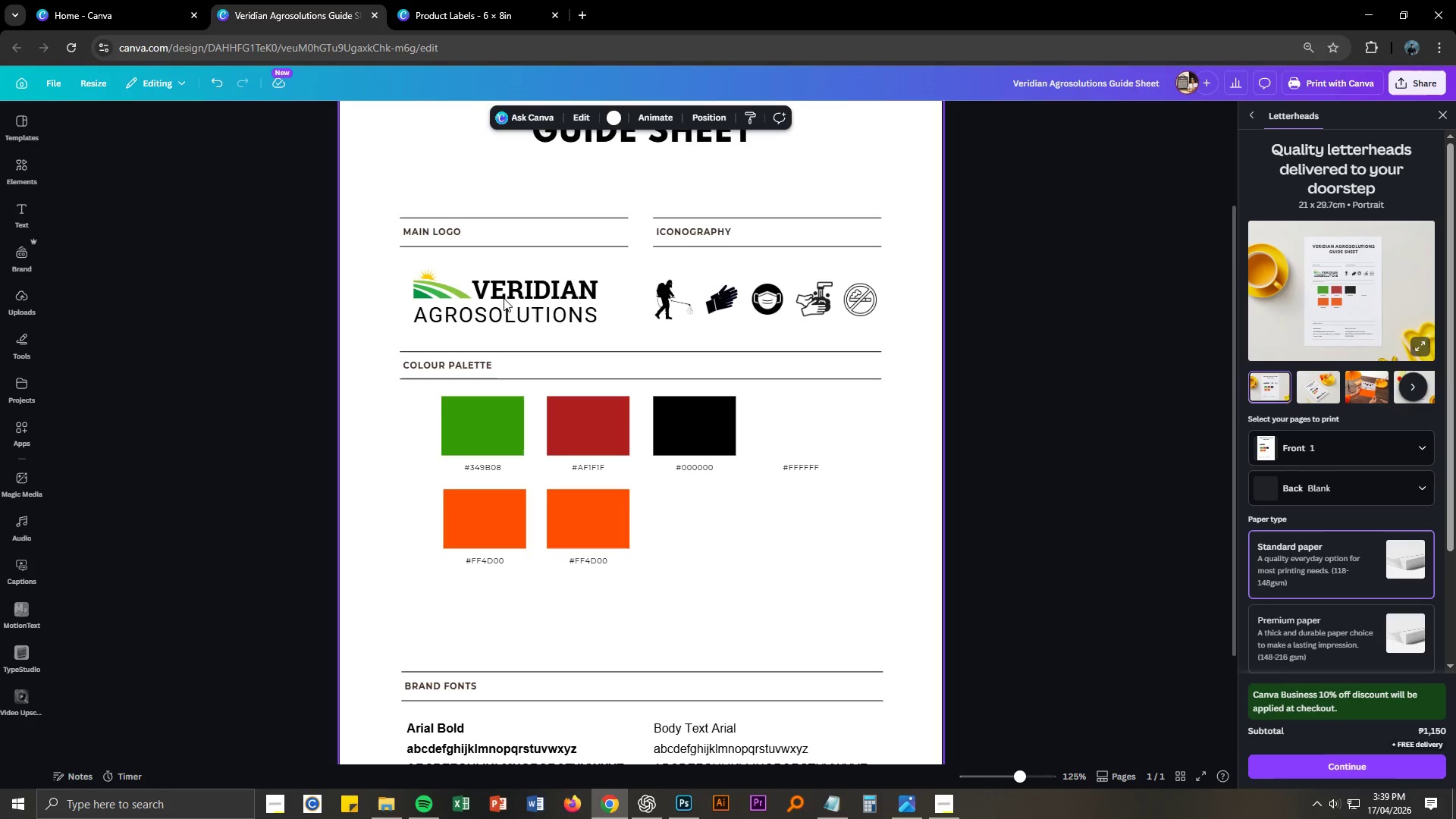 
left_click([480, 7])
 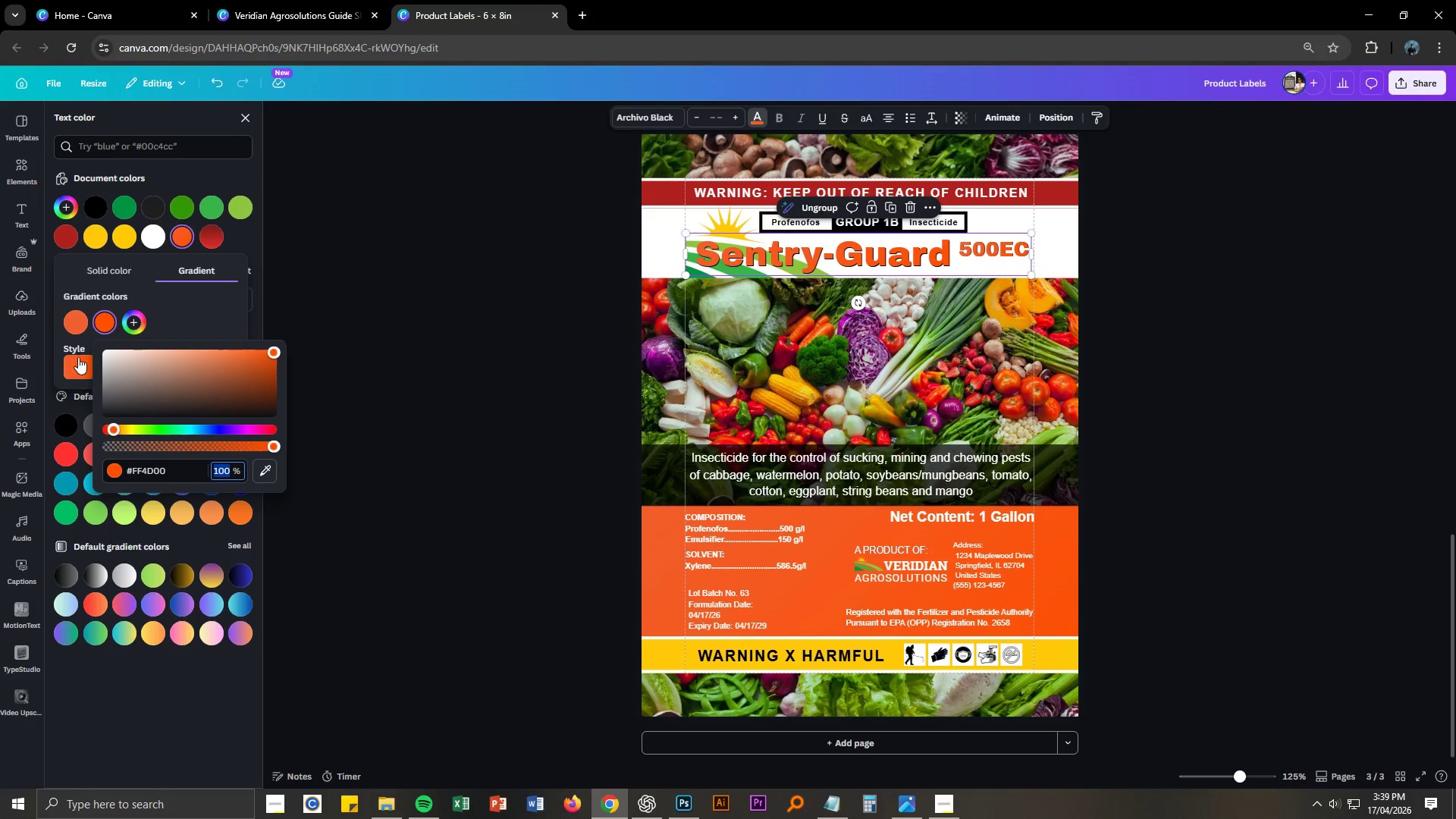 
left_click([71, 325])
 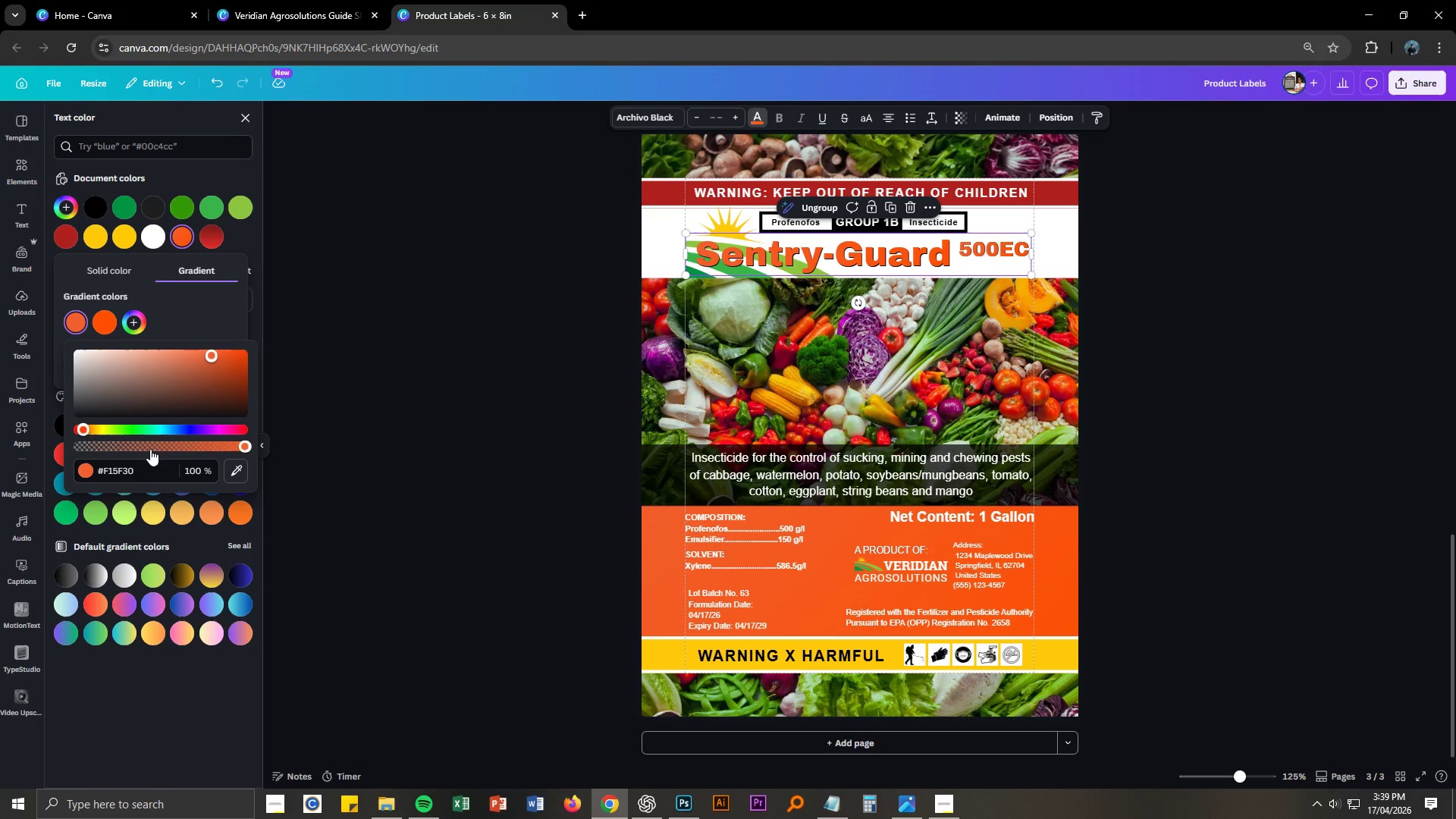 
left_click([147, 469])
 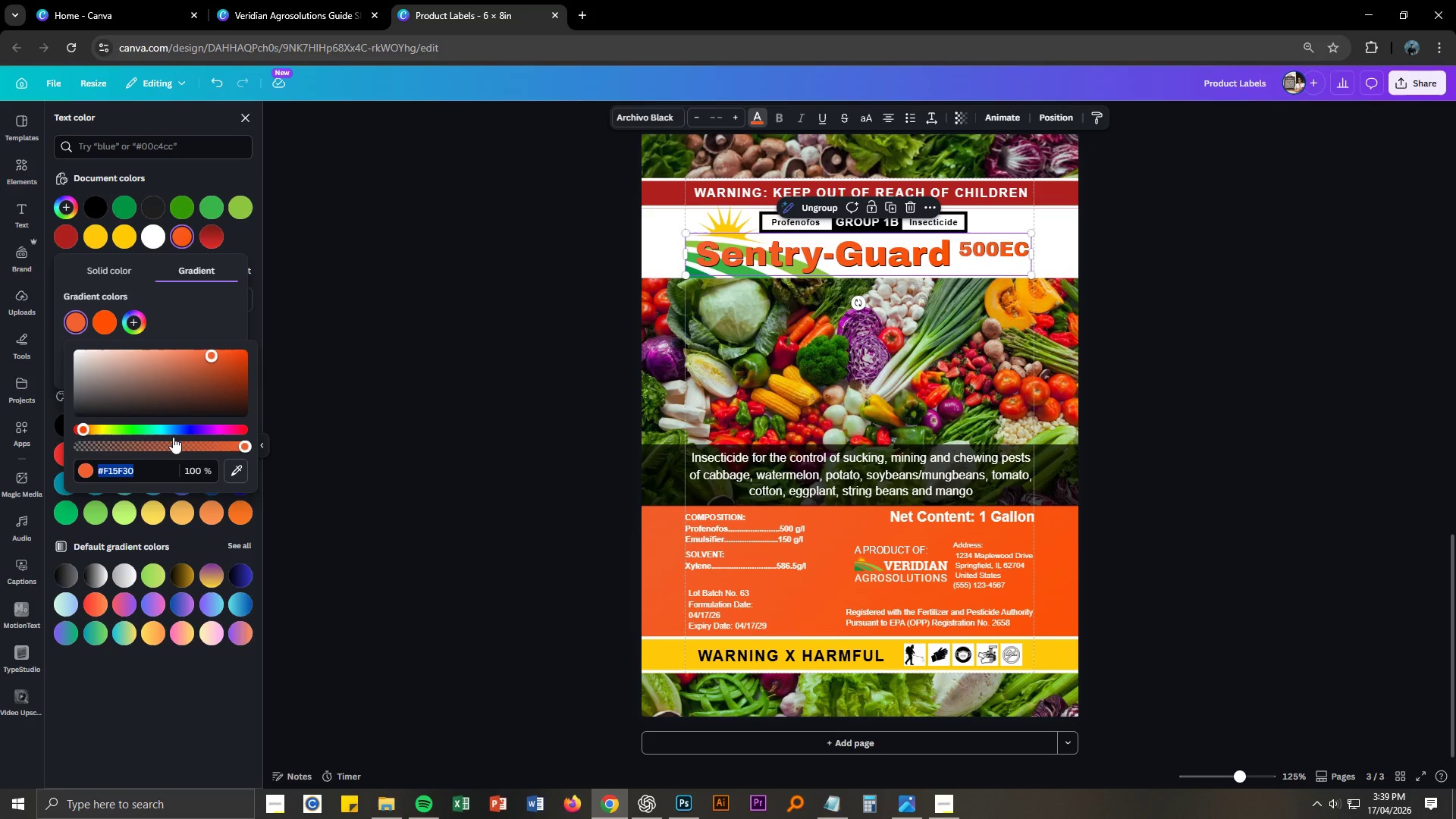 
key(Control+ControlLeft)
 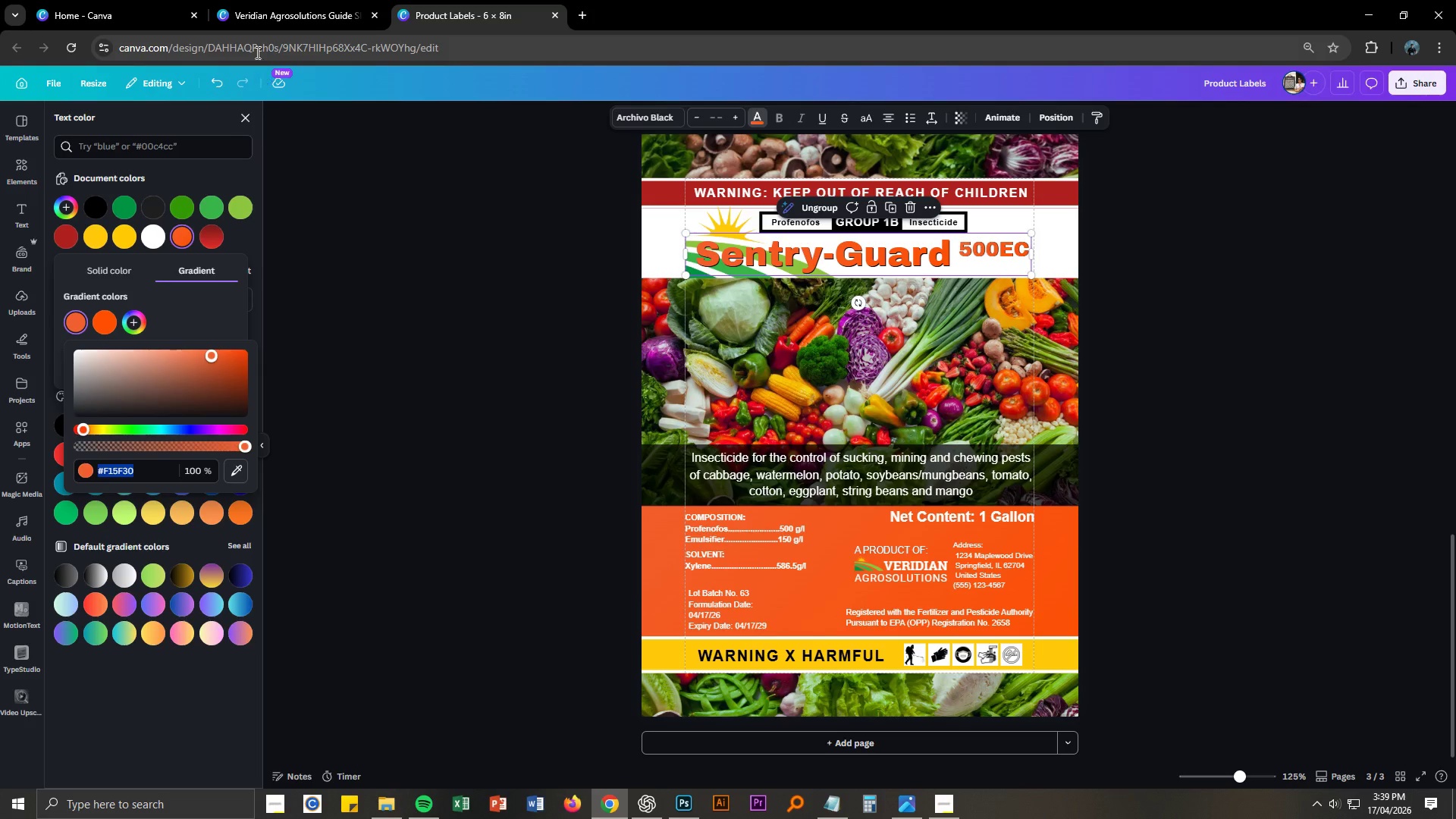 
key(Control+C)
 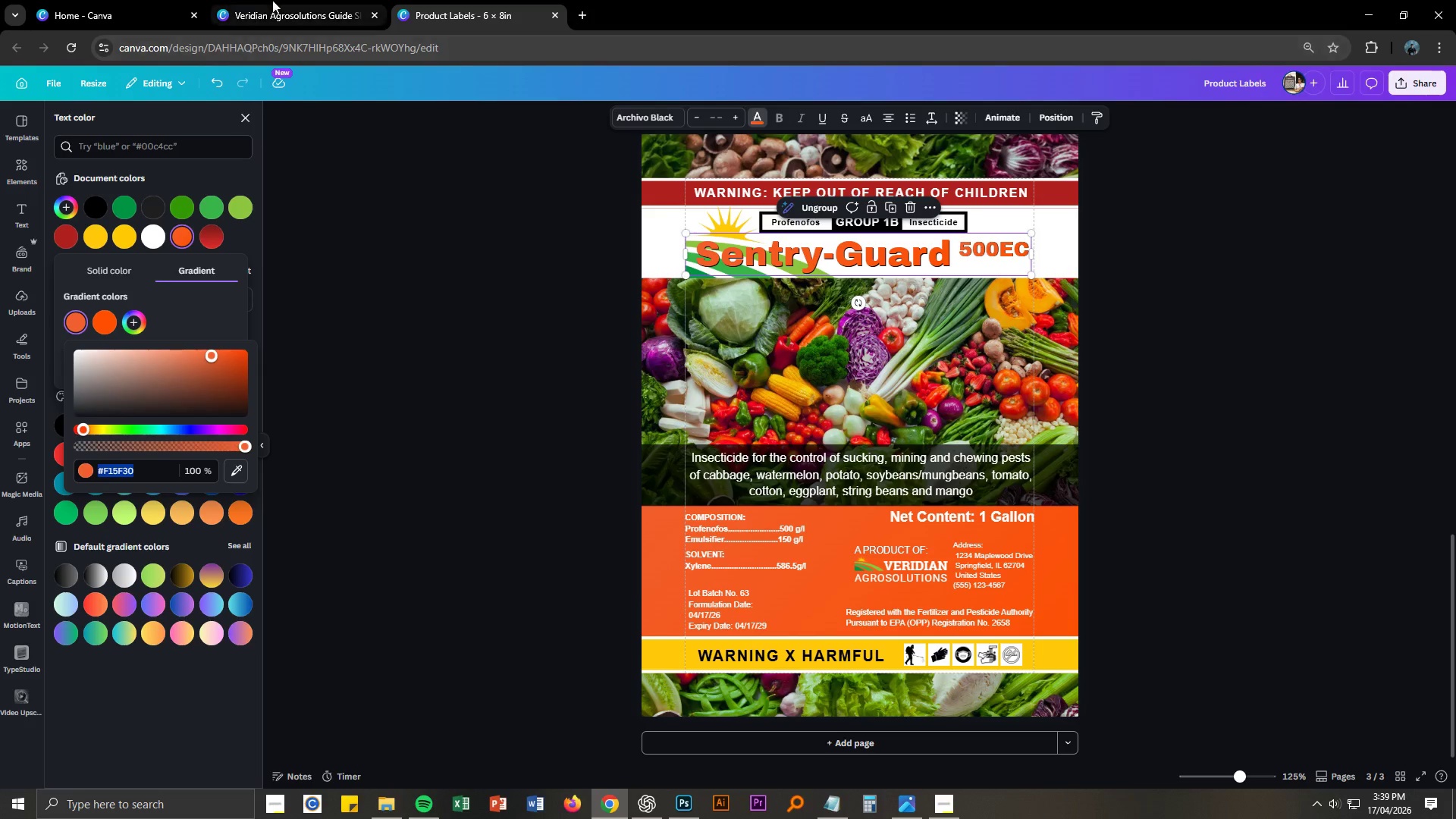 
left_click([273, 0])
 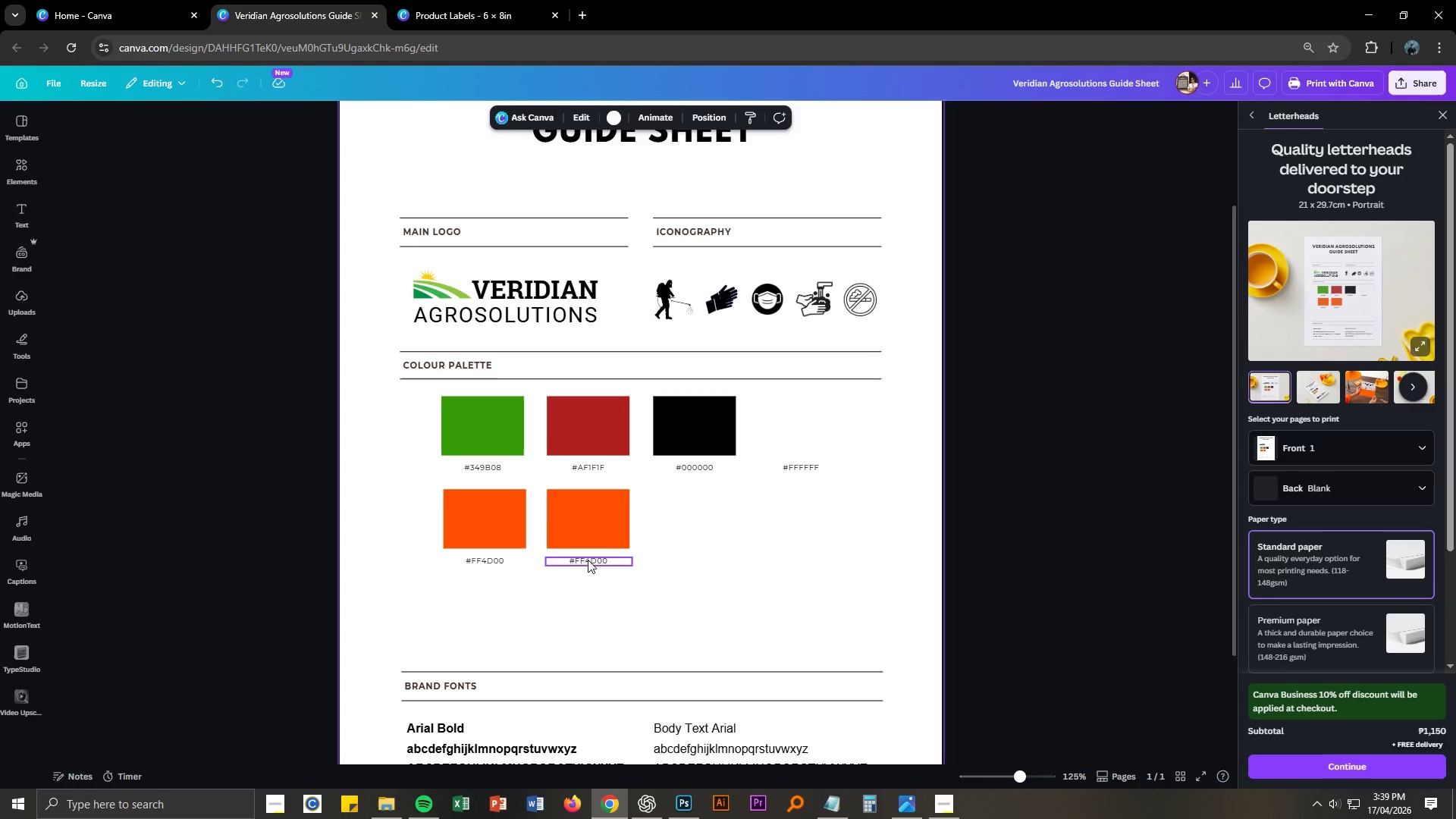 
double_click([588, 560])
 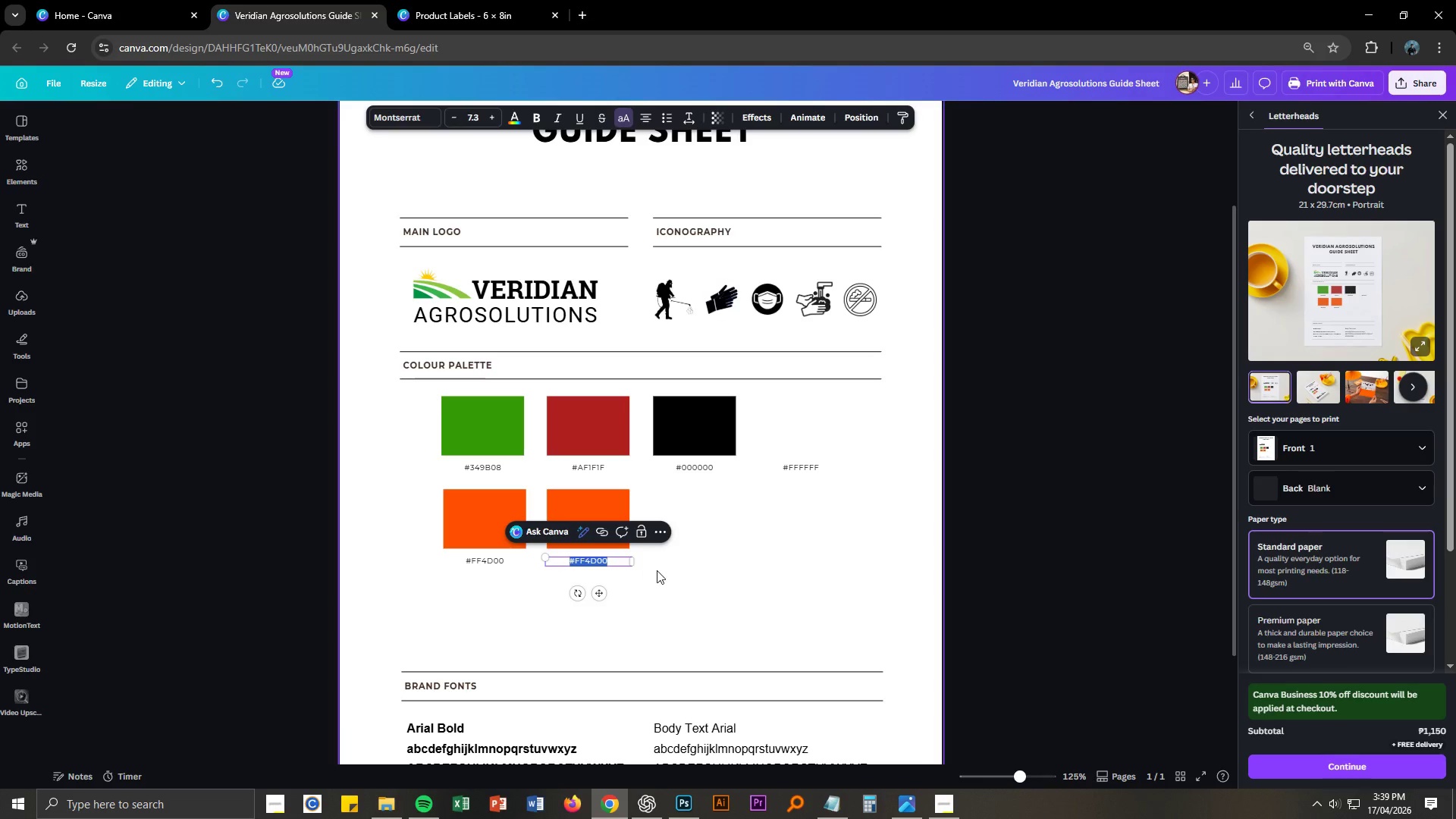 
key(Control+ControlLeft)
 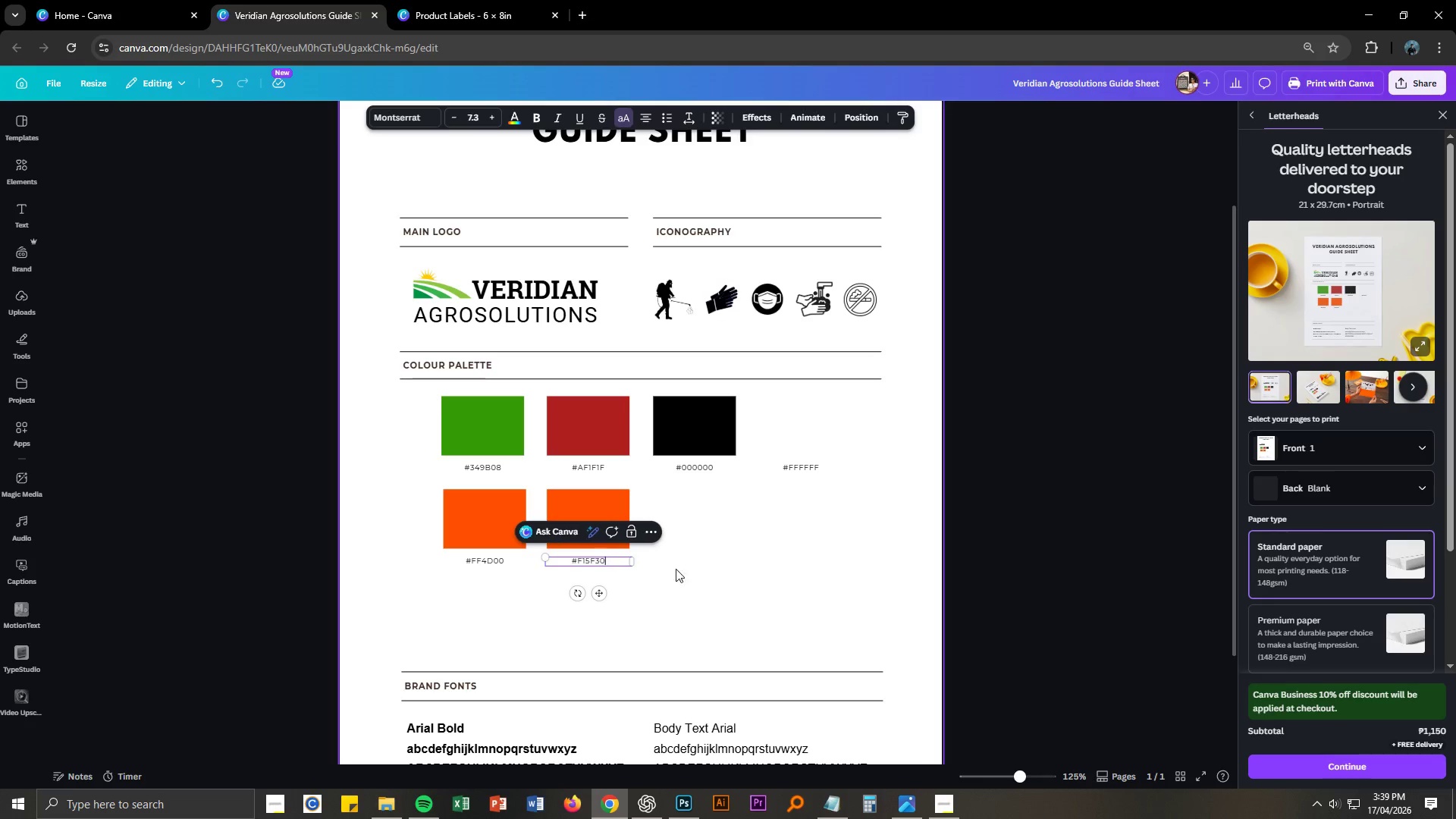 
key(Control+V)
 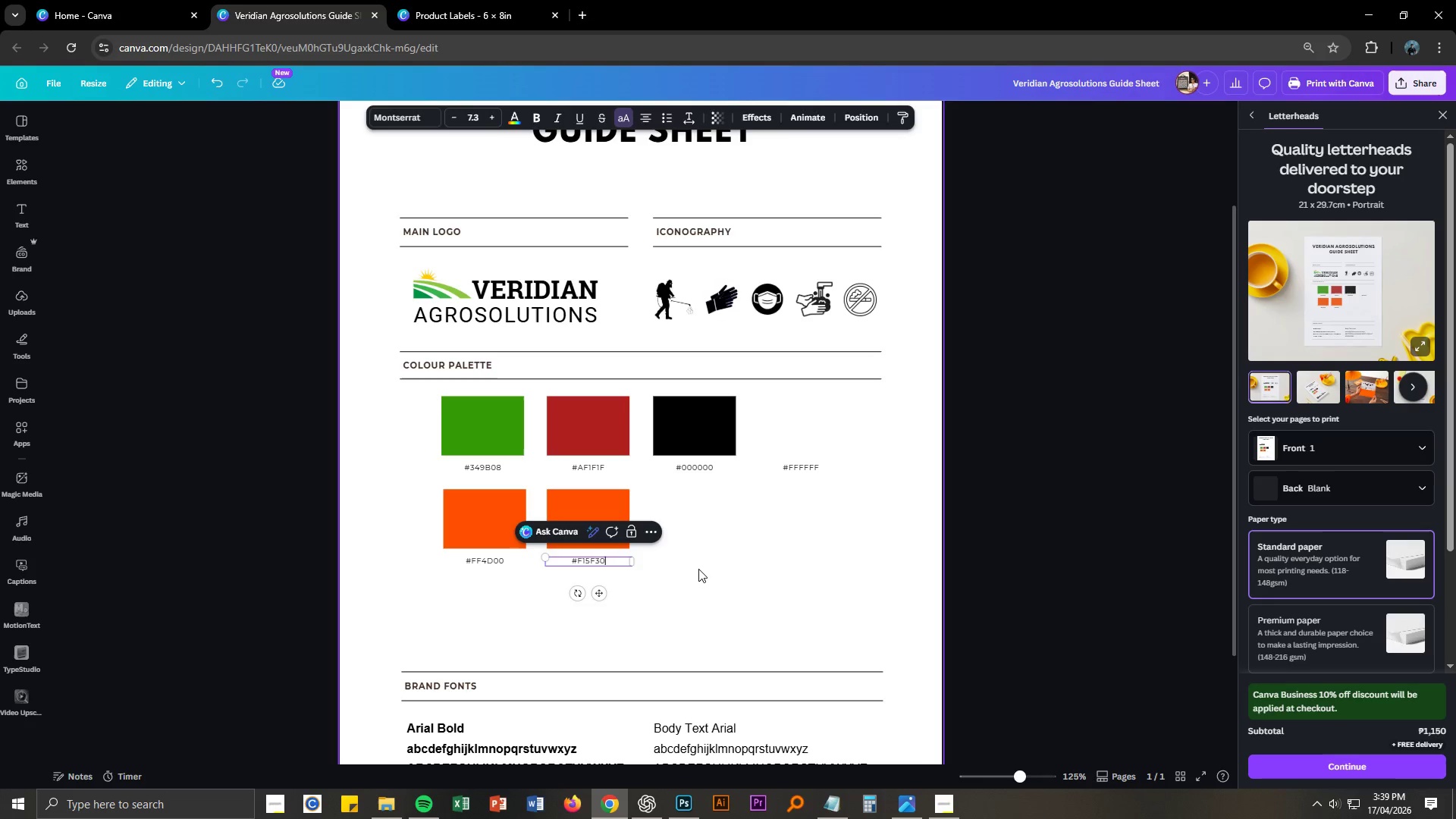 
left_click([698, 569])
 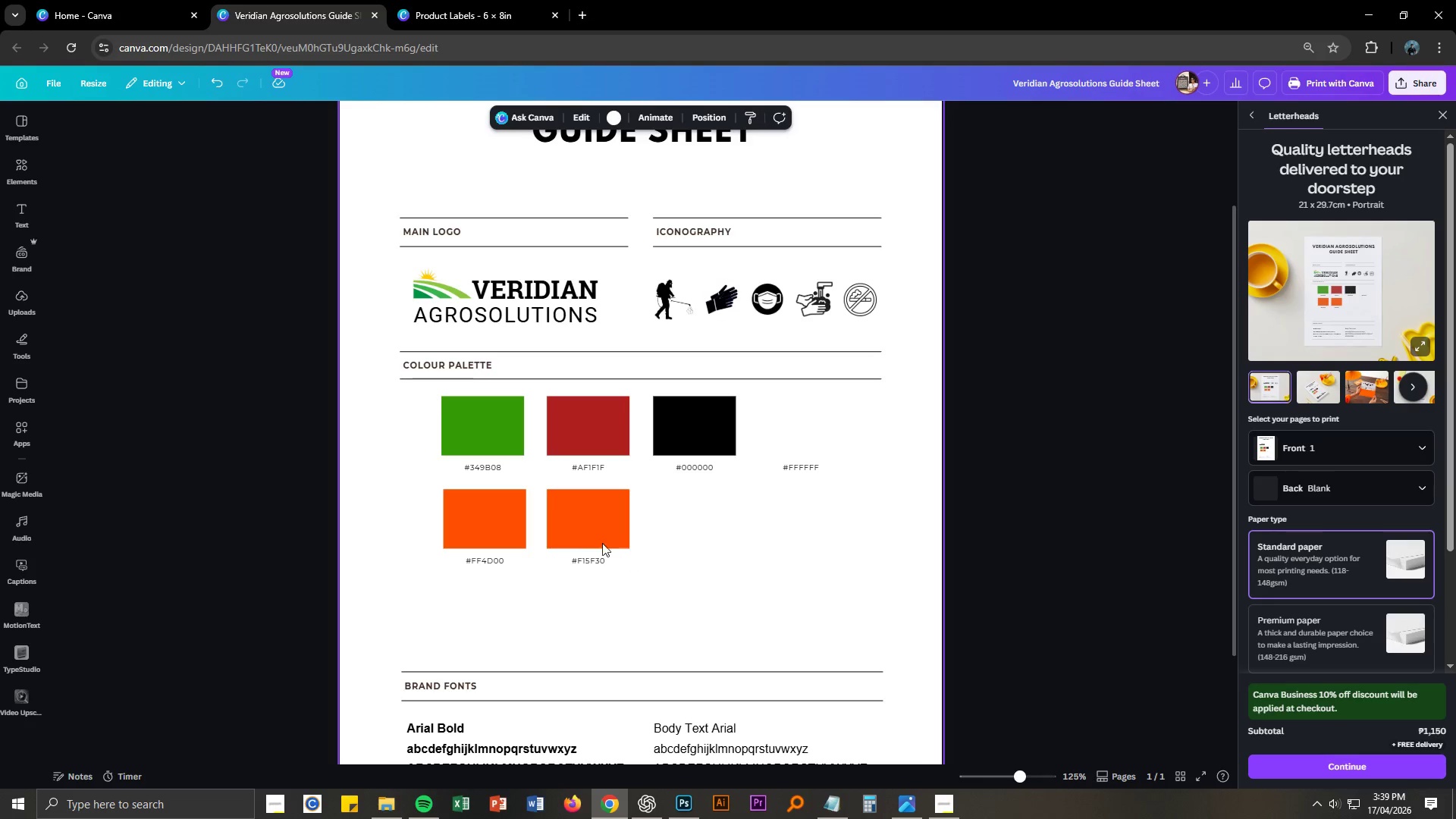 
left_click([588, 529])
 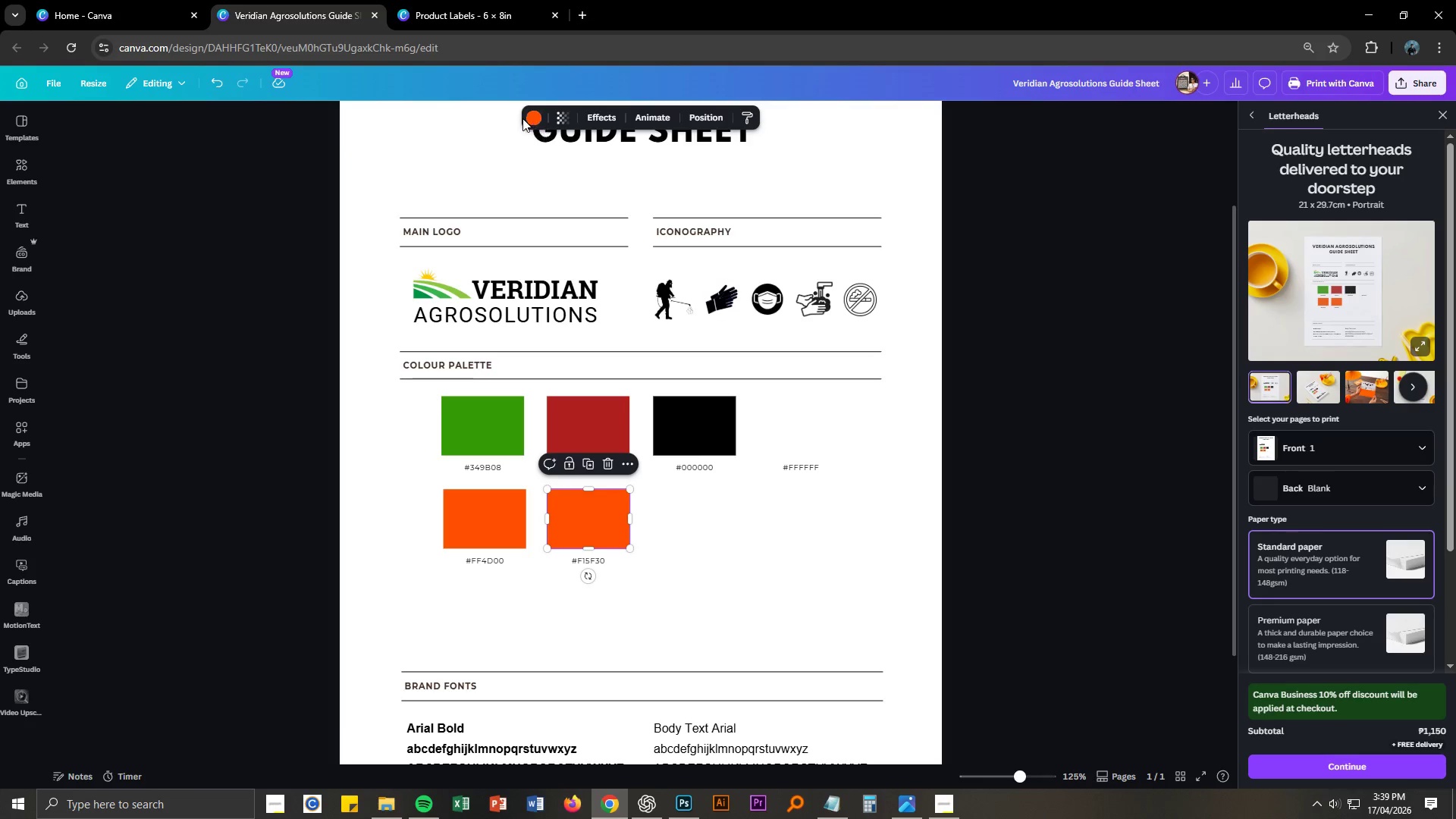 
left_click([532, 120])
 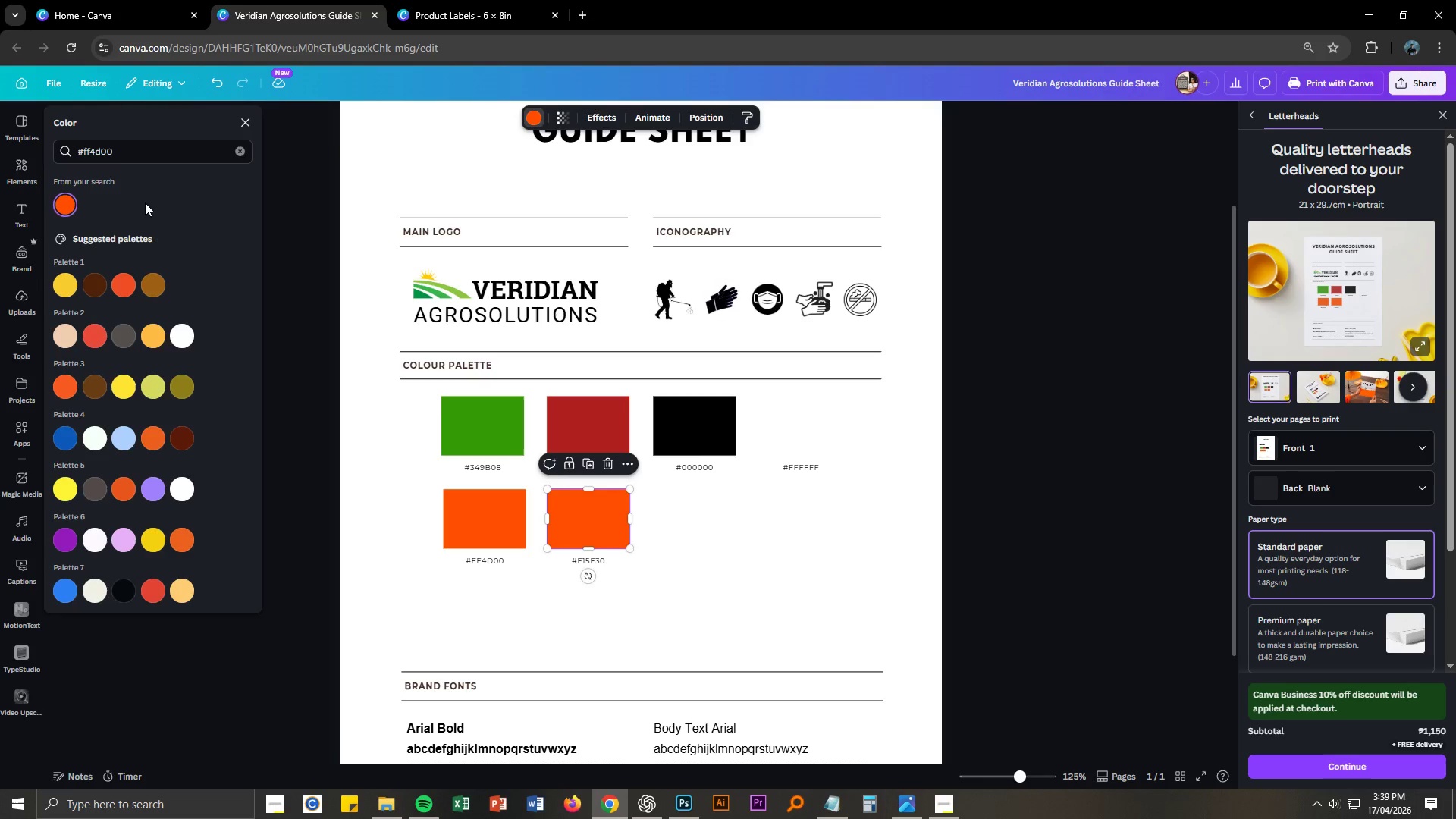 
left_click([122, 150])
 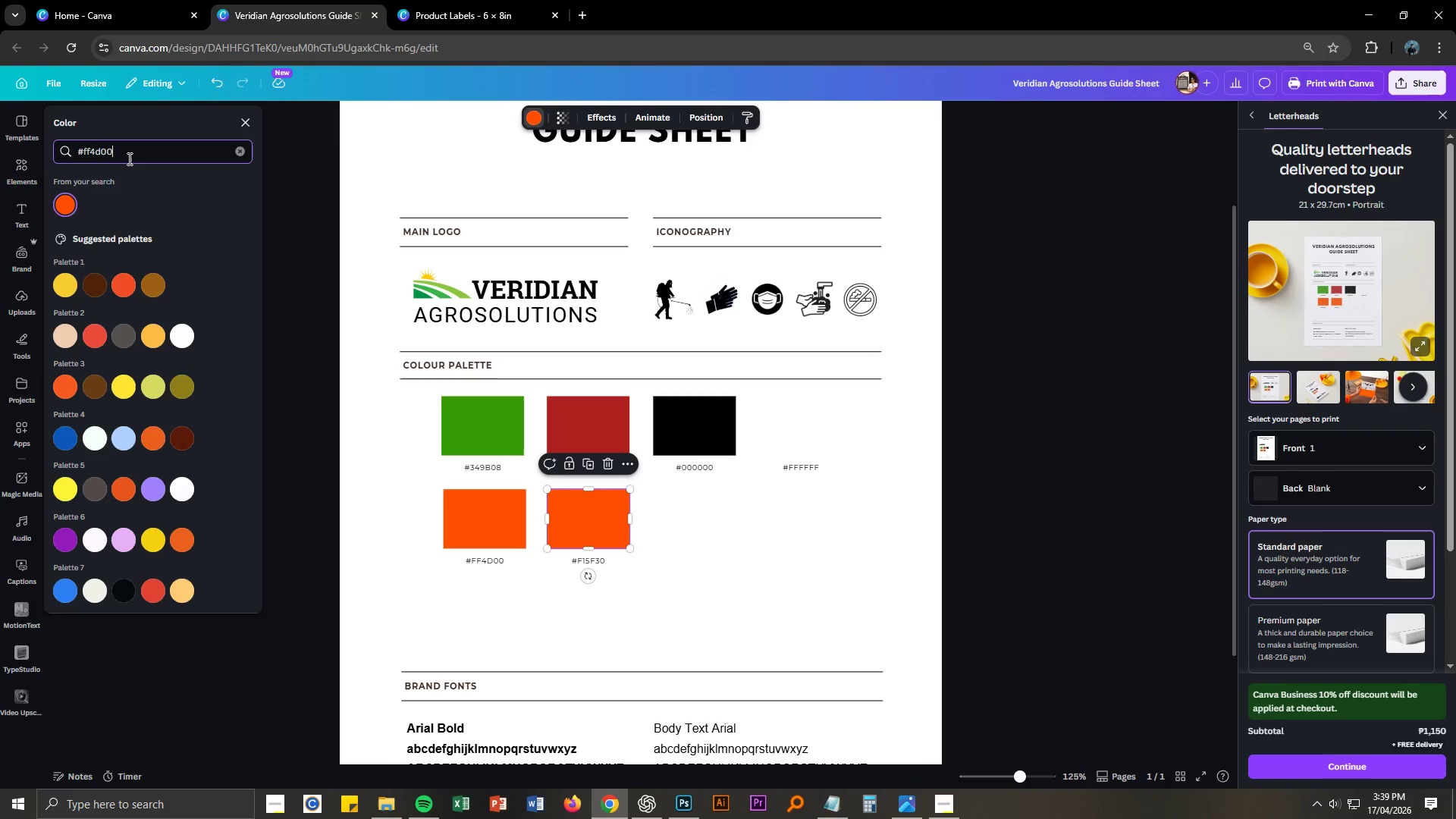 
key(Control+A)
 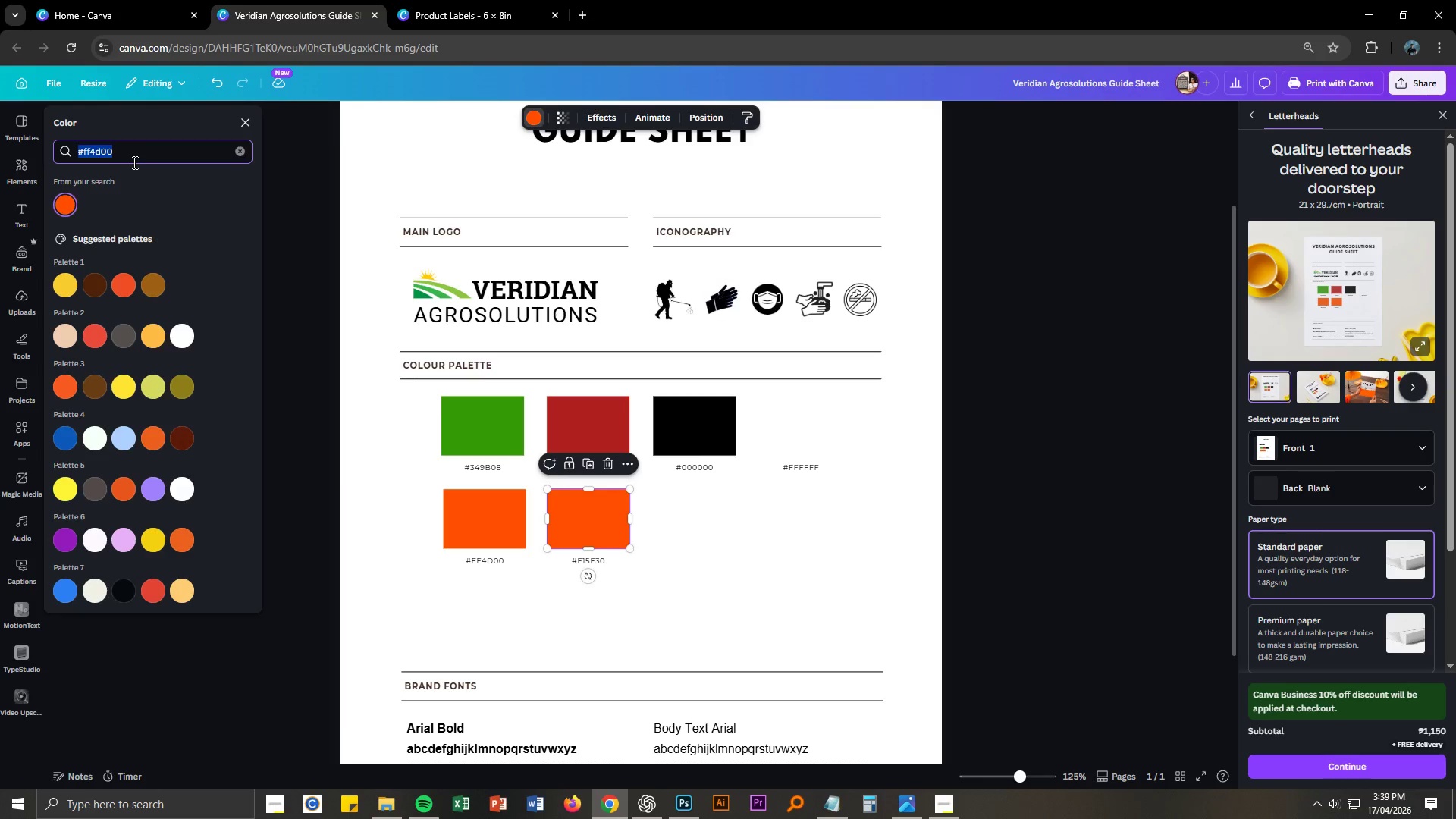 
key(Control+V)
 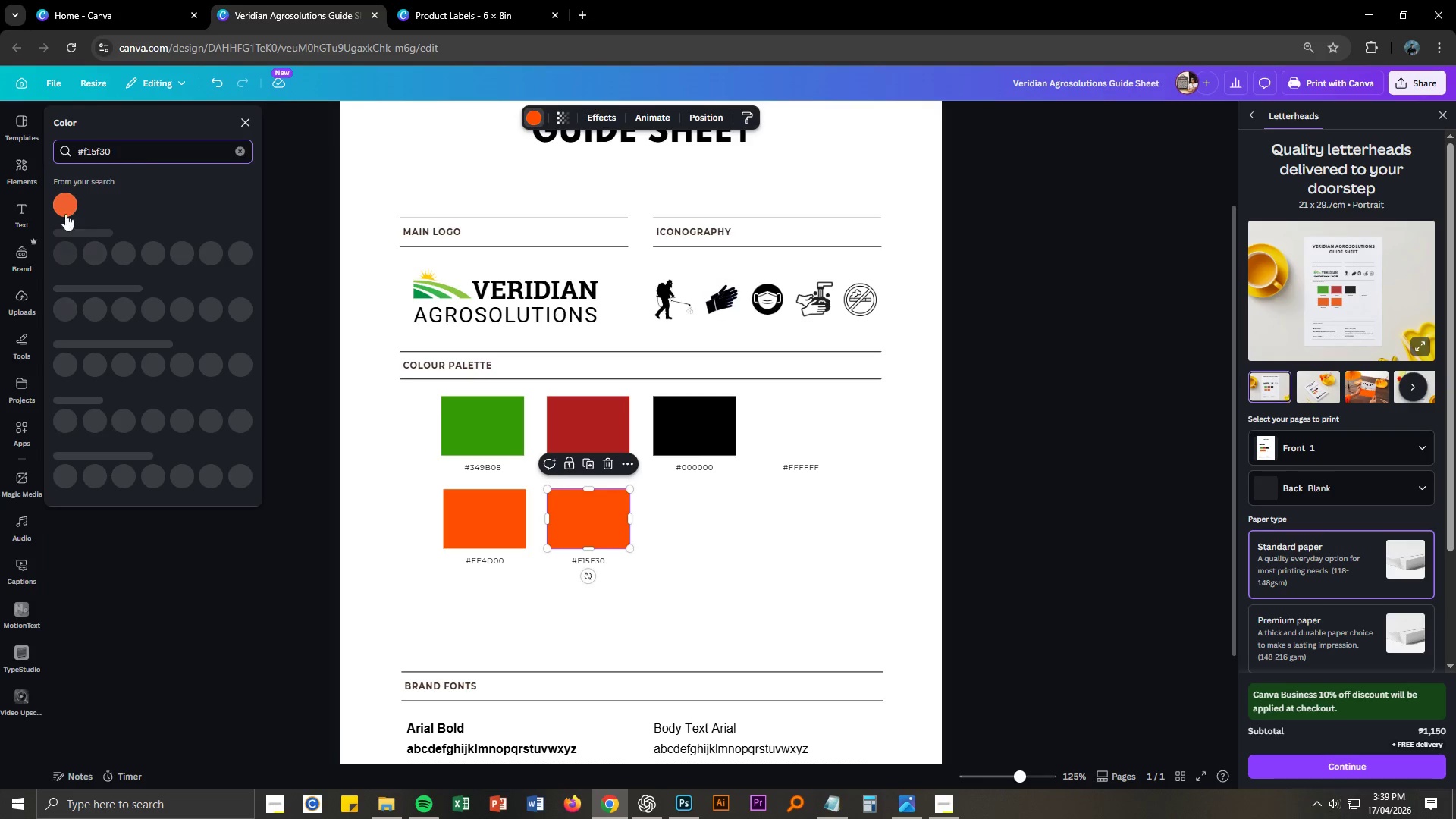 
left_click([62, 208])
 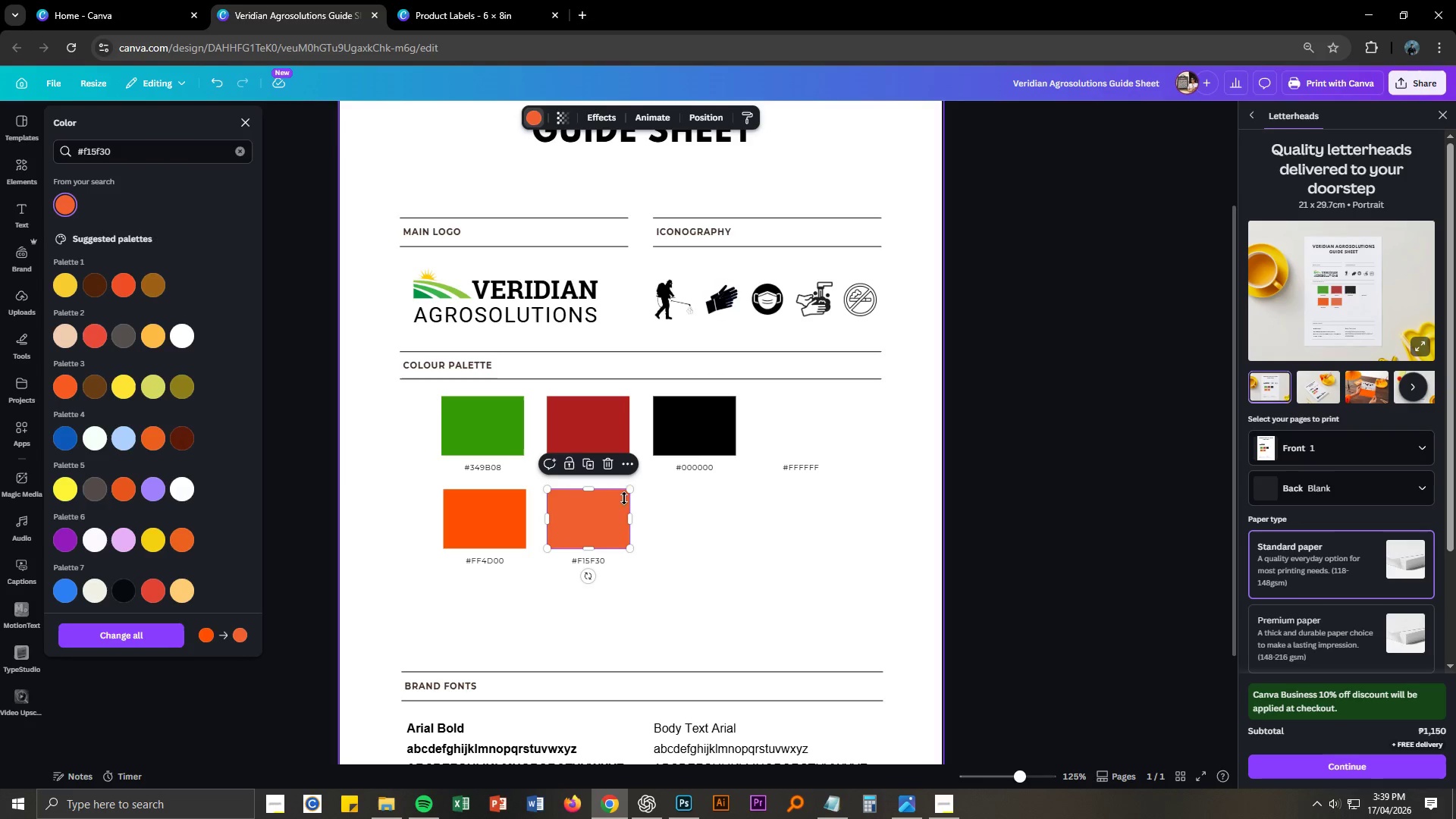 
left_click([877, 561])
 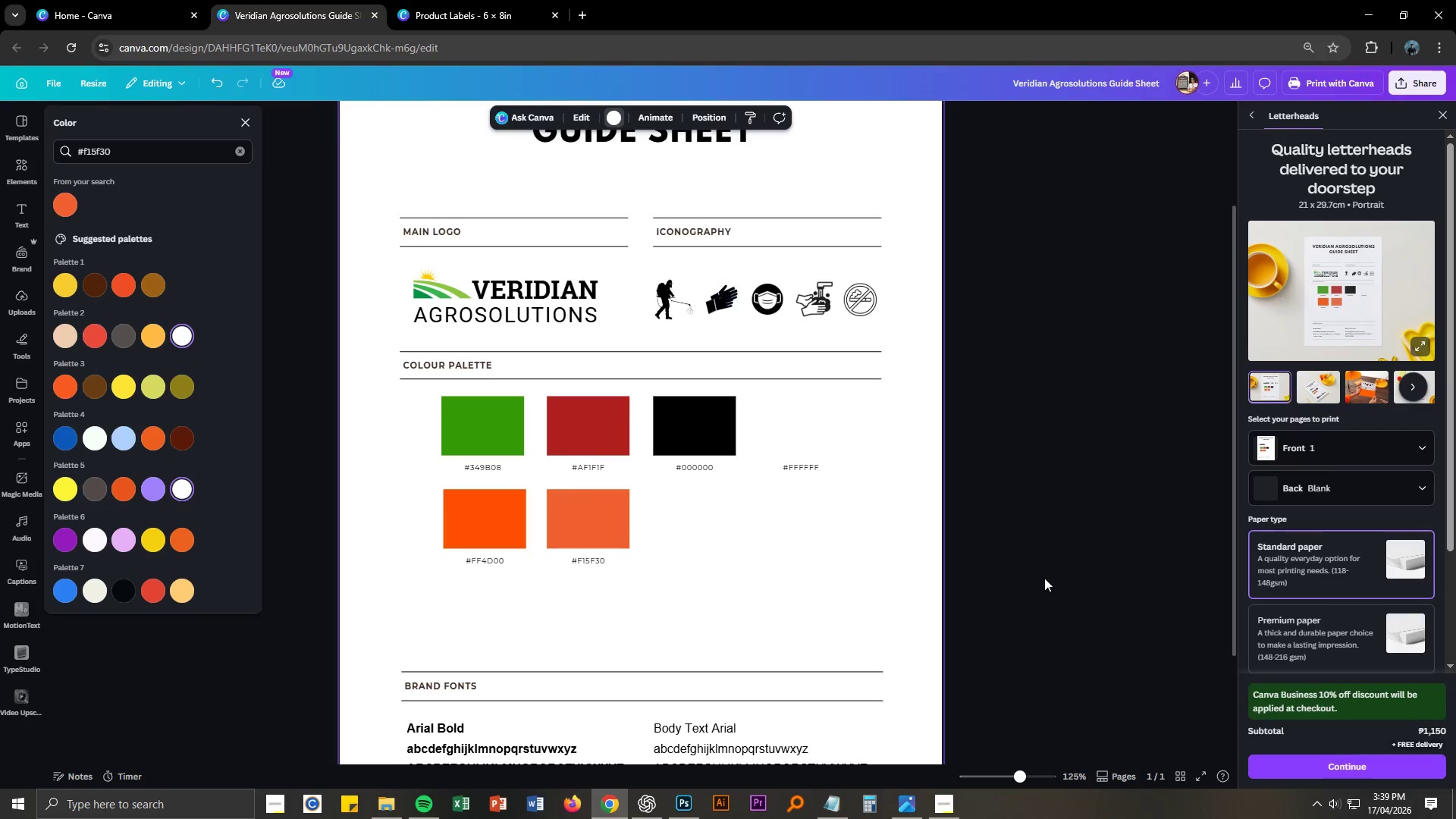 
left_click([441, 0])
 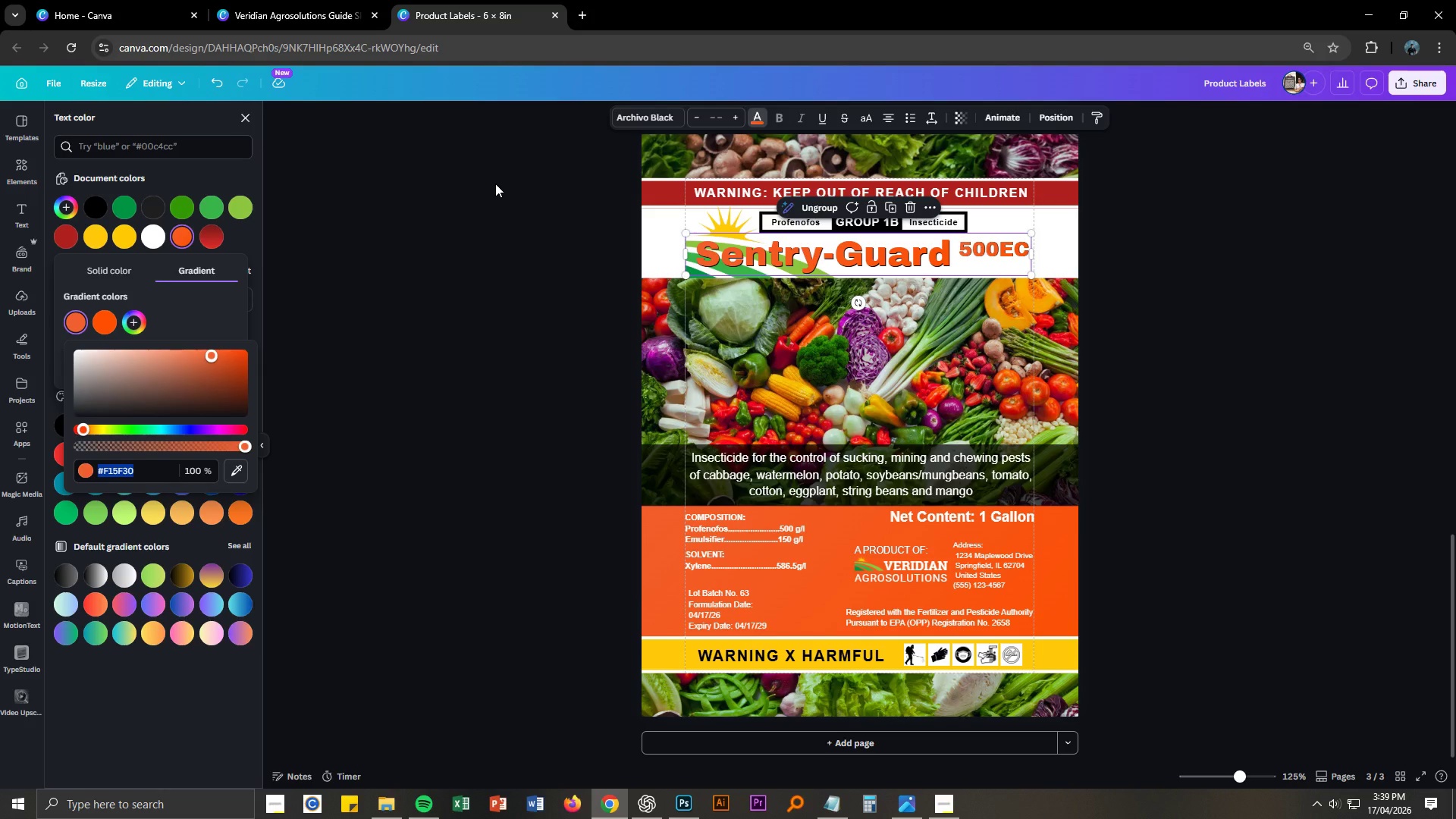 
wait(5.22)
 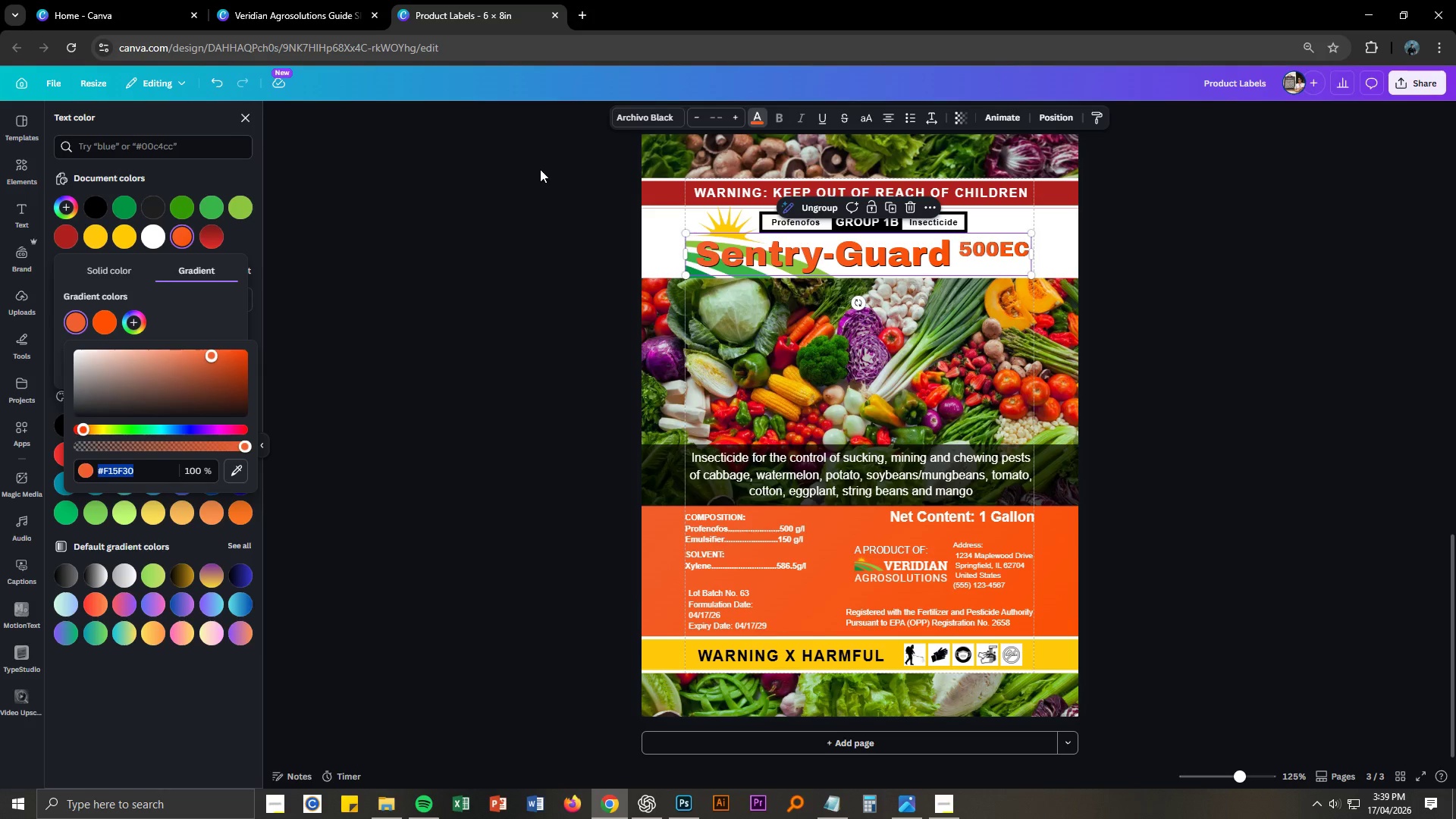 
left_click([311, 0])
 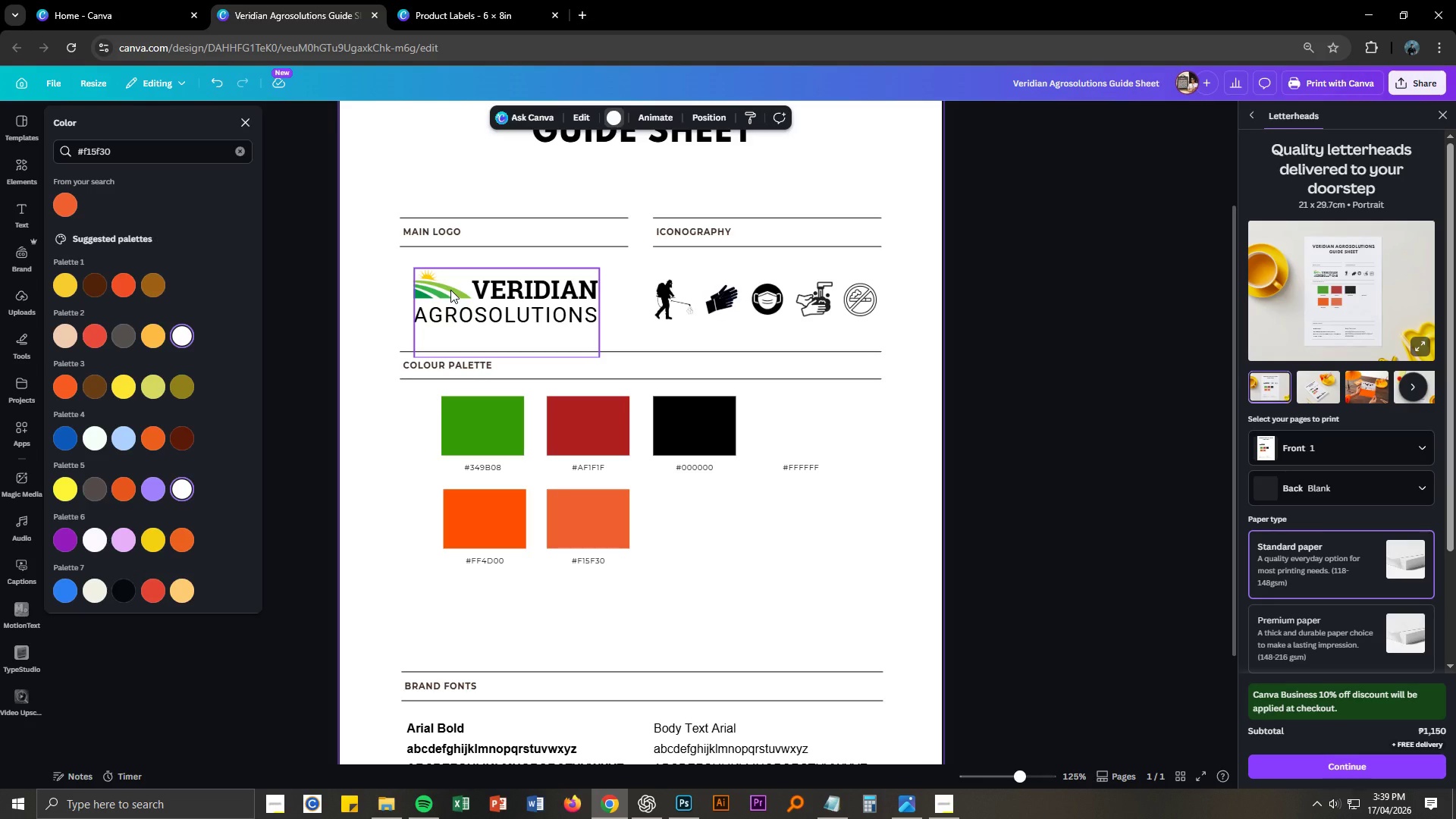 
left_click([450, 290])
 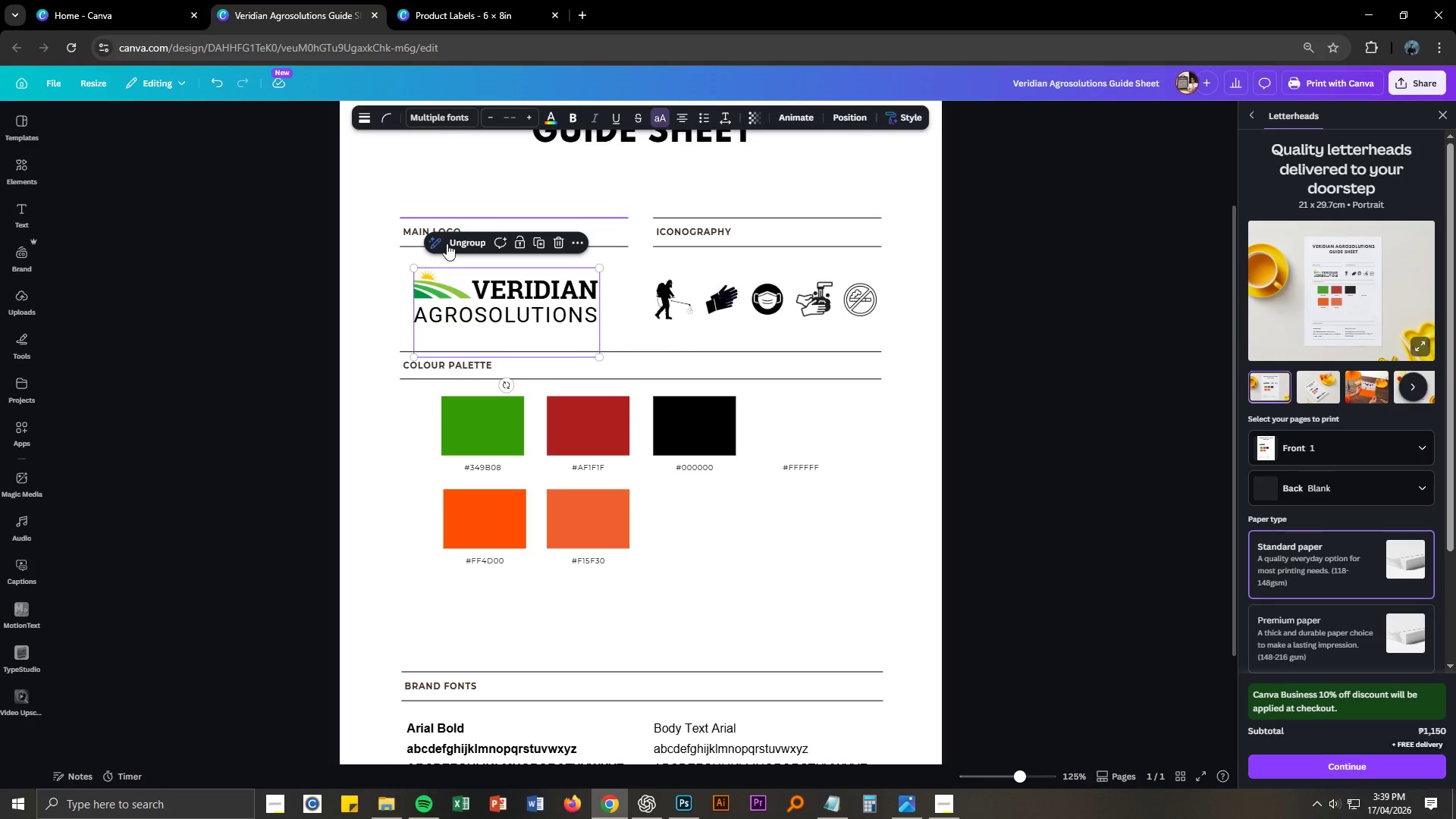 
double_click([440, 285])
 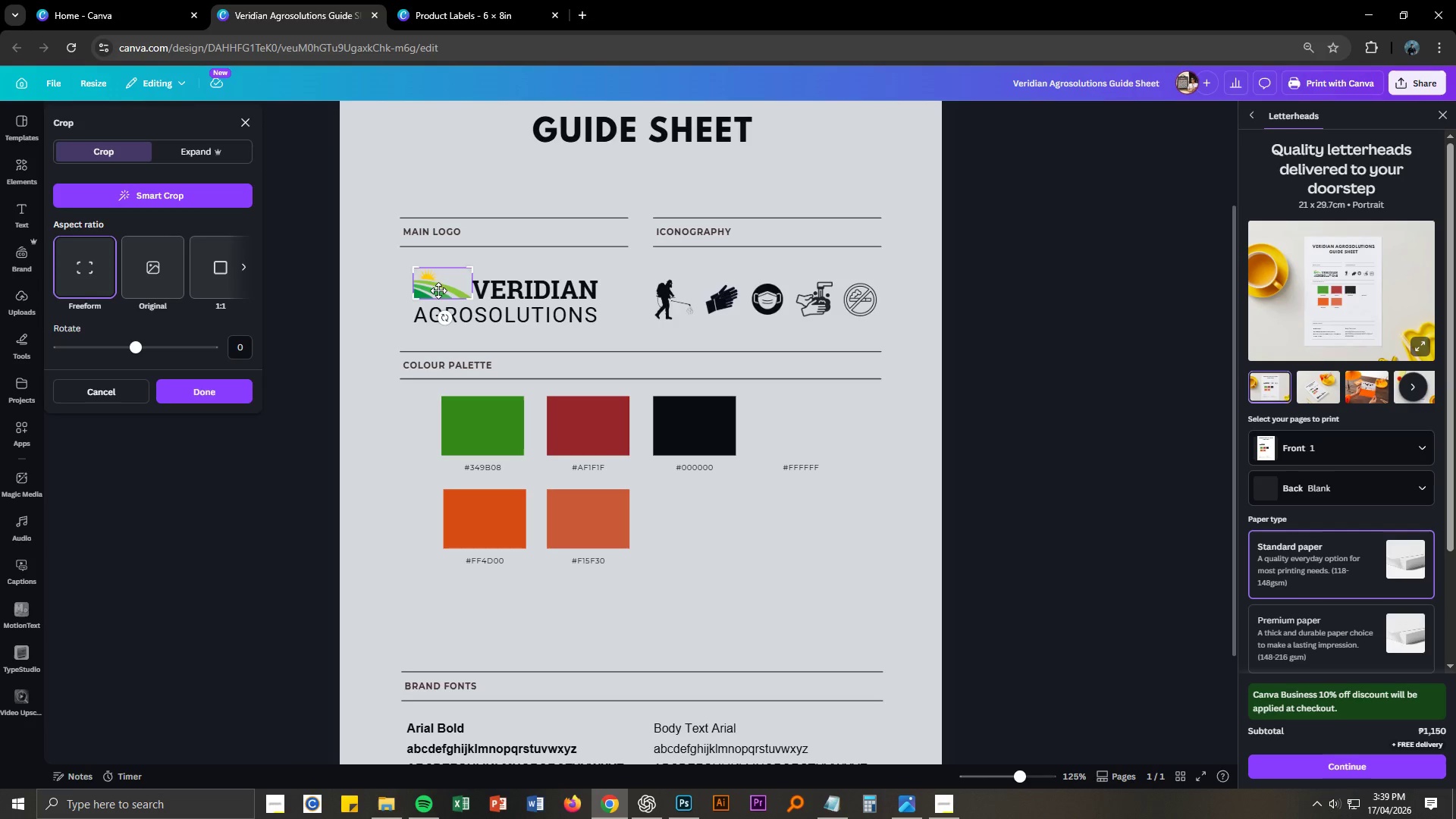 
left_click([442, 298])
 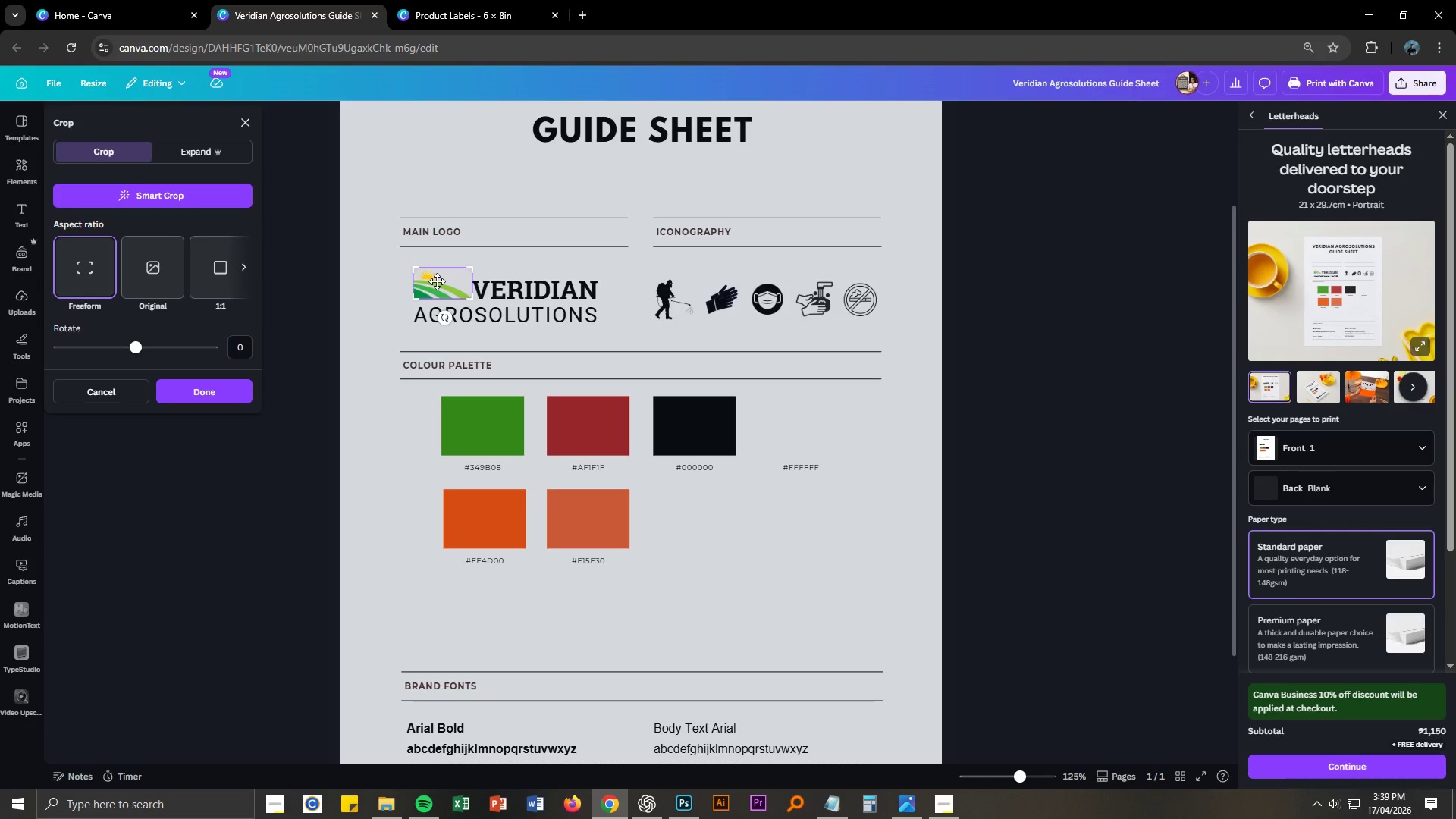 
double_click([437, 281])
 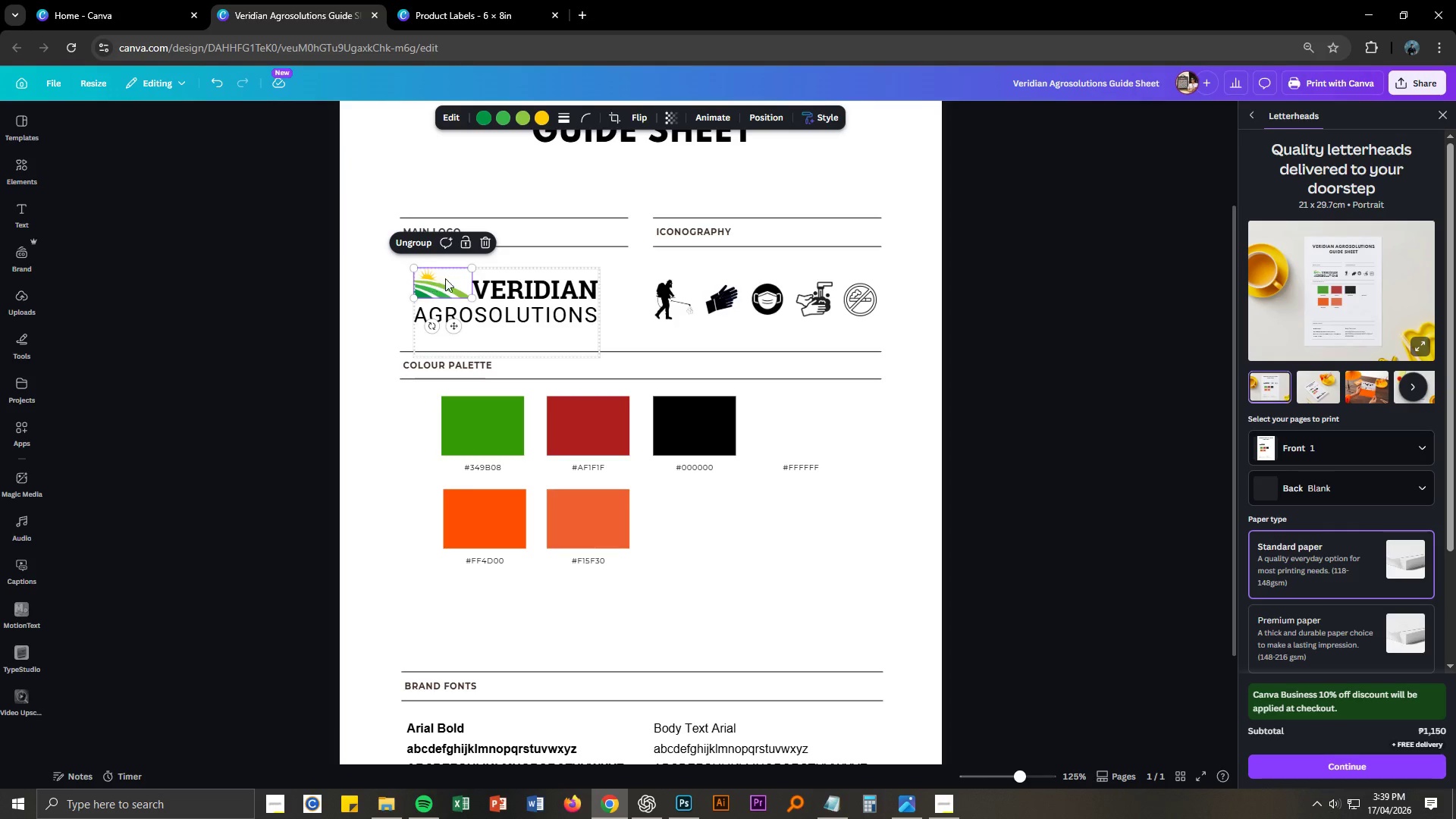 
mouse_move([545, 137])
 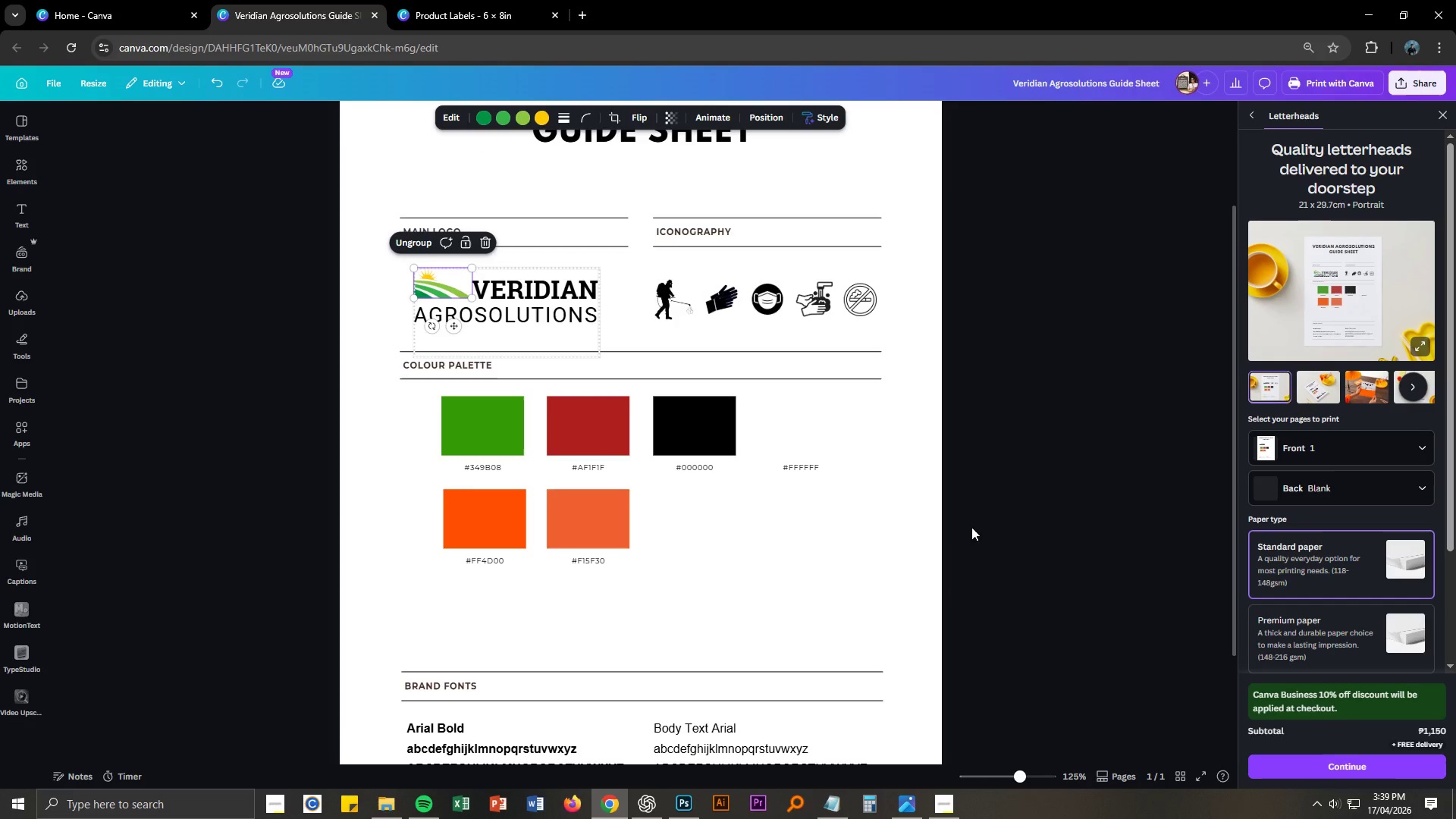 
left_click([992, 522])
 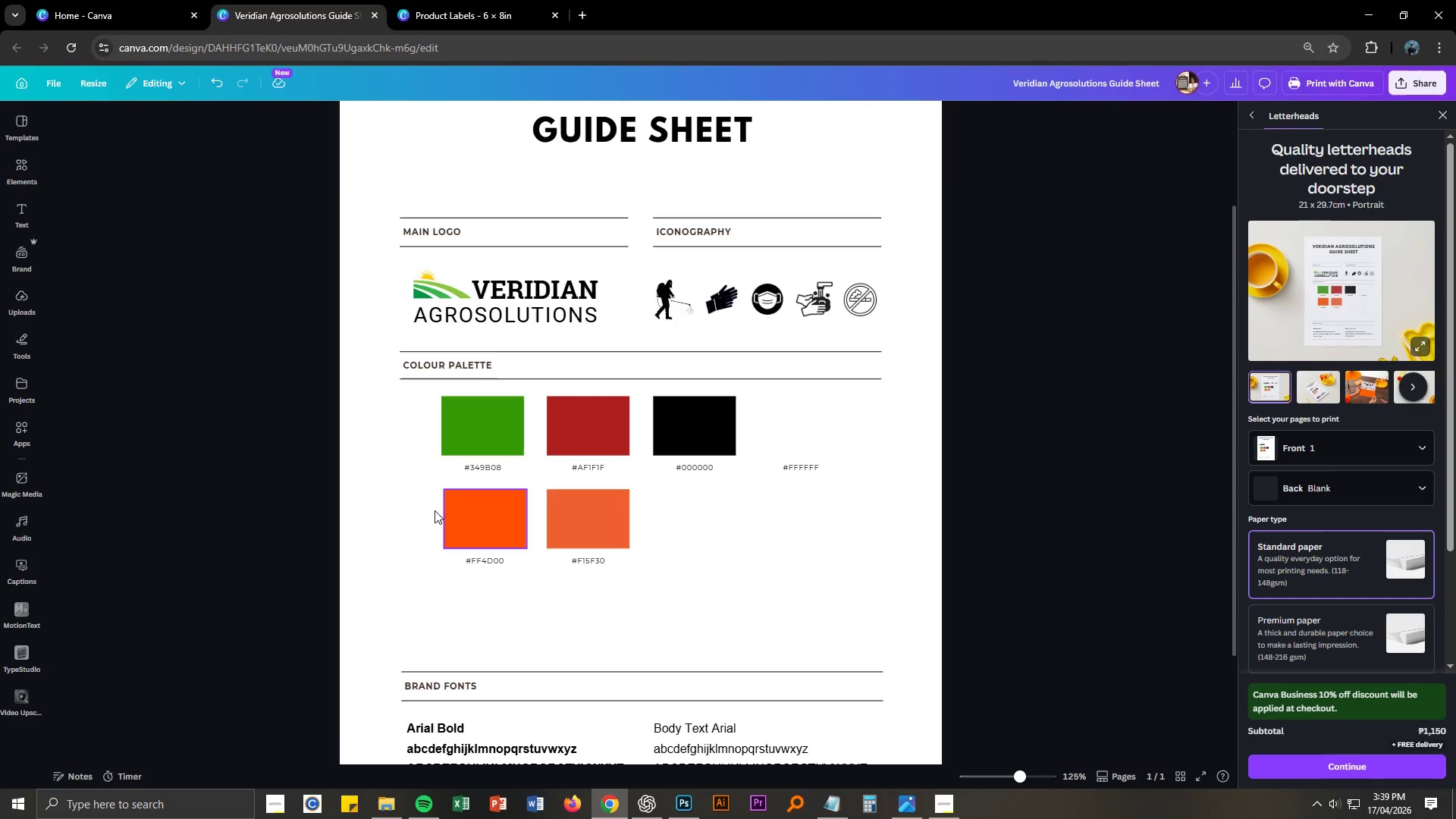 
left_click_drag(start_coordinate=[425, 504], to_coordinate=[607, 565])
 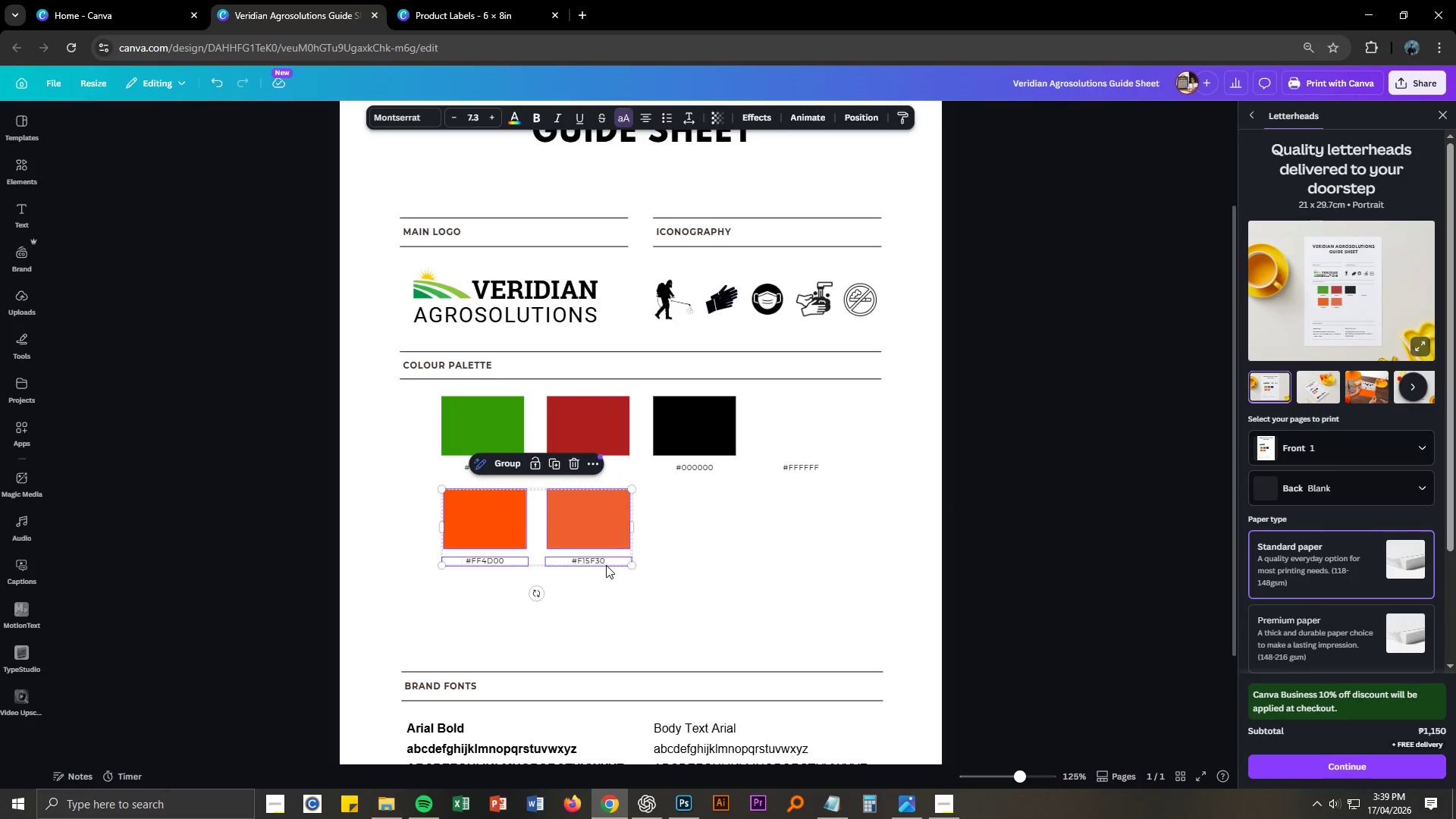 
key(Control+C)
 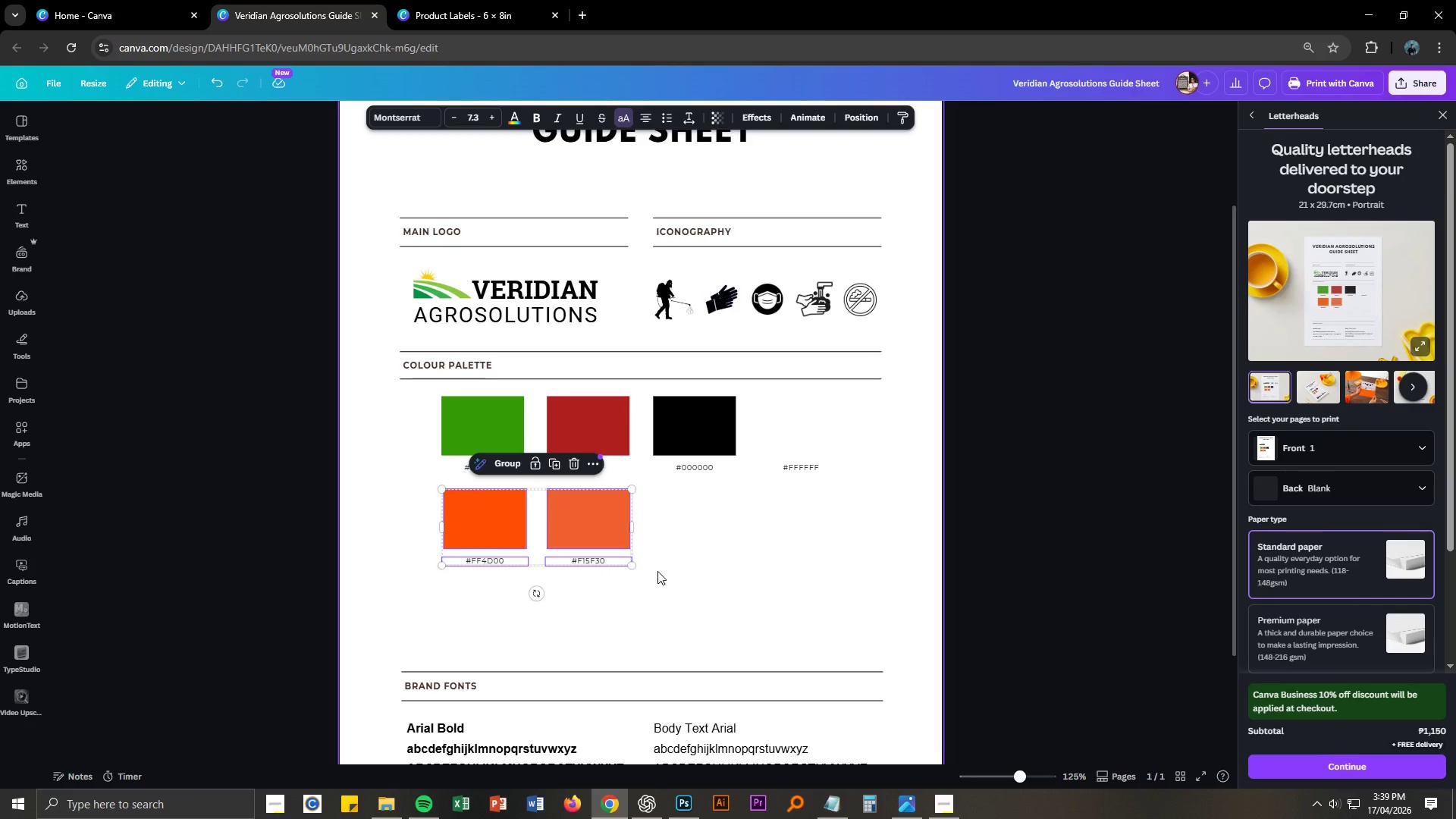 
key(Control+V)
 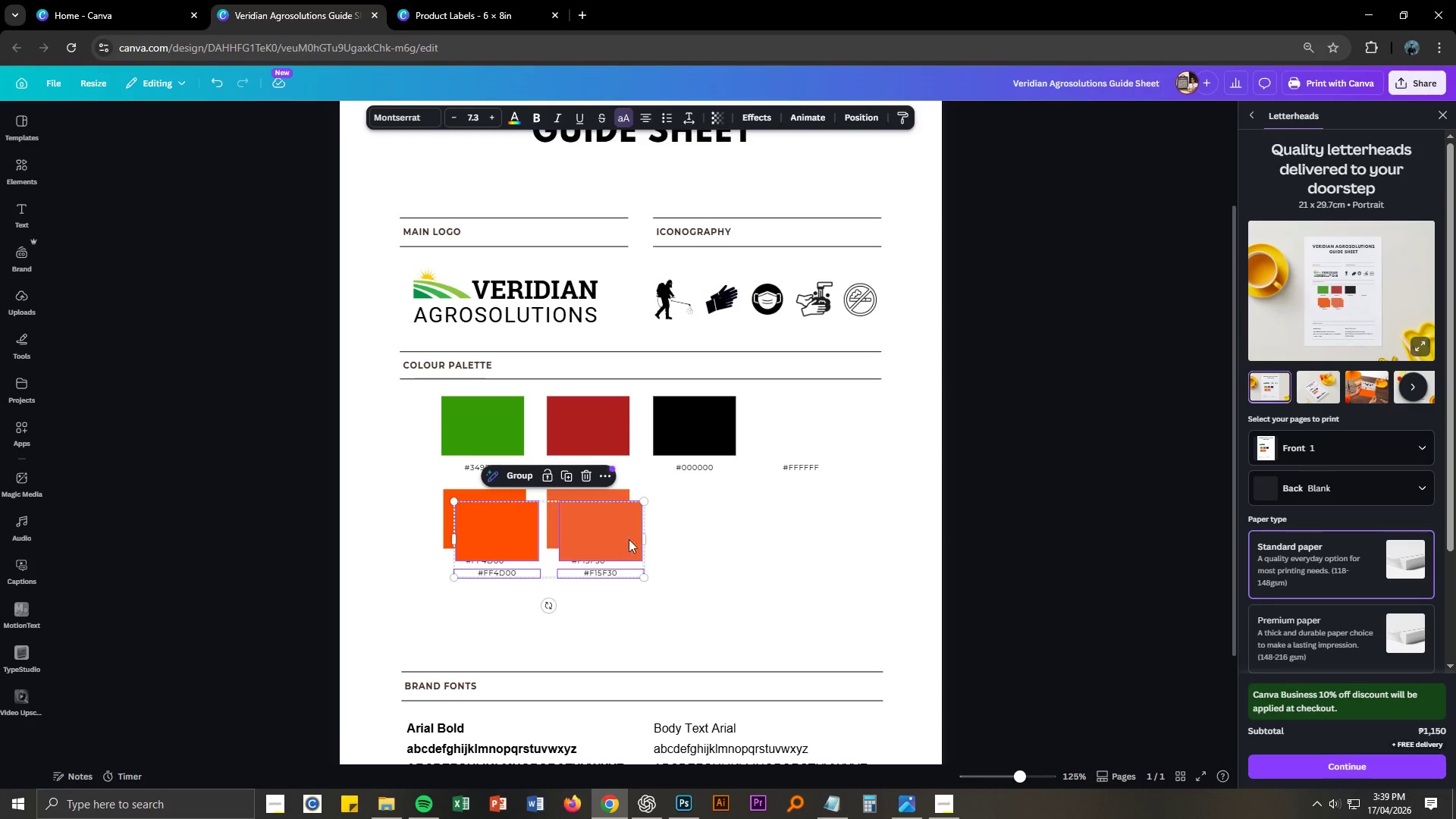 
left_click_drag(start_coordinate=[603, 535], to_coordinate=[799, 524])
 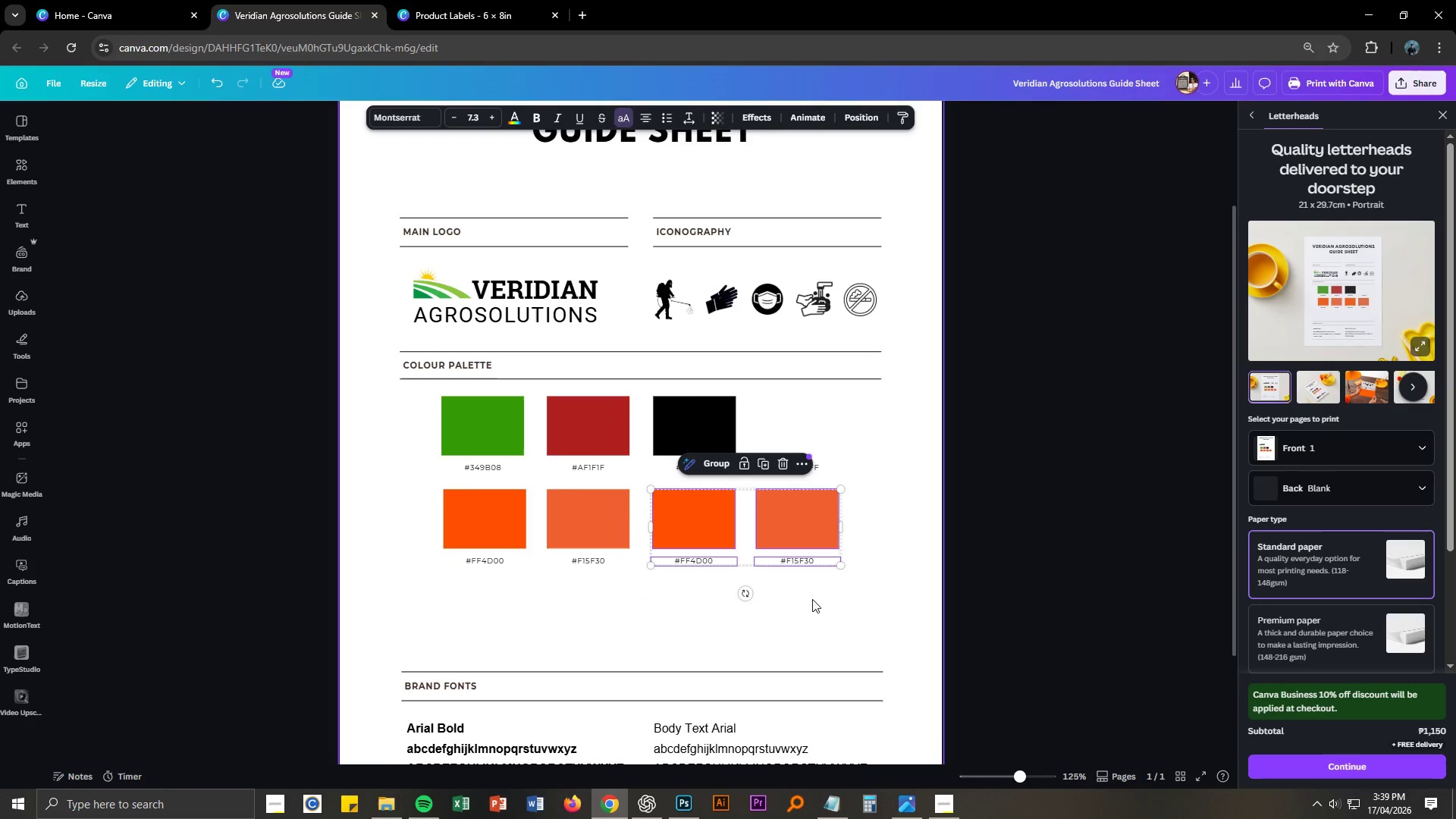 
left_click([812, 599])
 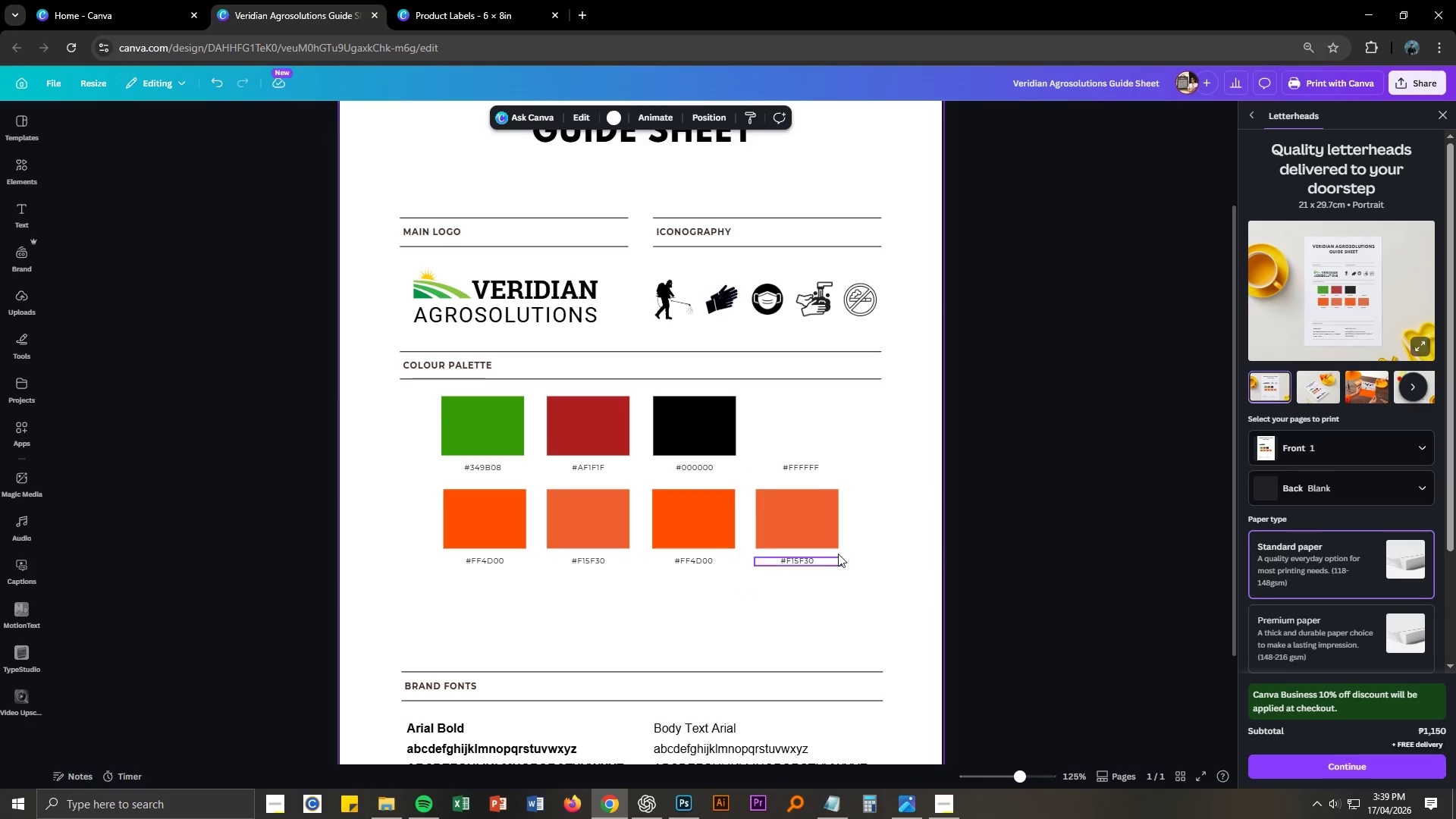 
left_click_drag(start_coordinate=[861, 535], to_coordinate=[694, 567])
 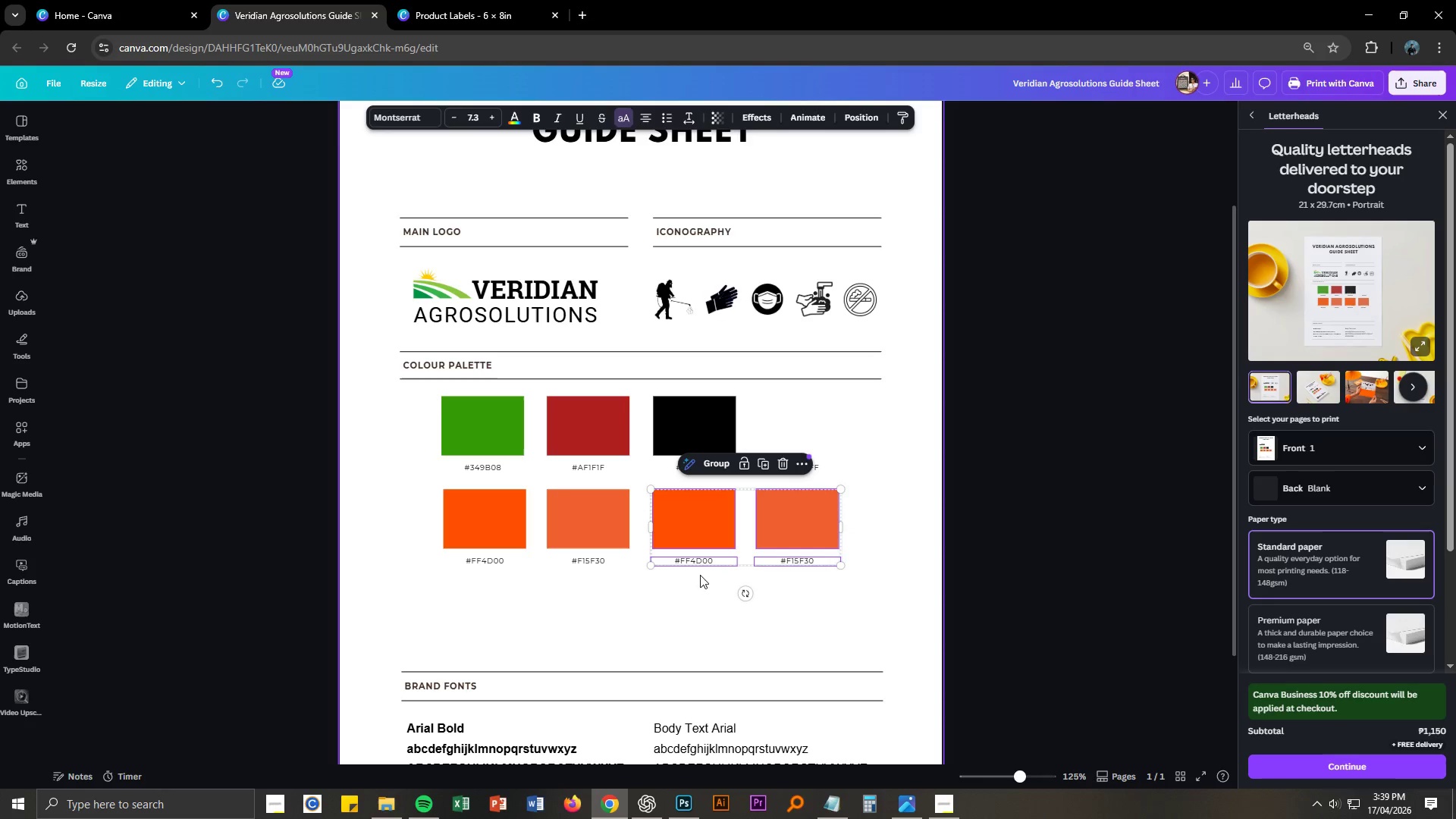 
key(Control+C)
 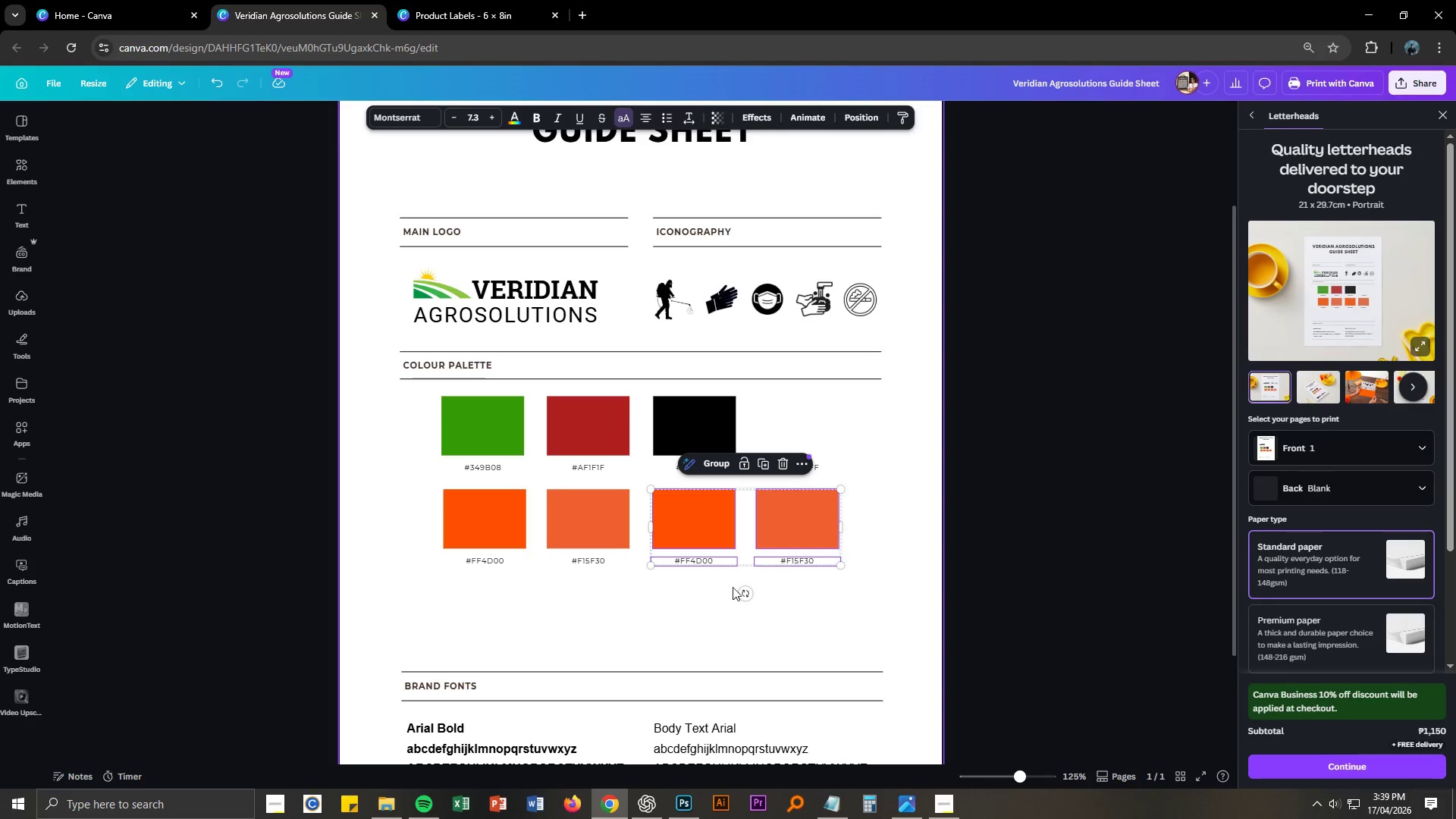 
key(Control+V)
 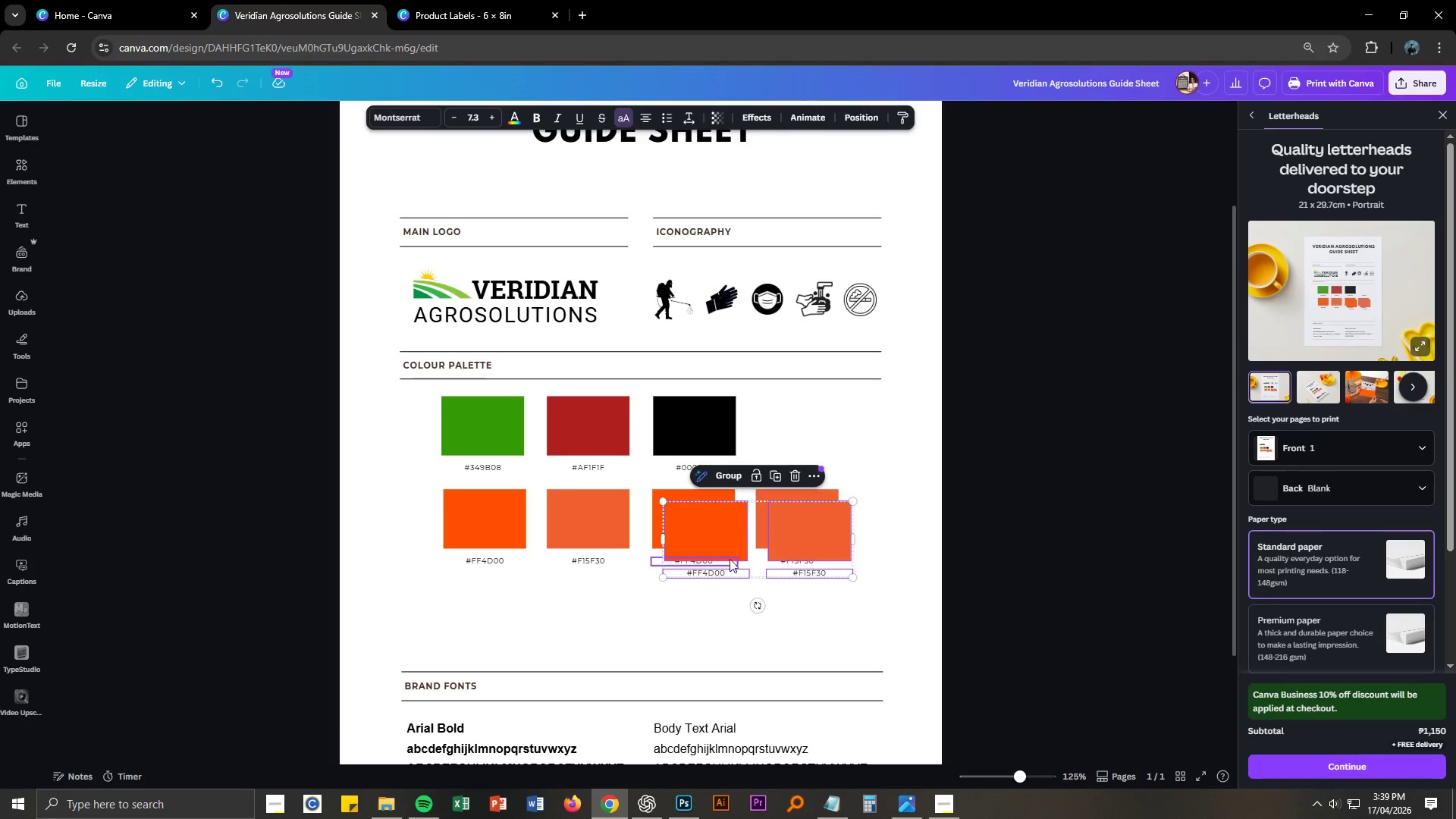 
left_click_drag(start_coordinate=[729, 538], to_coordinate=[507, 619])
 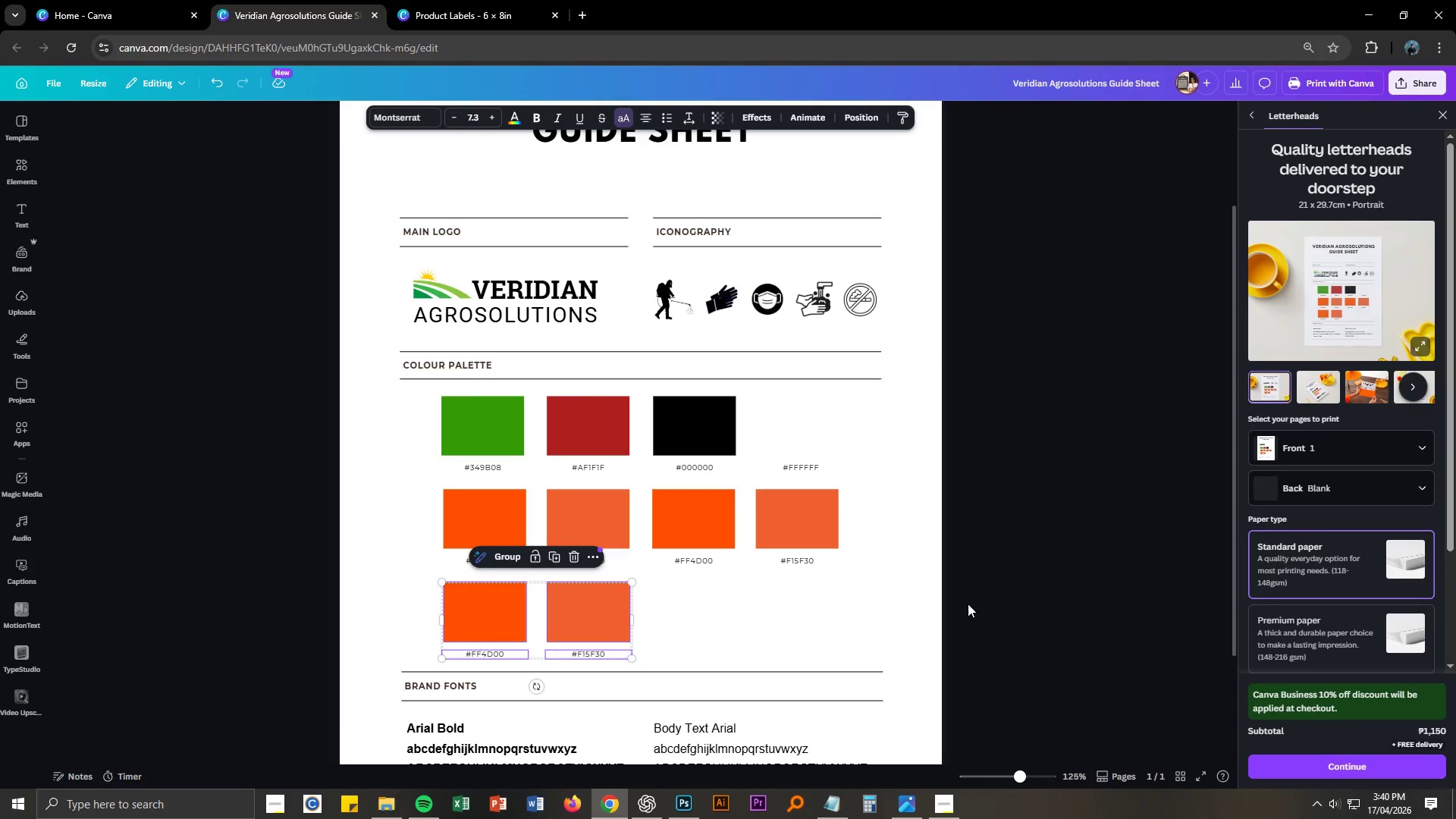 
left_click([987, 597])
 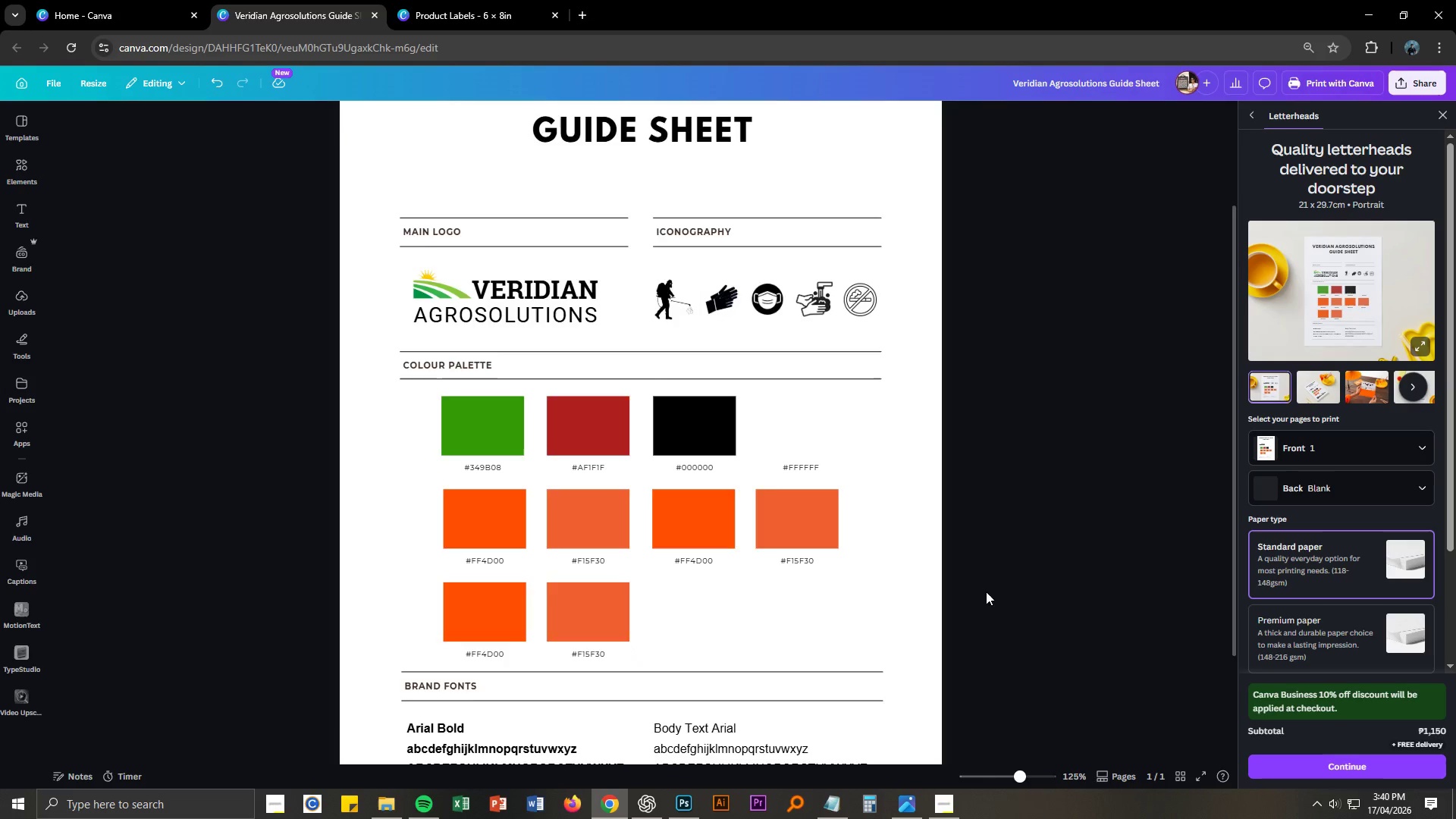 
key(Control+NumpadAdd)
 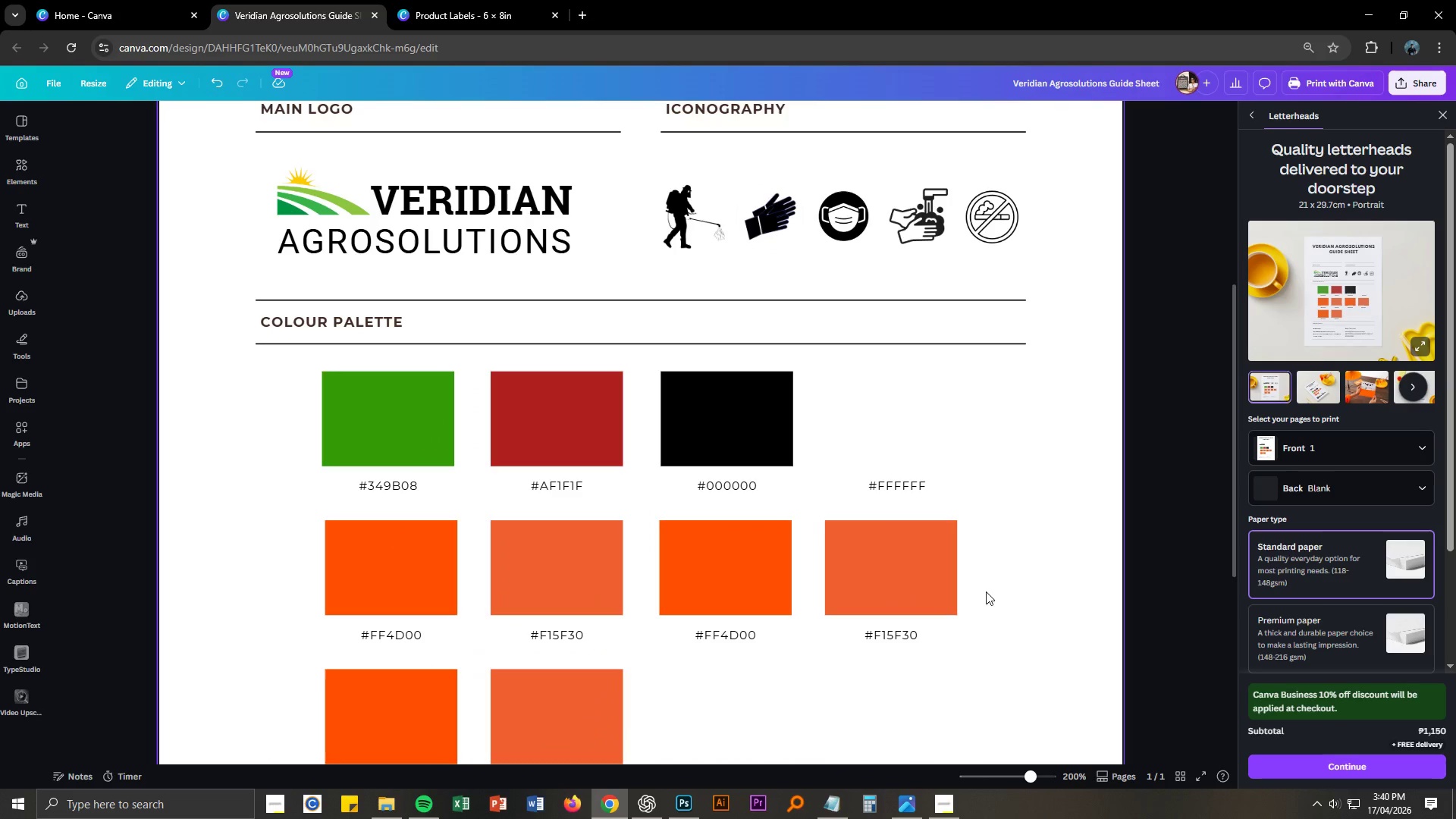 
key(Control+NumpadAdd)
 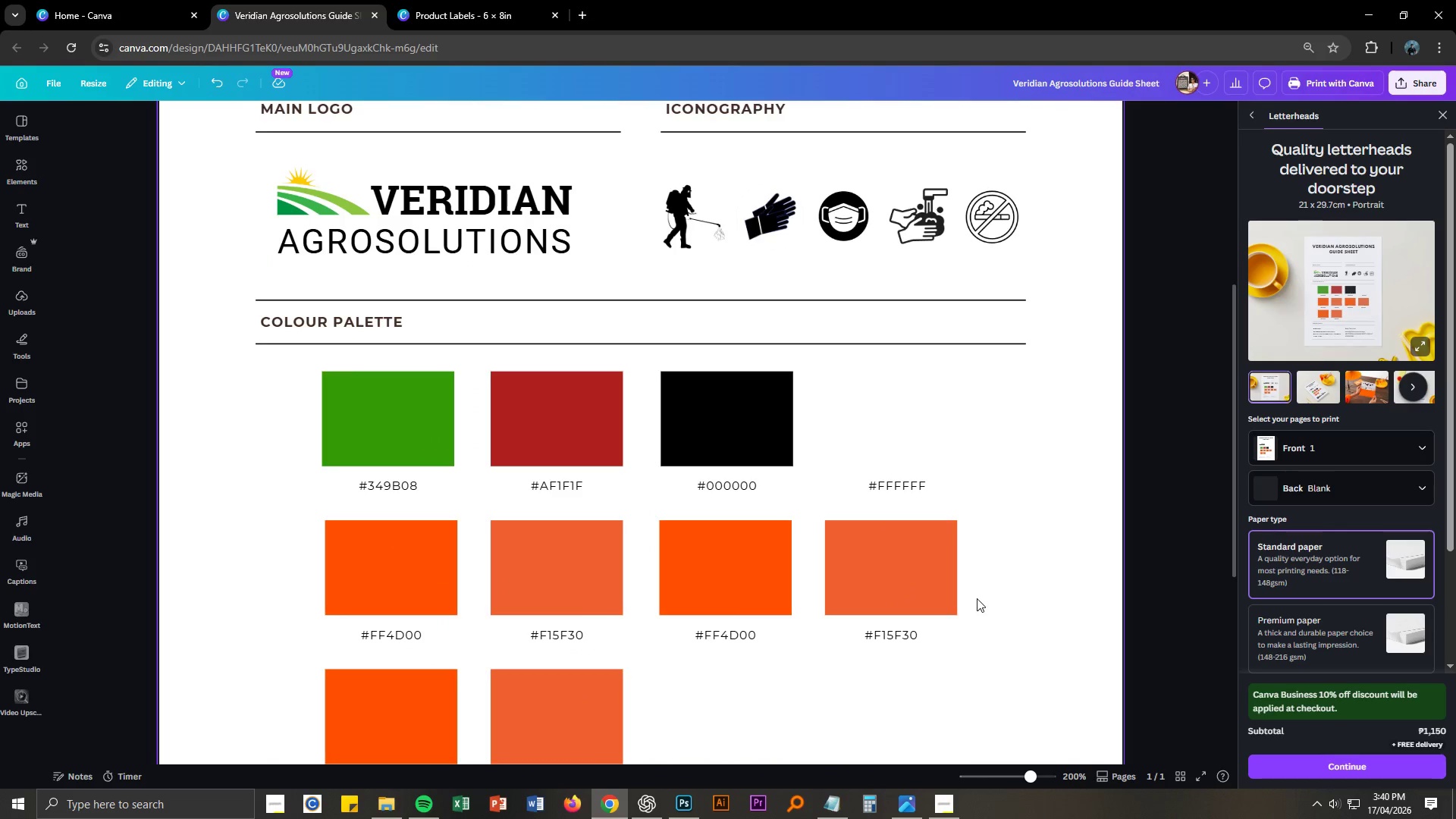 
scroll: coordinate [963, 607], scroll_direction: down, amount: 3.0
 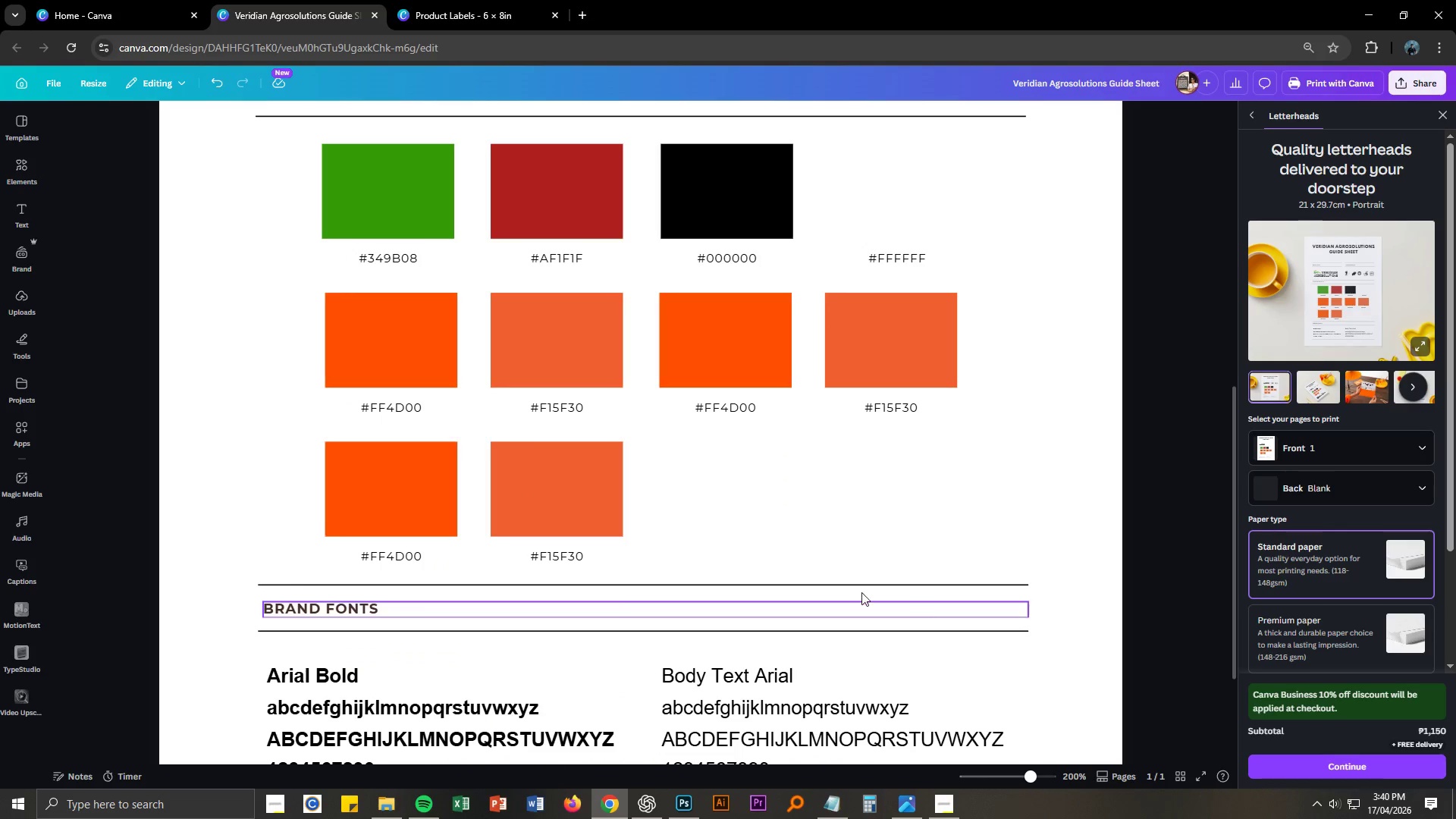 
scroll: coordinate [780, 566], scroll_direction: up, amount: 4.0
 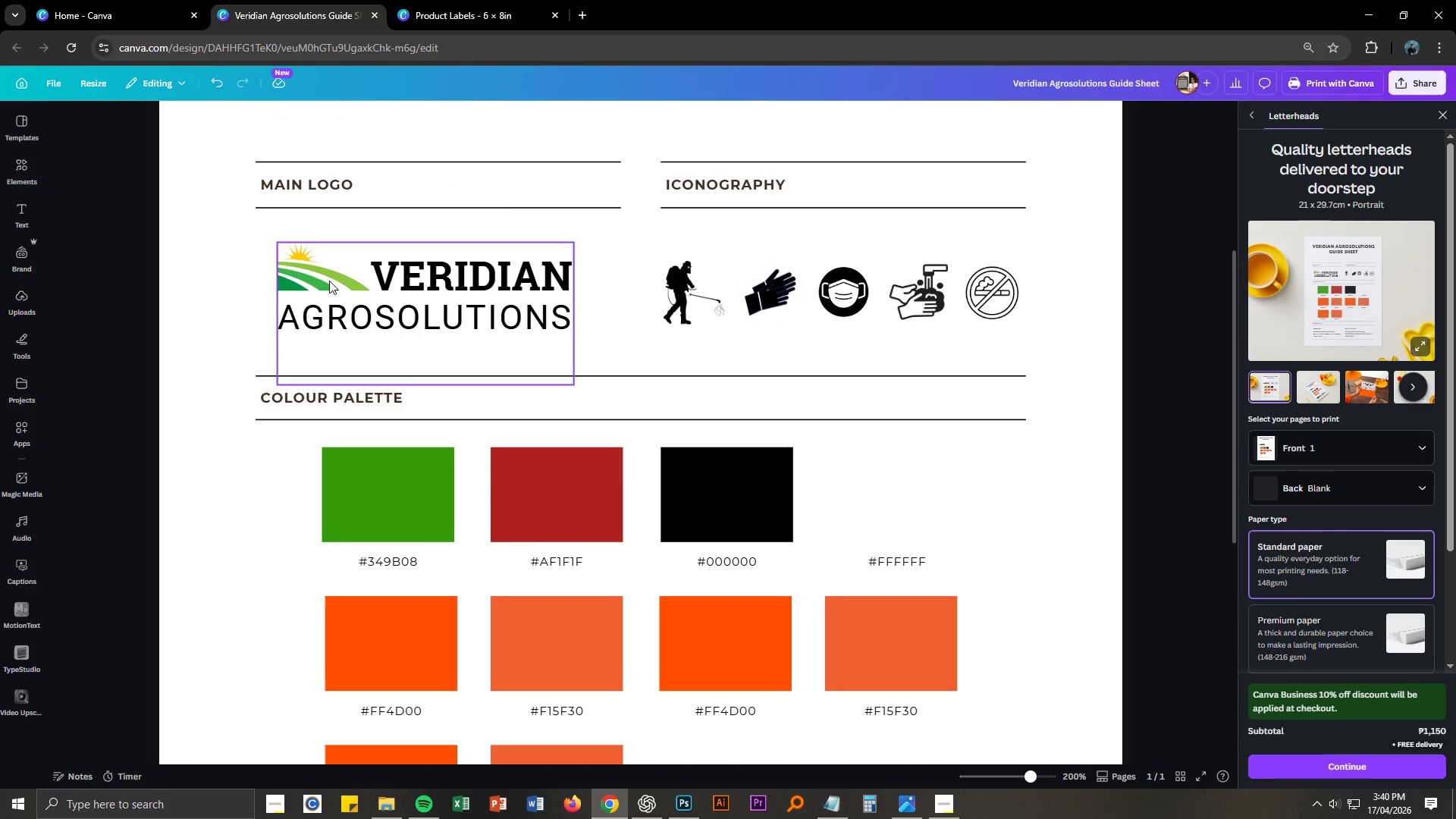 
double_click([329, 281])
 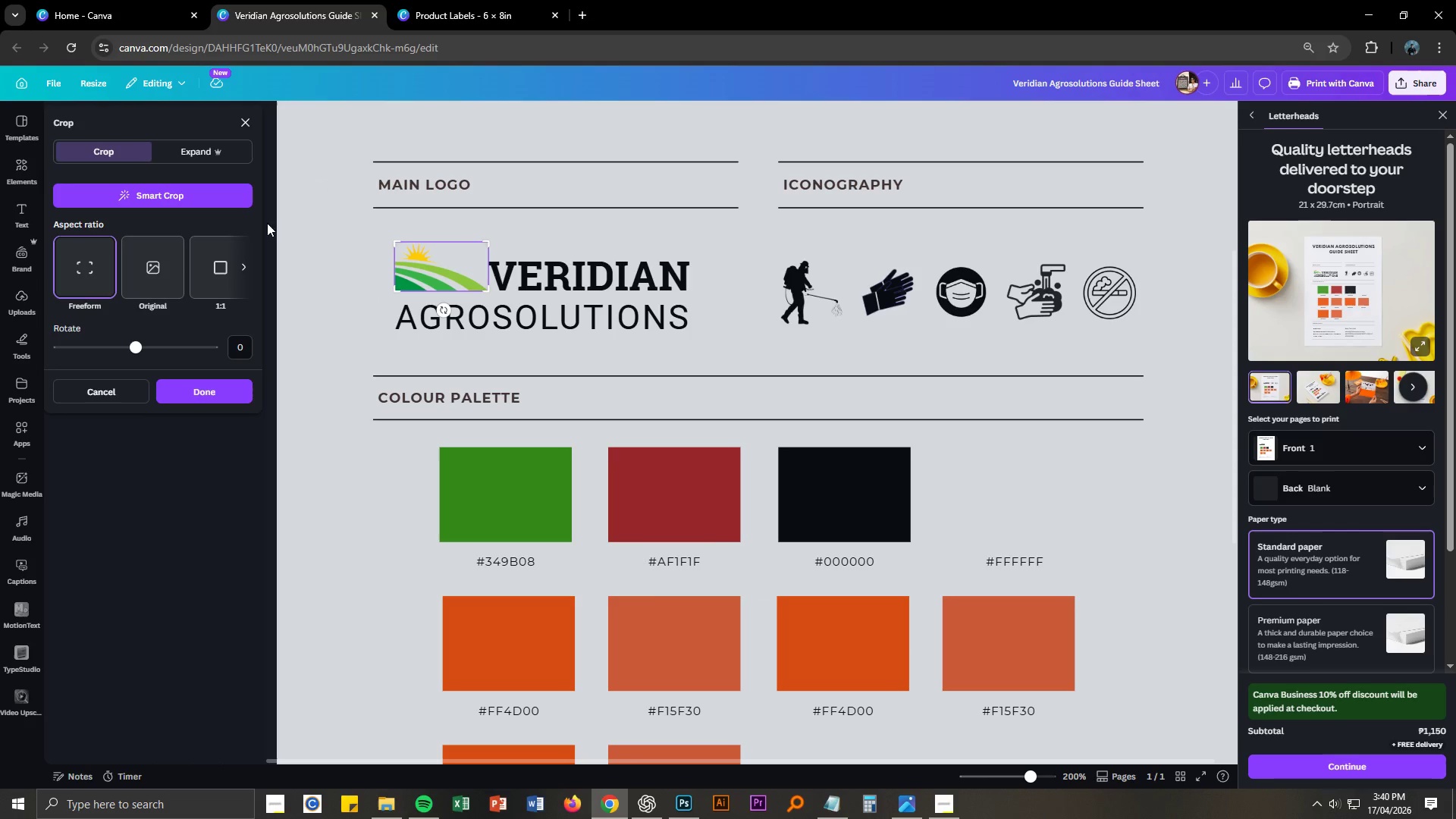 
left_click([465, 273])
 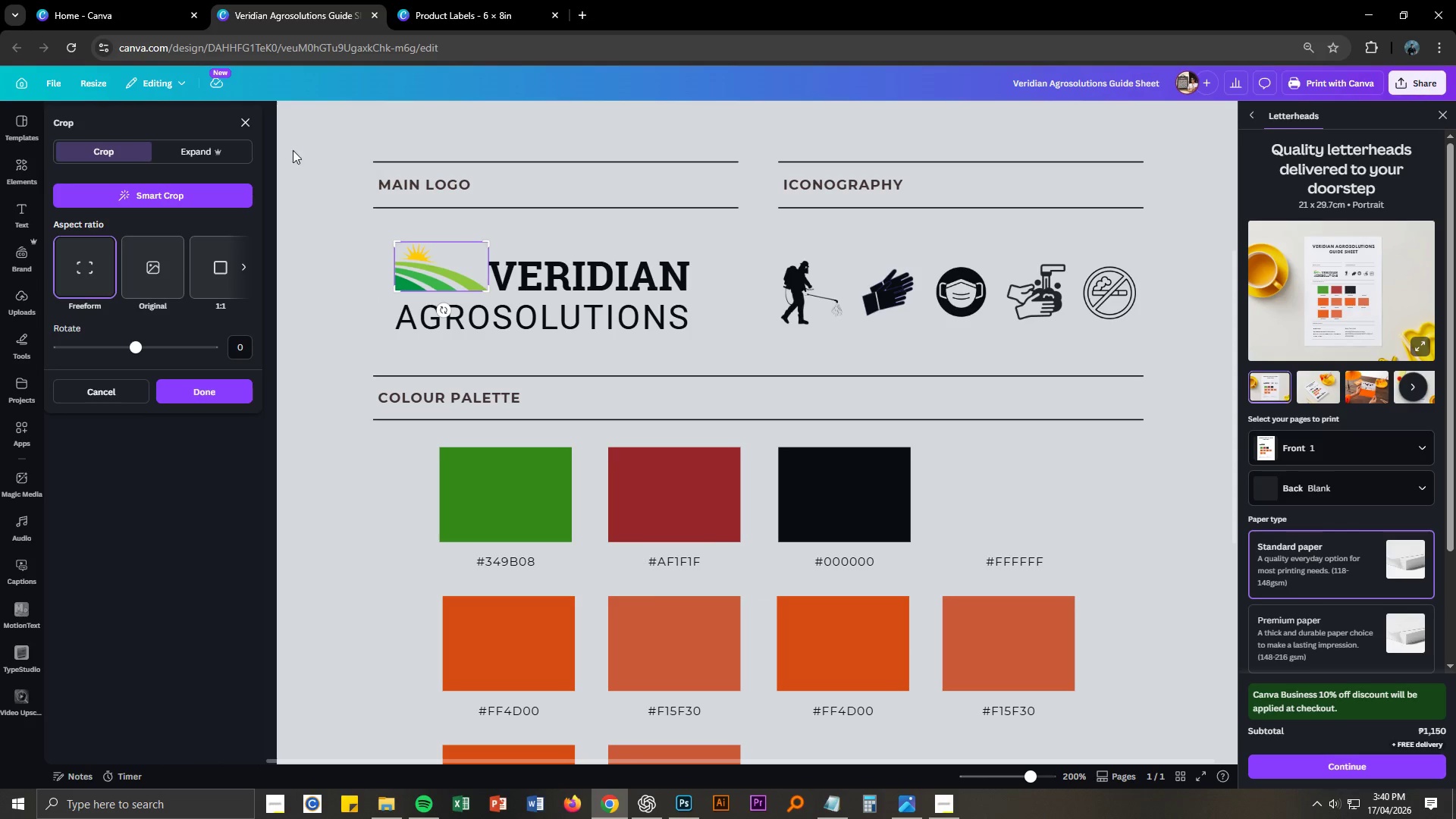 
left_click([246, 120])
 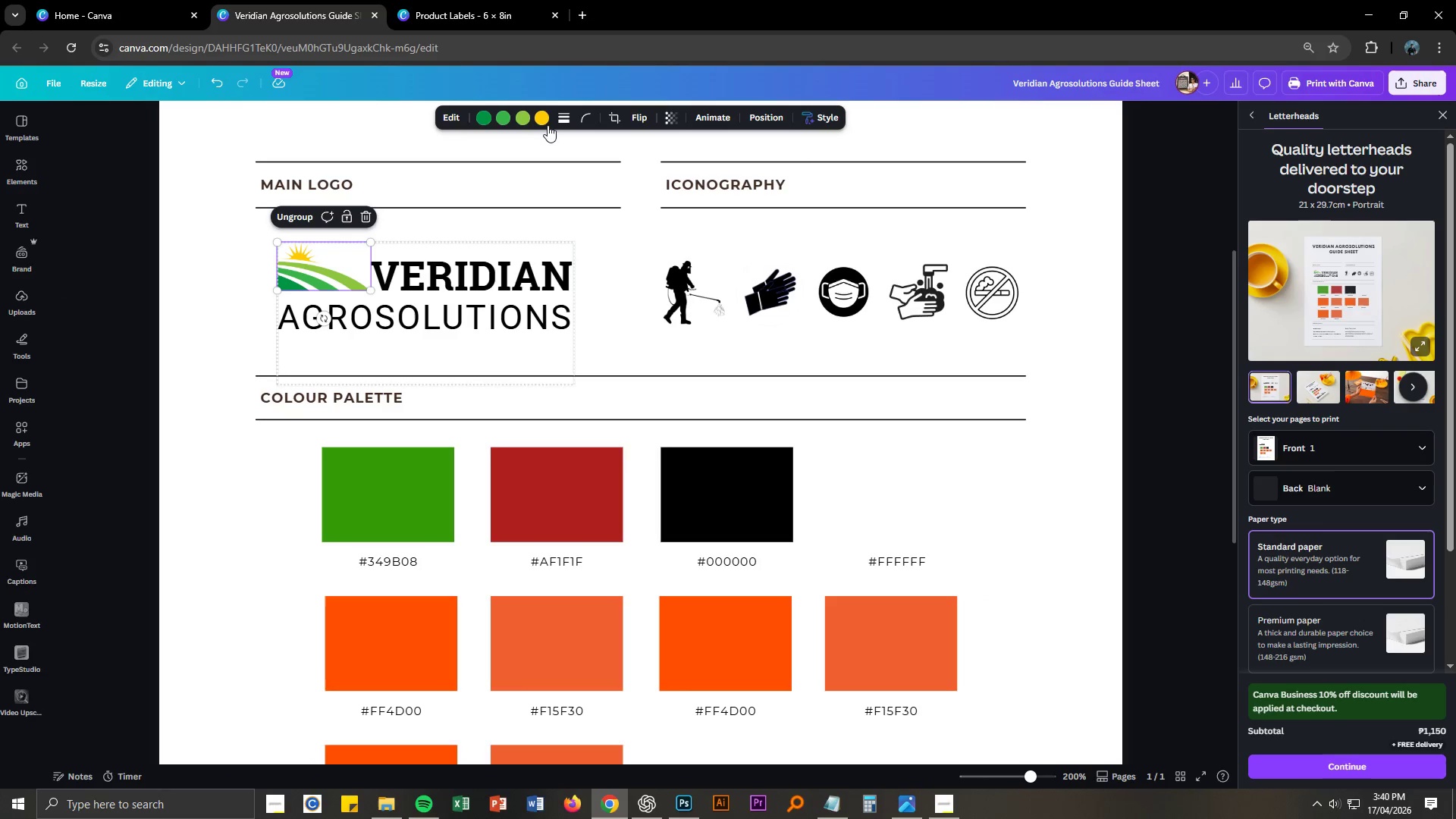 
left_click([545, 121])
 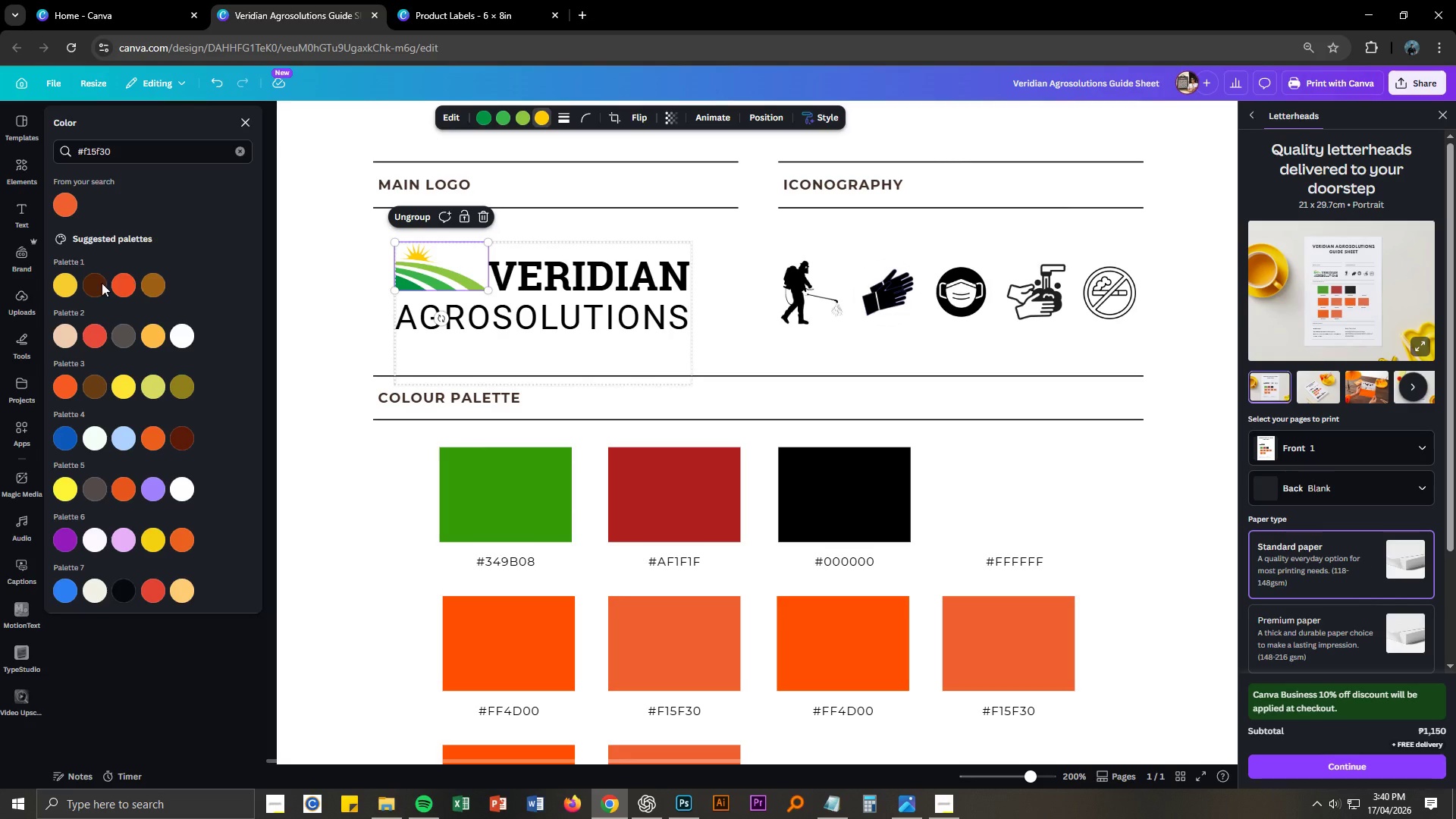 
mouse_move([71, 282])
 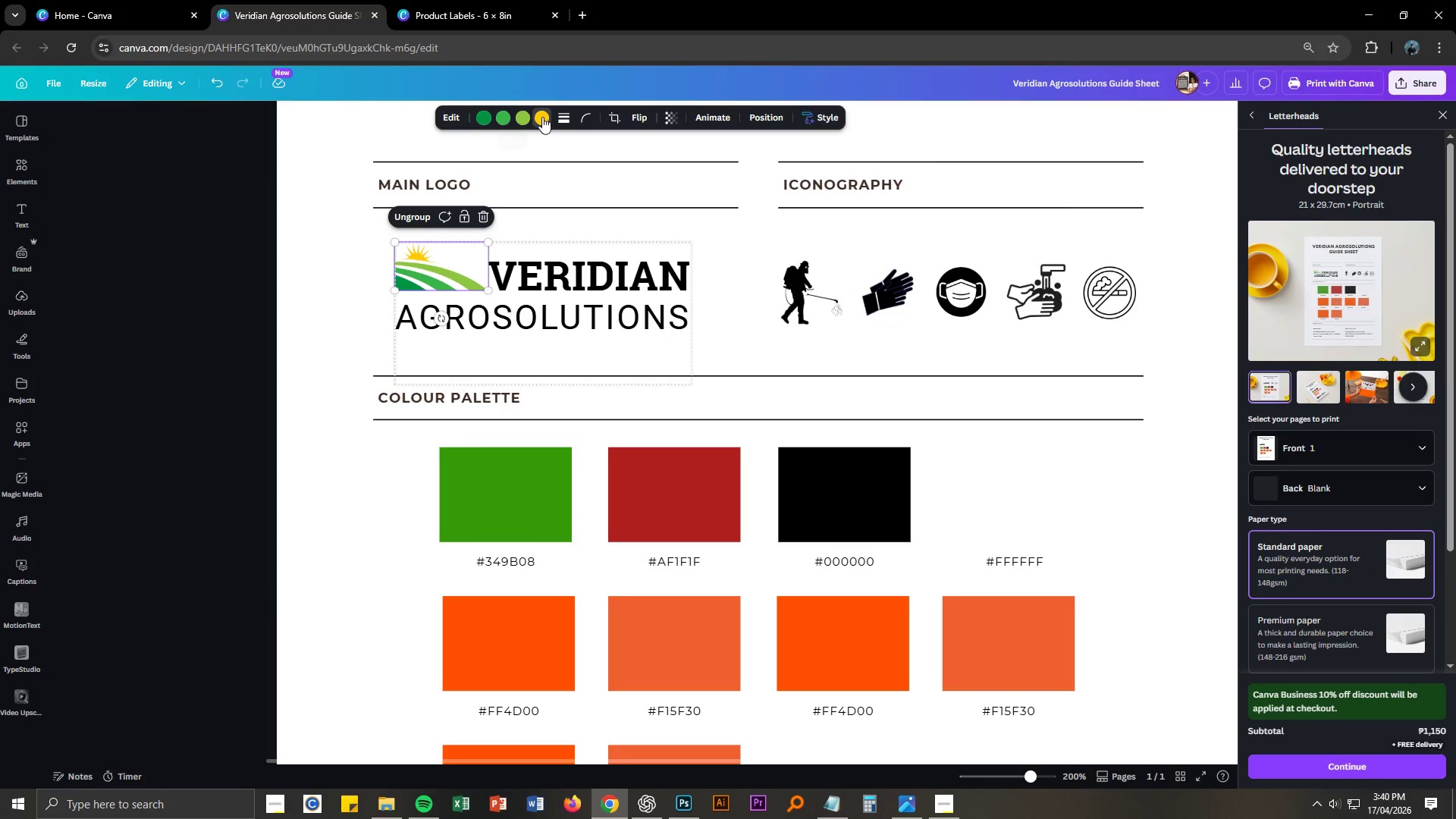 
double_click([542, 117])
 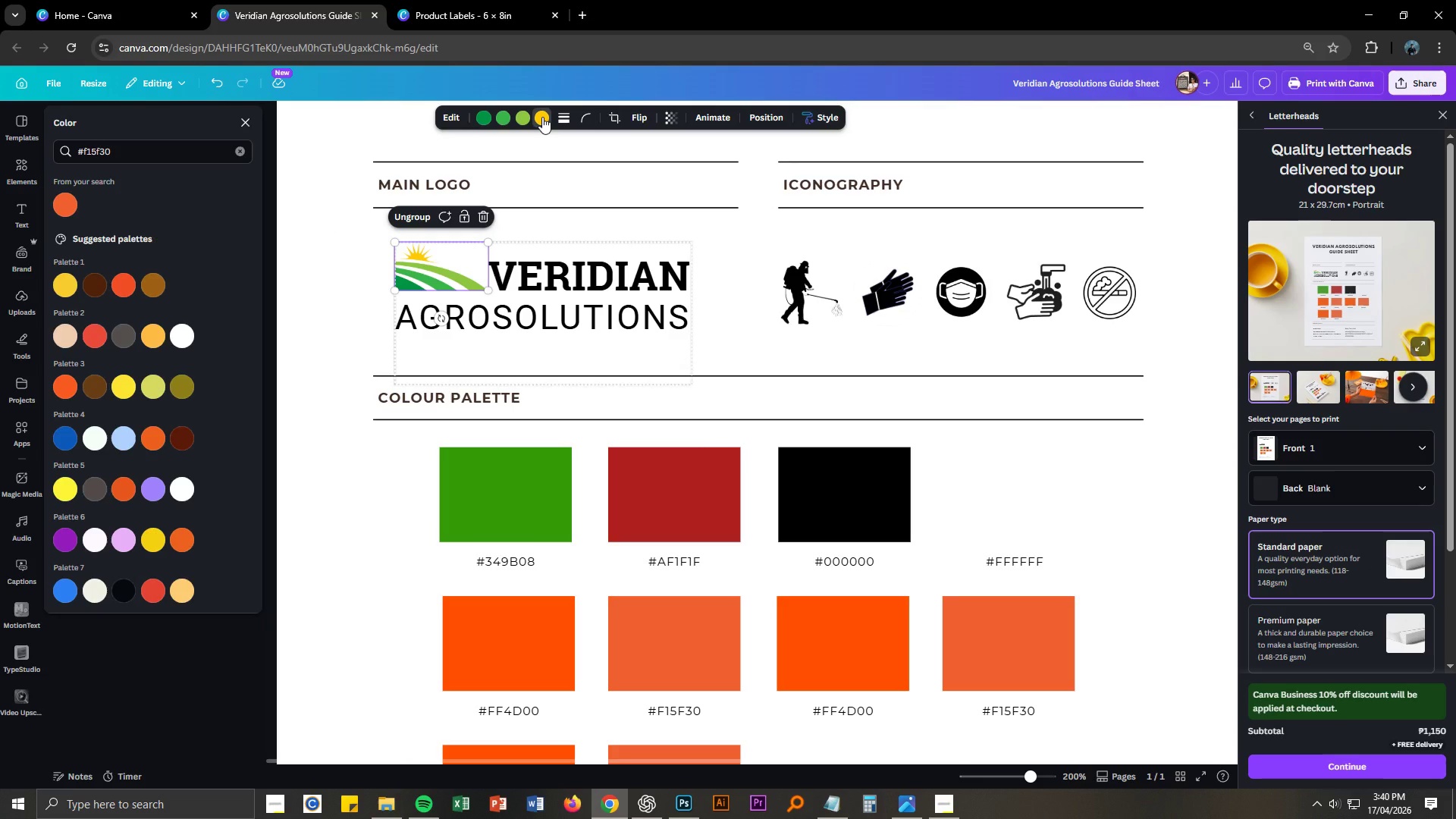 
left_click([542, 117])
 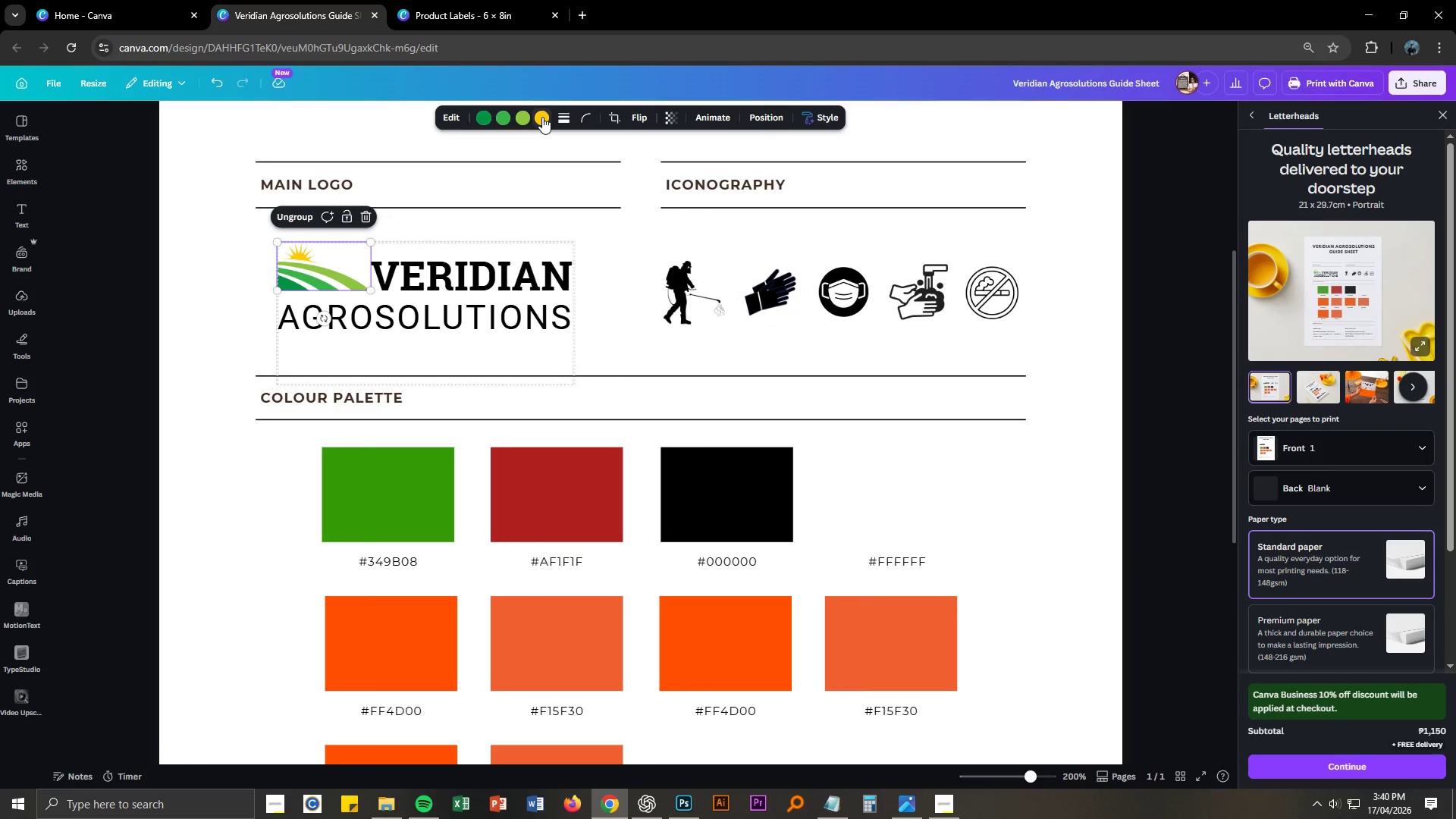 
left_click([542, 117])
 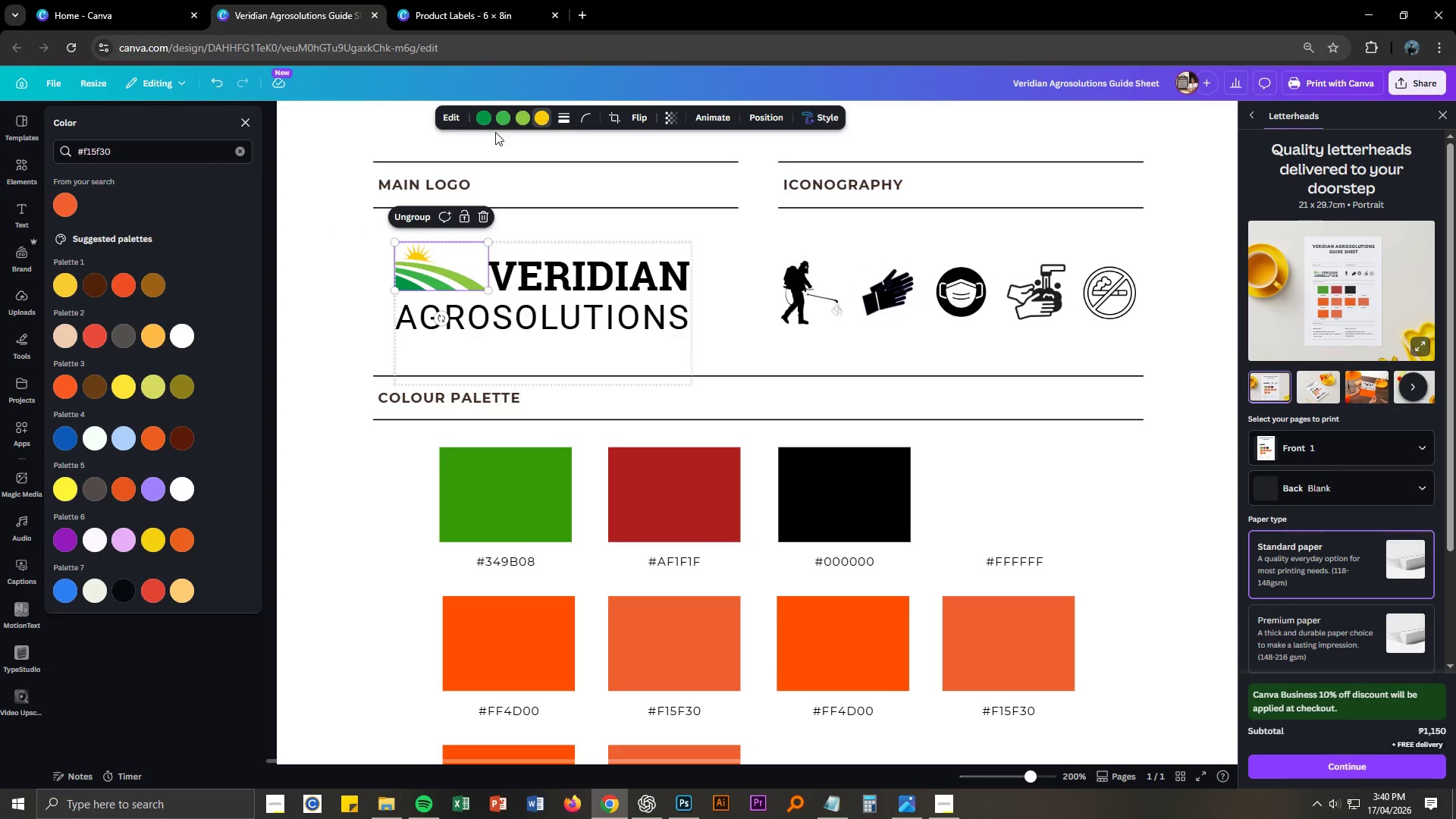 
left_click([184, 149])
 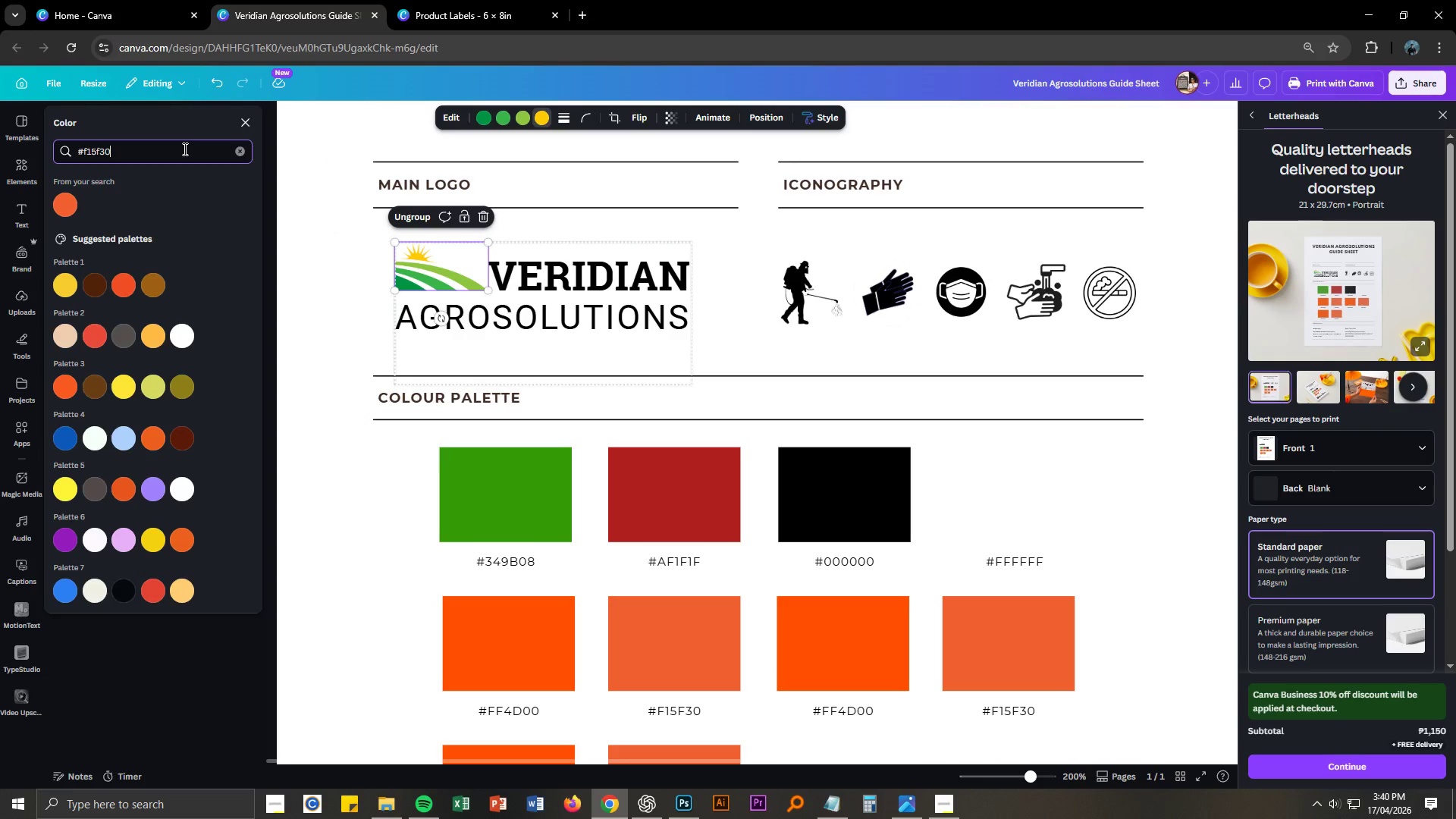 
key(Control+A)
 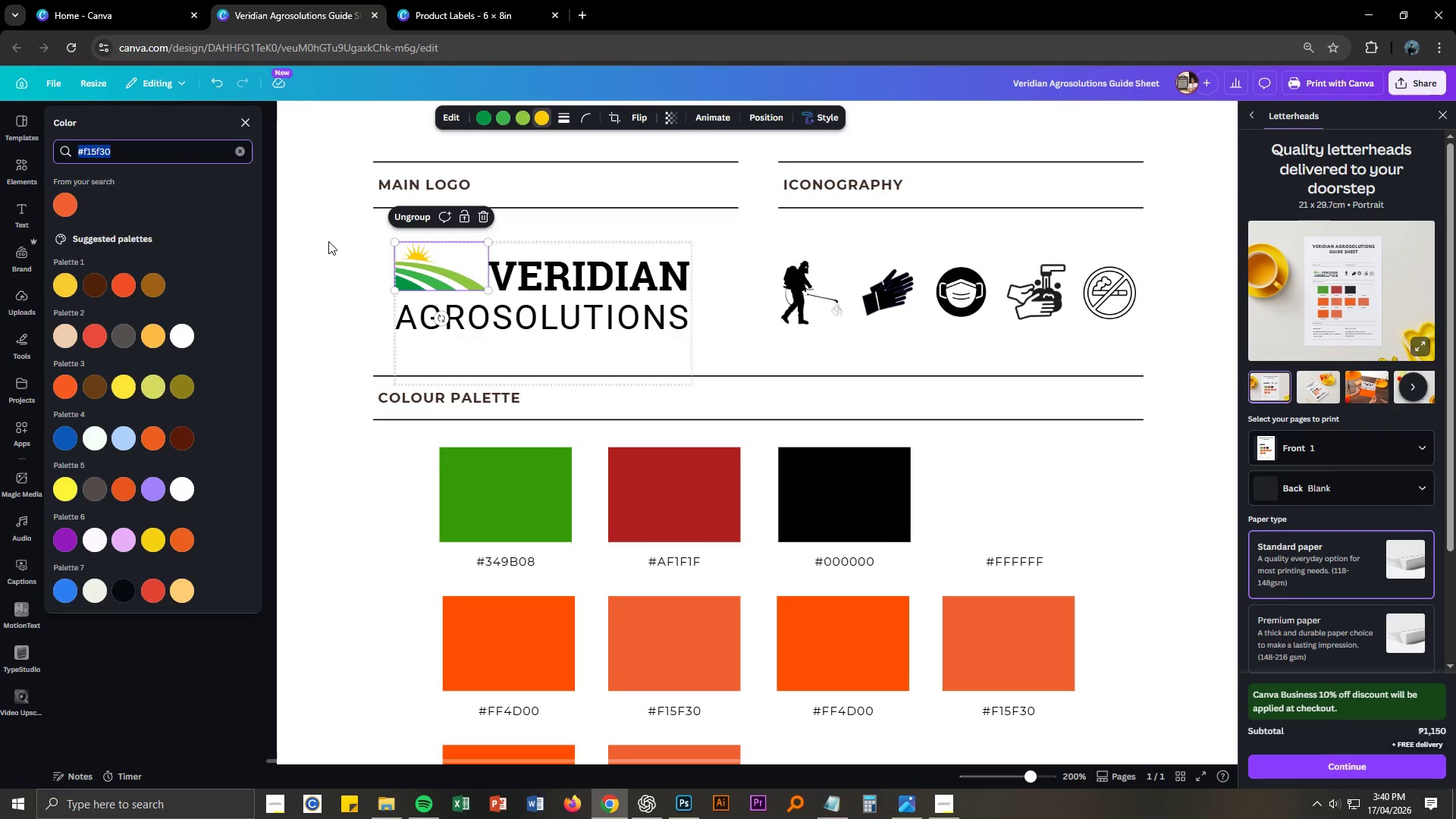 
key(Control+C)
 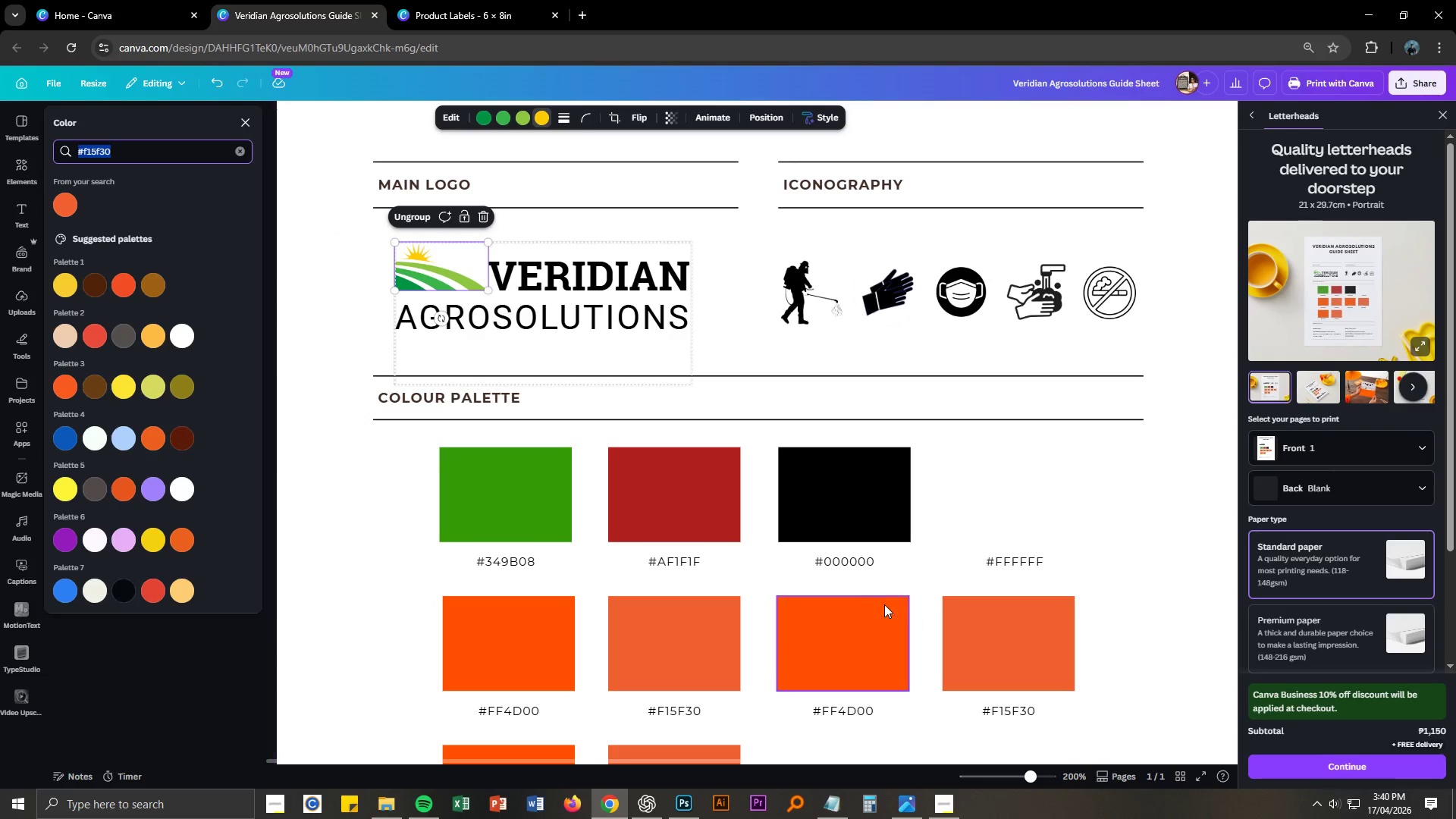 
scroll: coordinate [864, 604], scroll_direction: down, amount: 2.0
 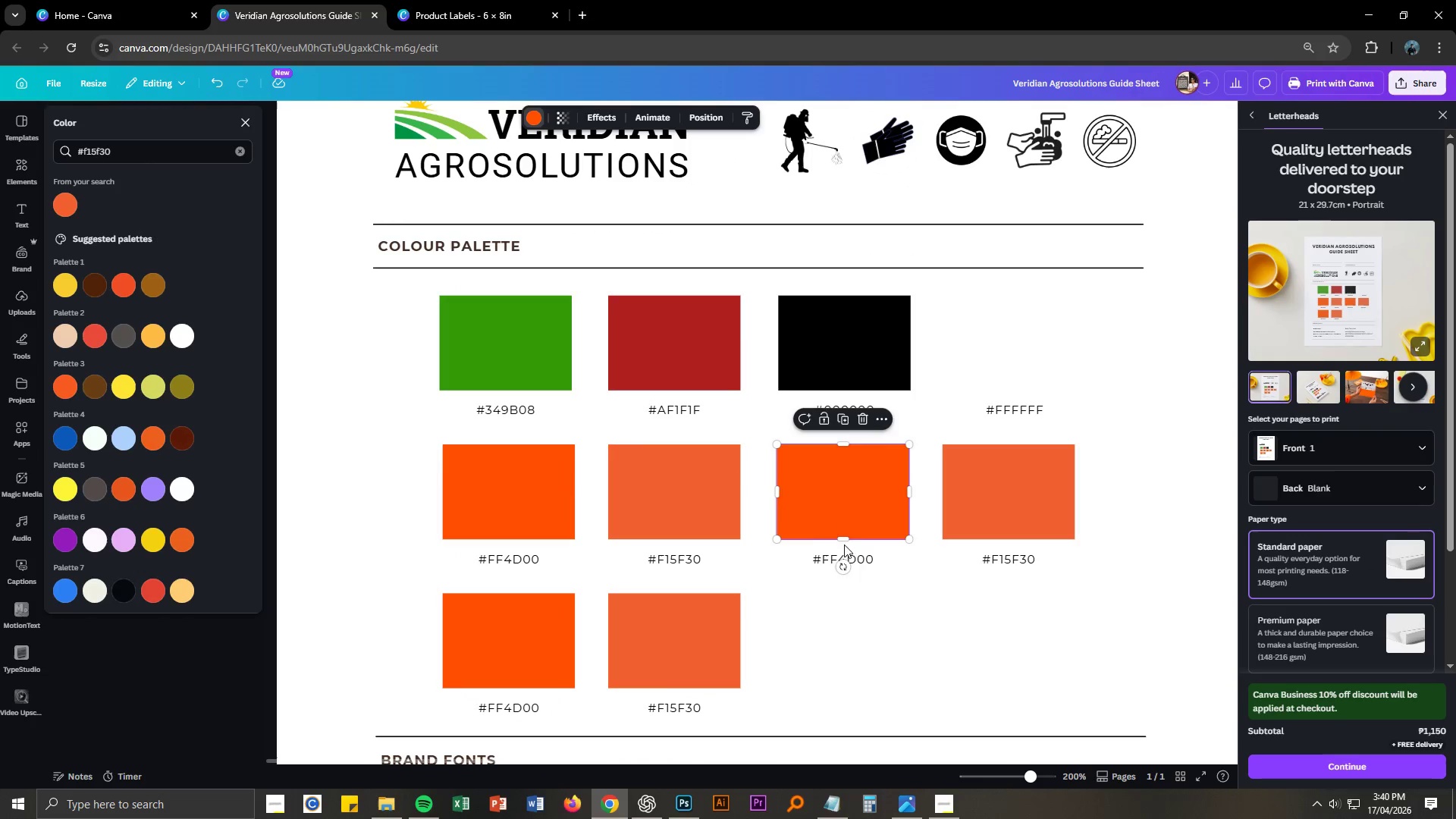 
double_click([845, 560])
 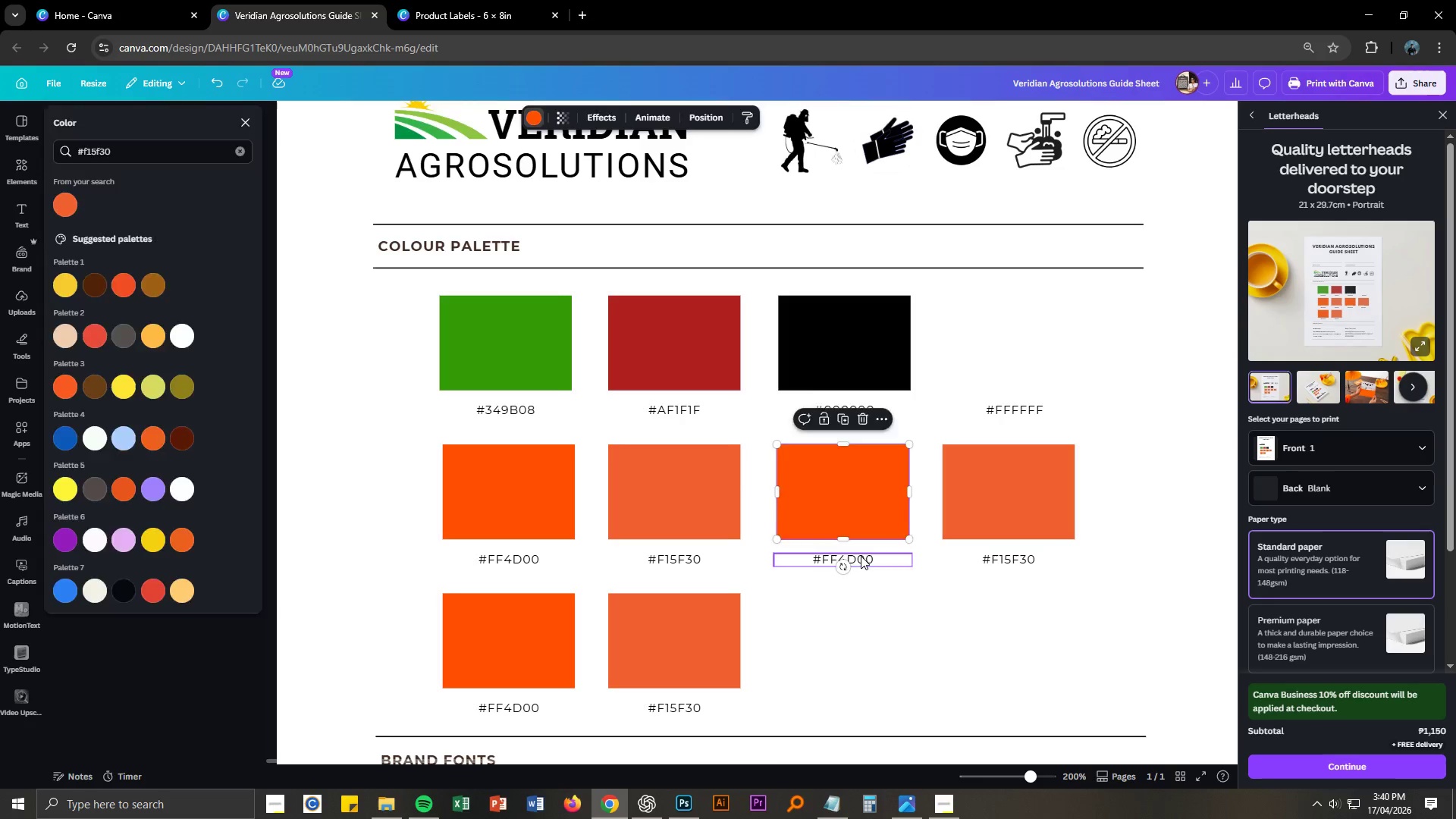 
double_click([861, 556])
 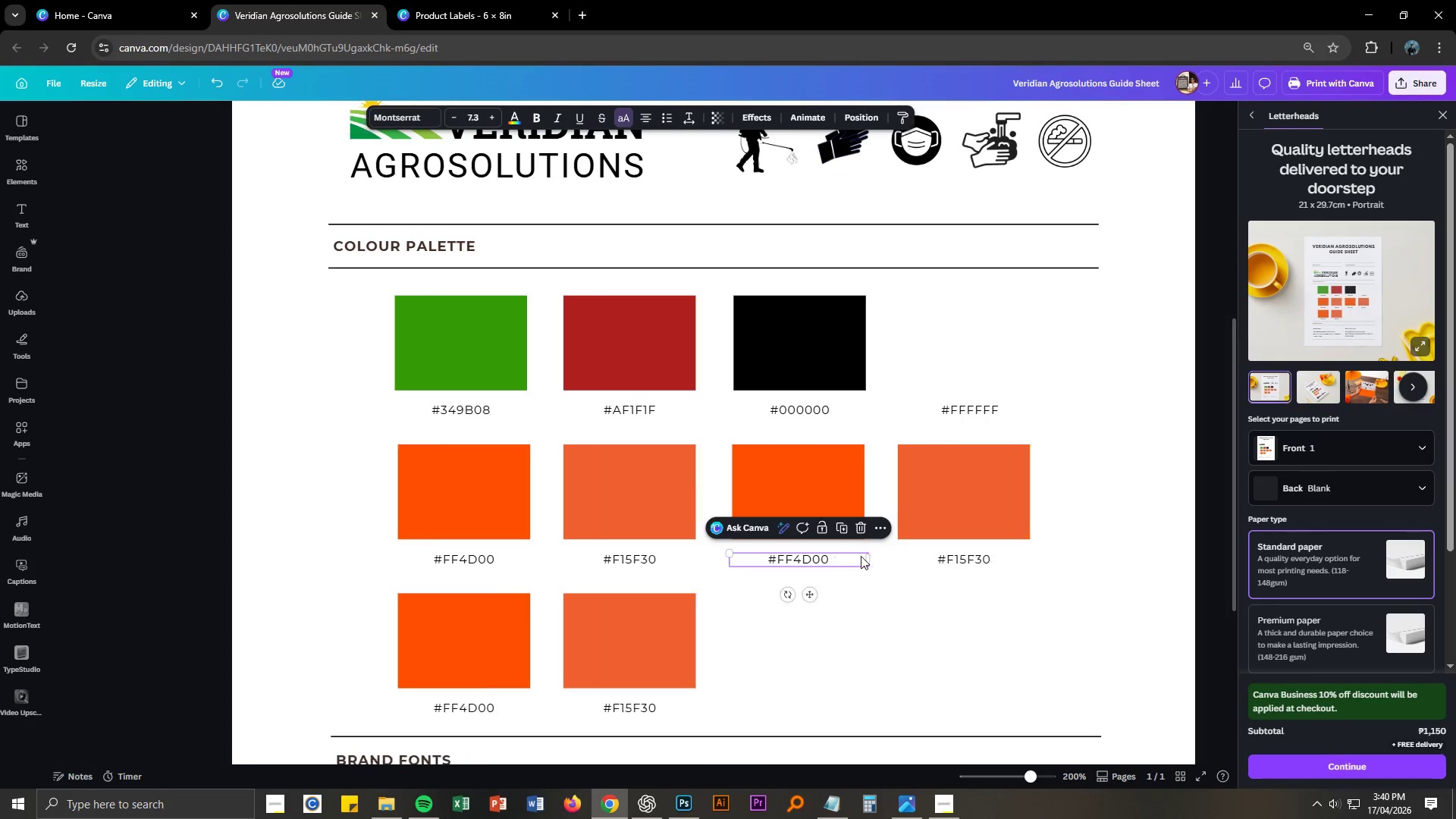 
triple_click([861, 556])
 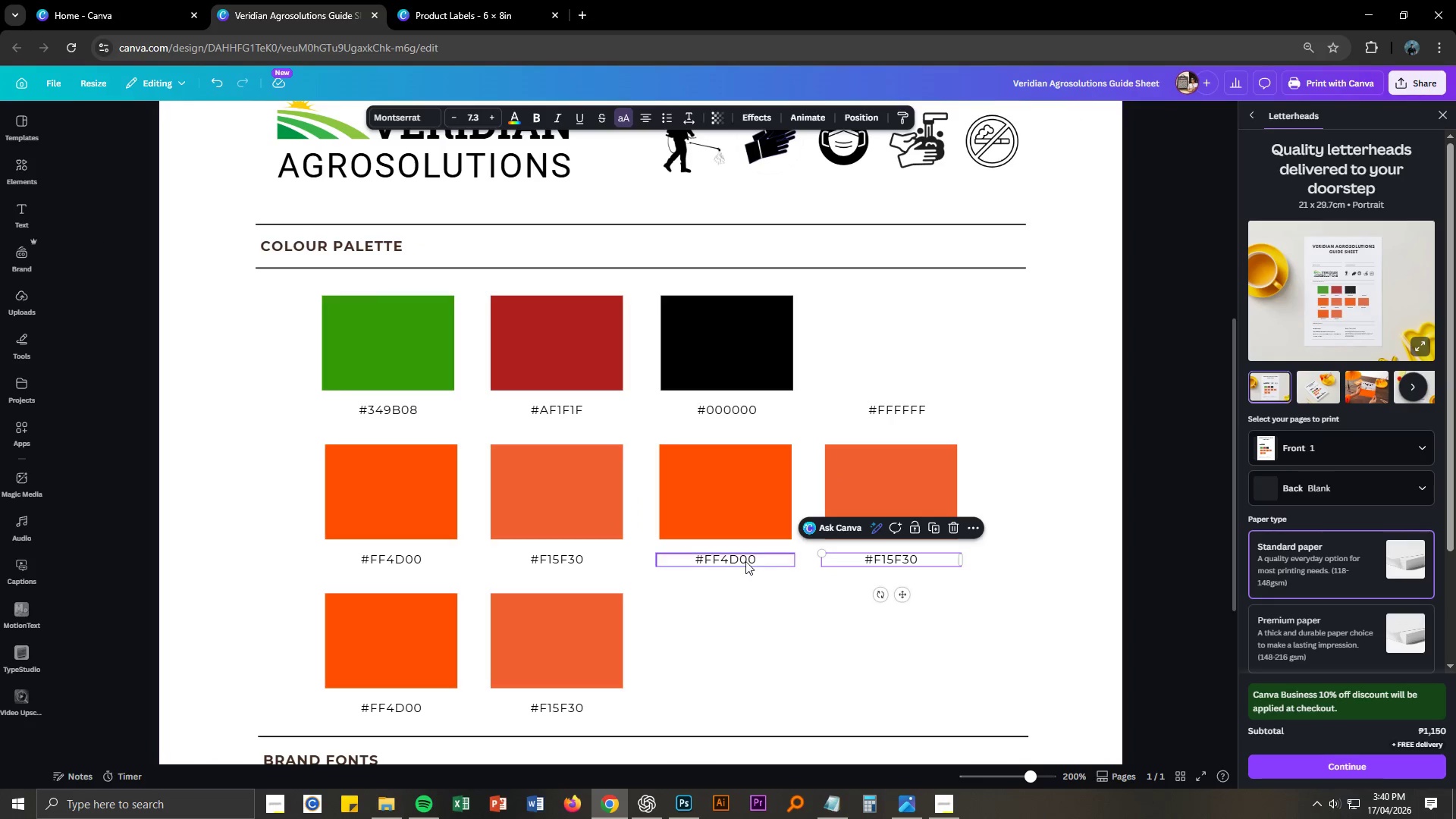 
double_click([745, 560])
 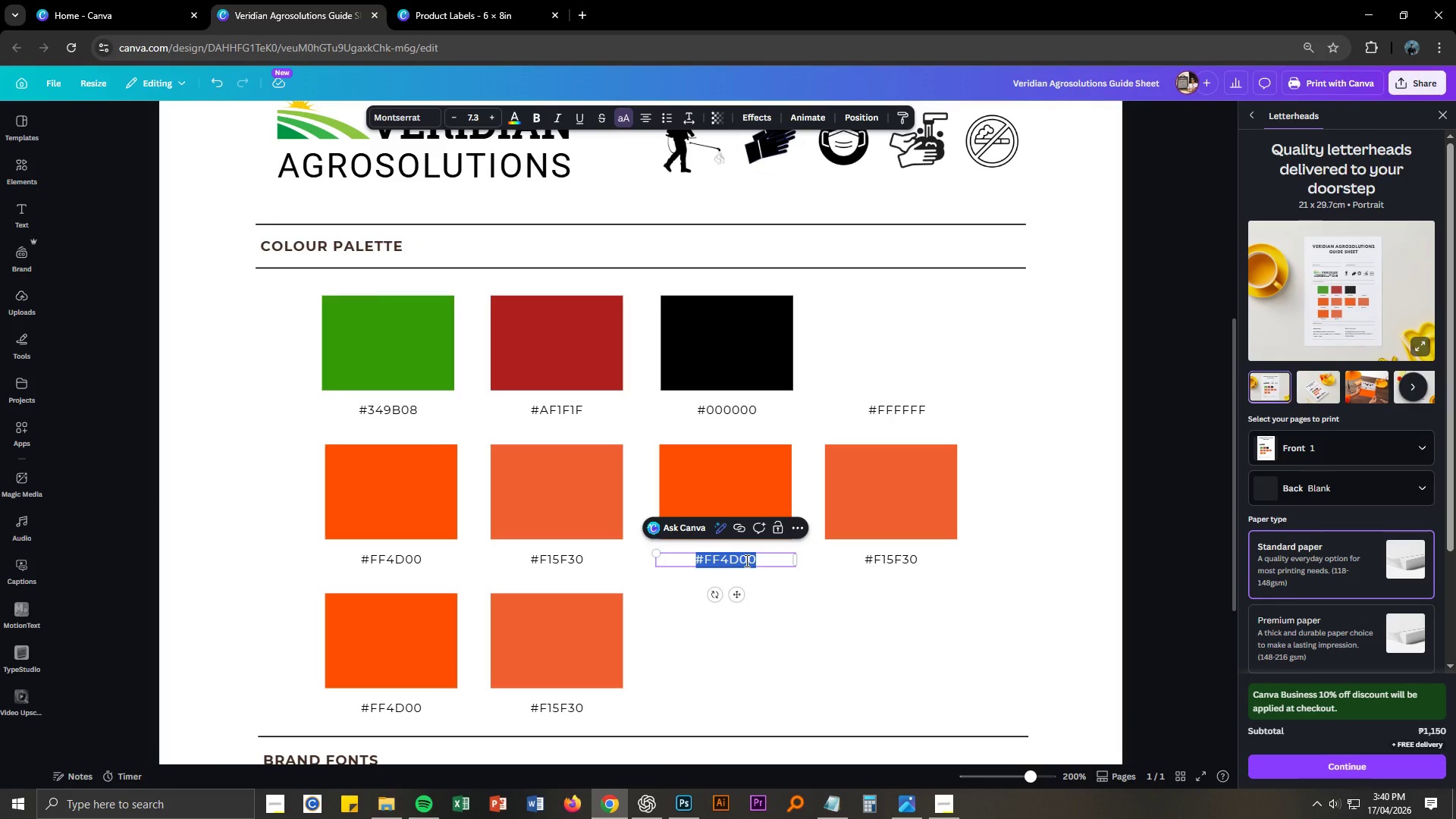 
key(Control+ControlLeft)
 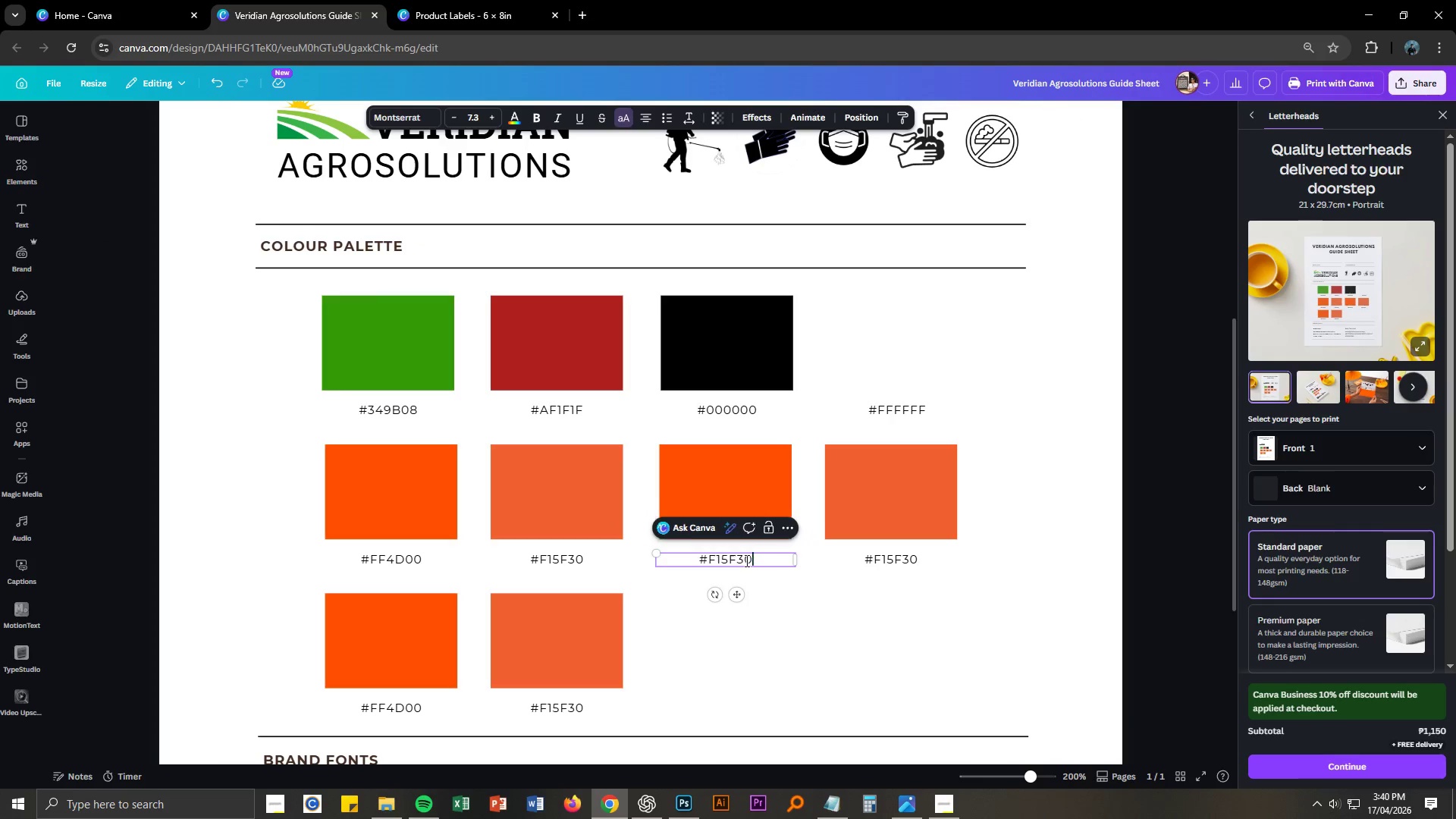 
key(Control+V)
 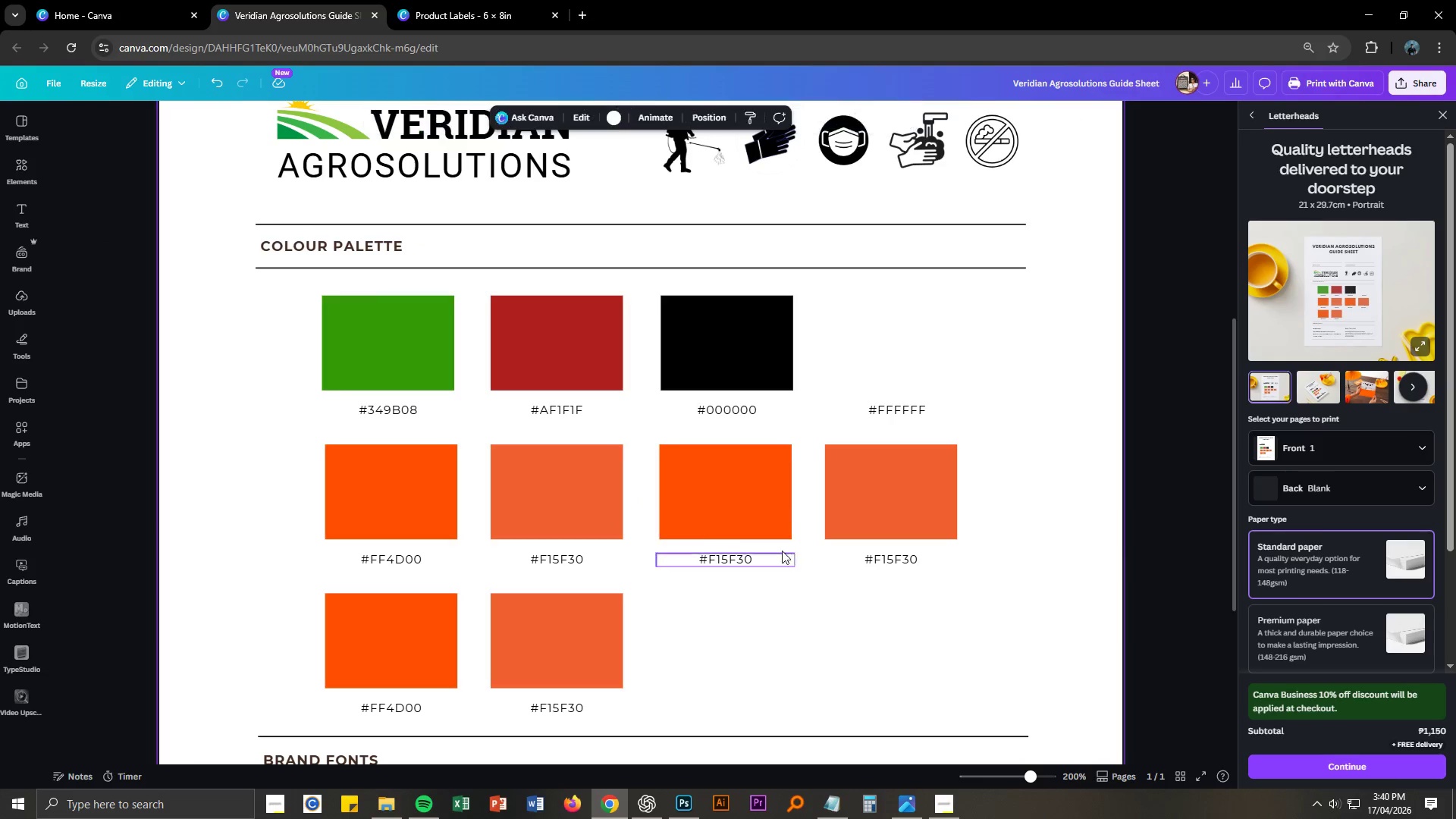 
double_click([752, 491])
 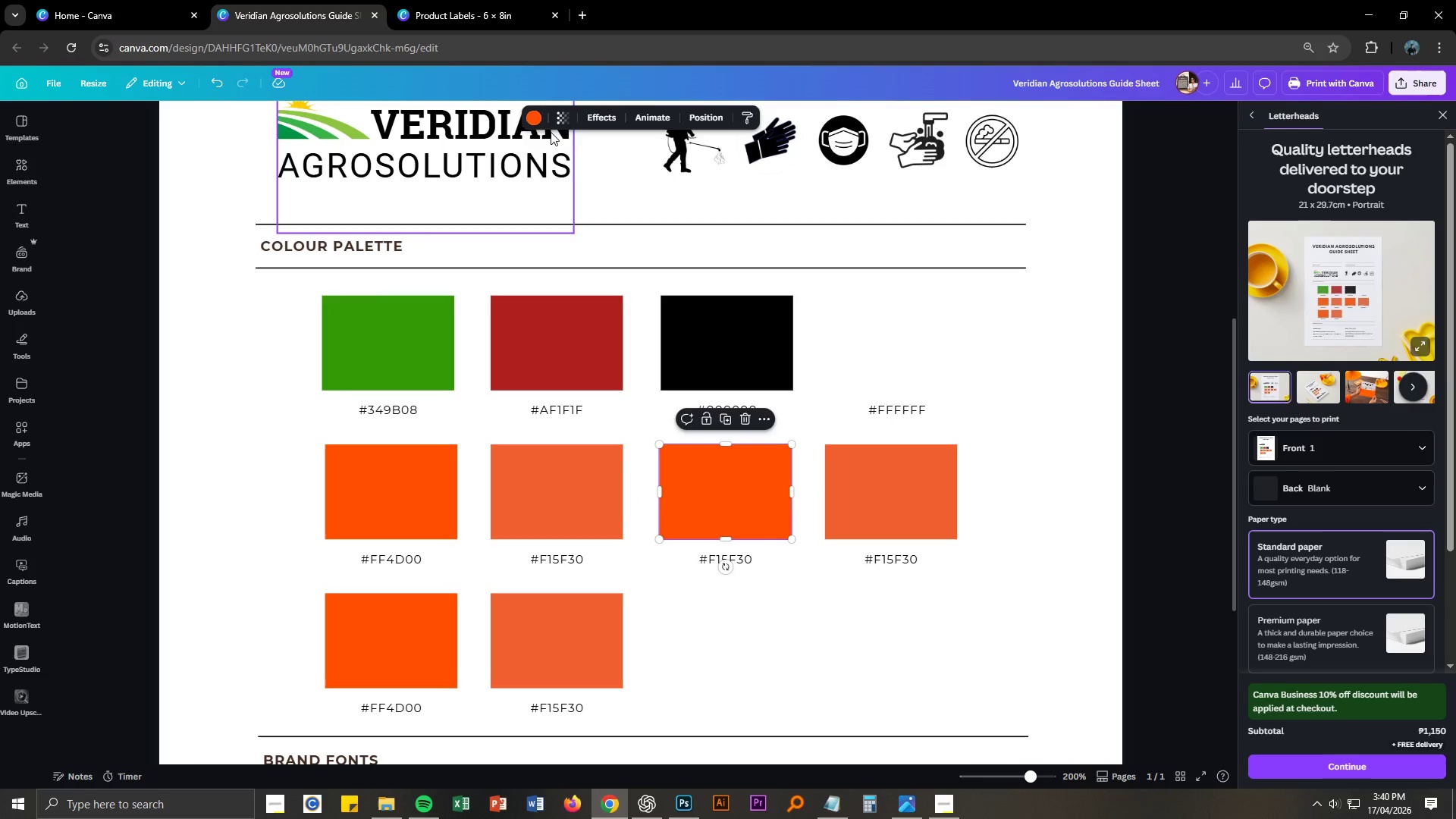 
left_click([538, 118])
 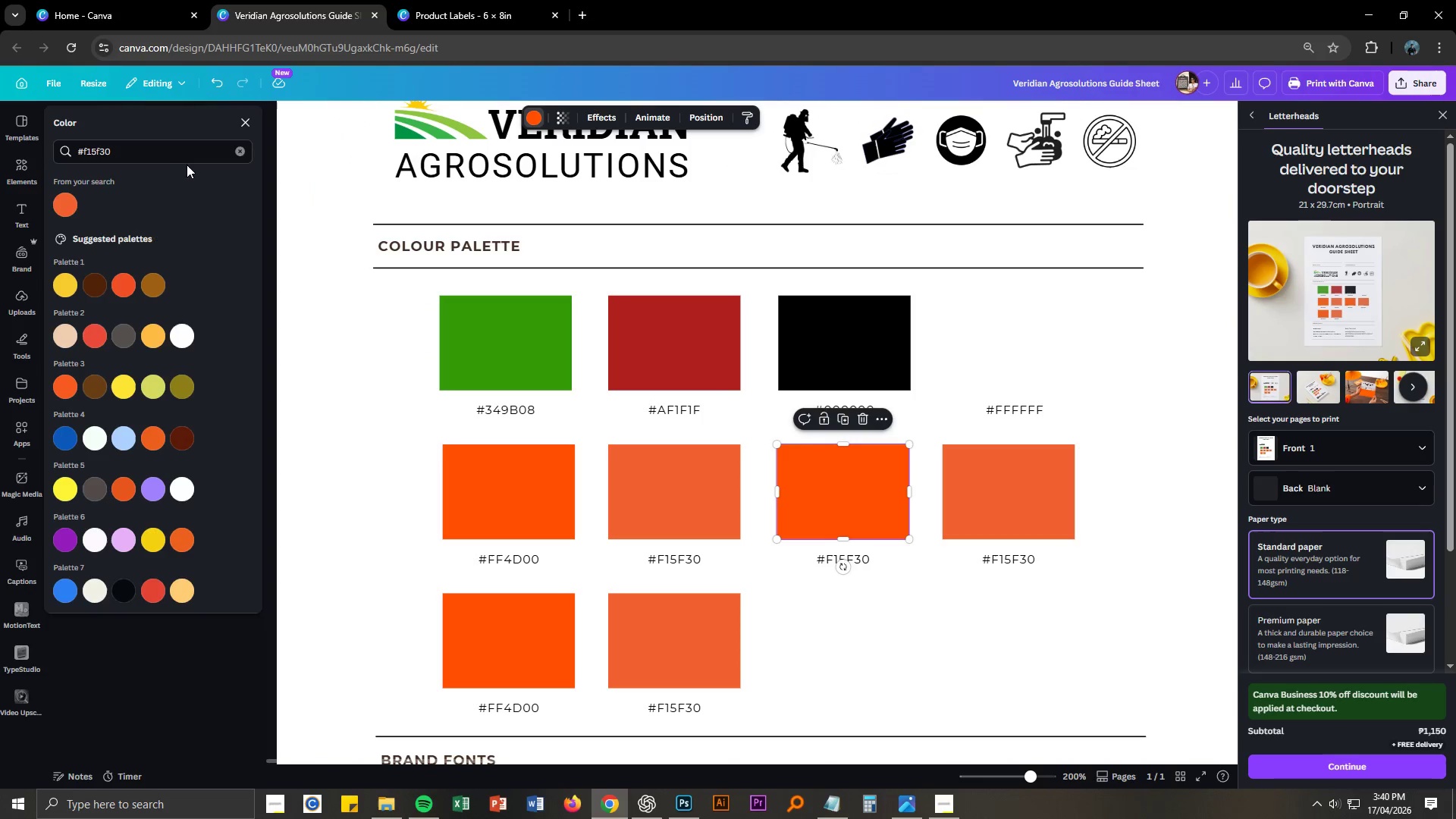 
left_click([165, 152])
 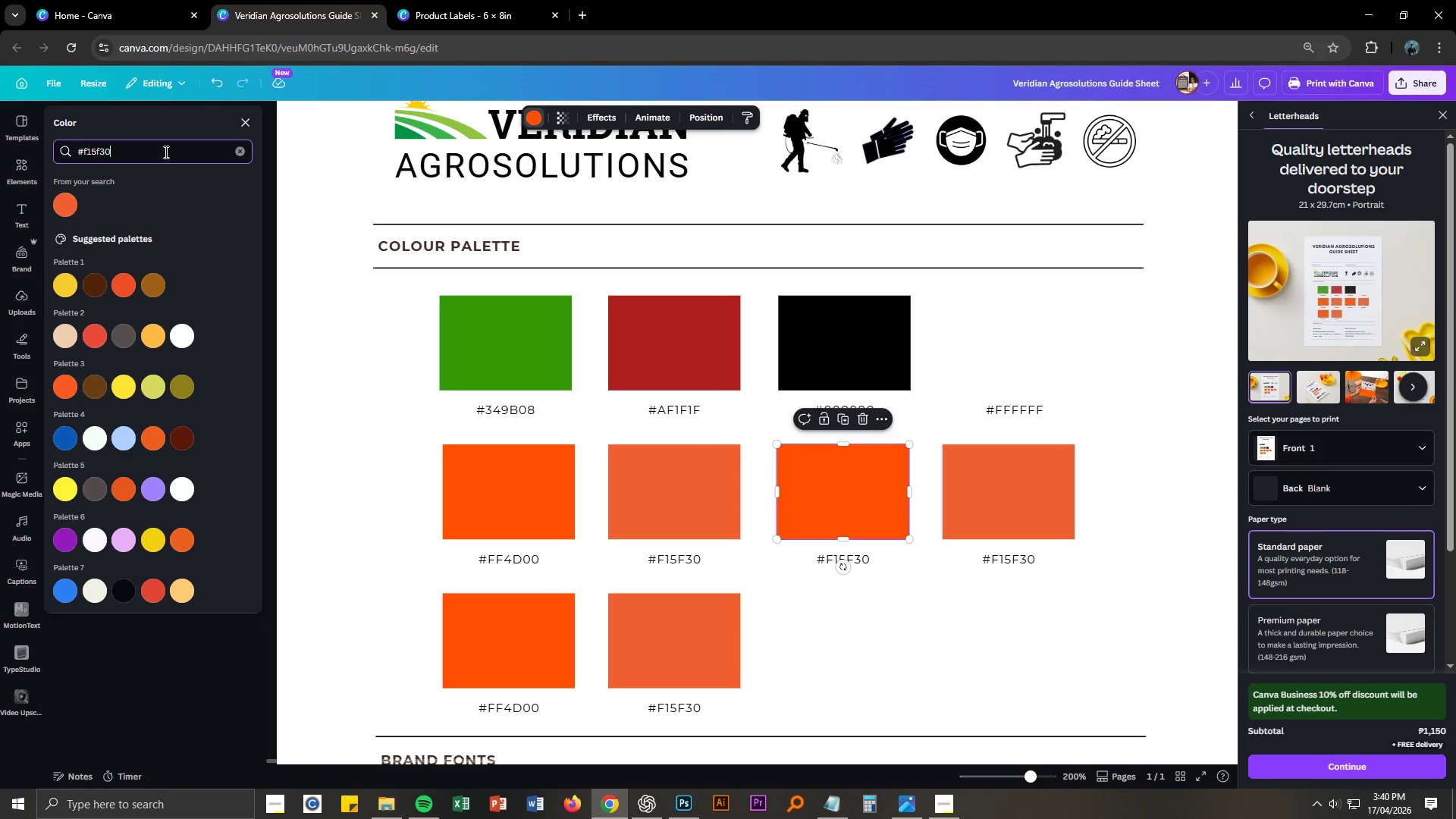 
key(Control+A)
 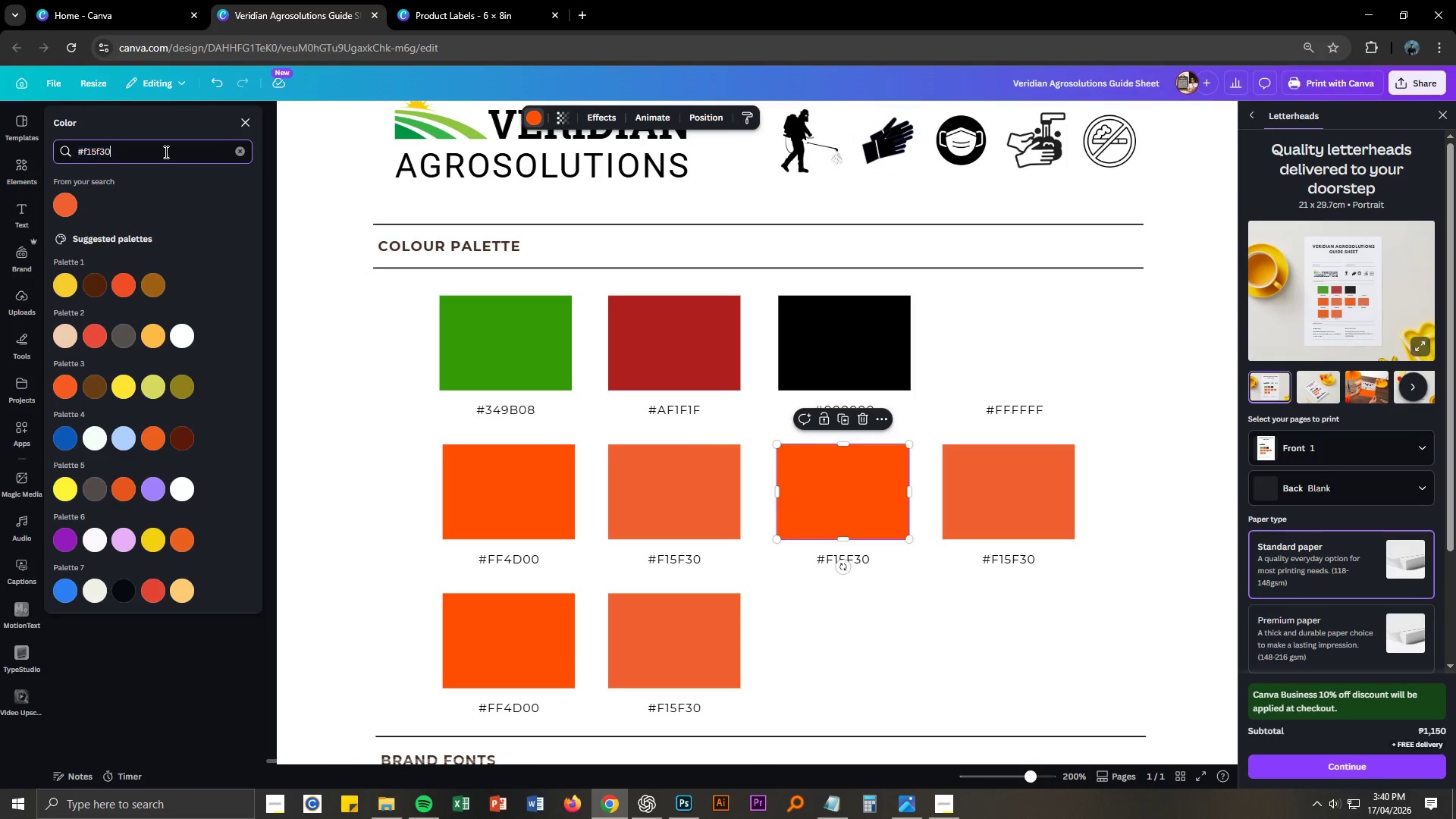 
key(Control+V)
 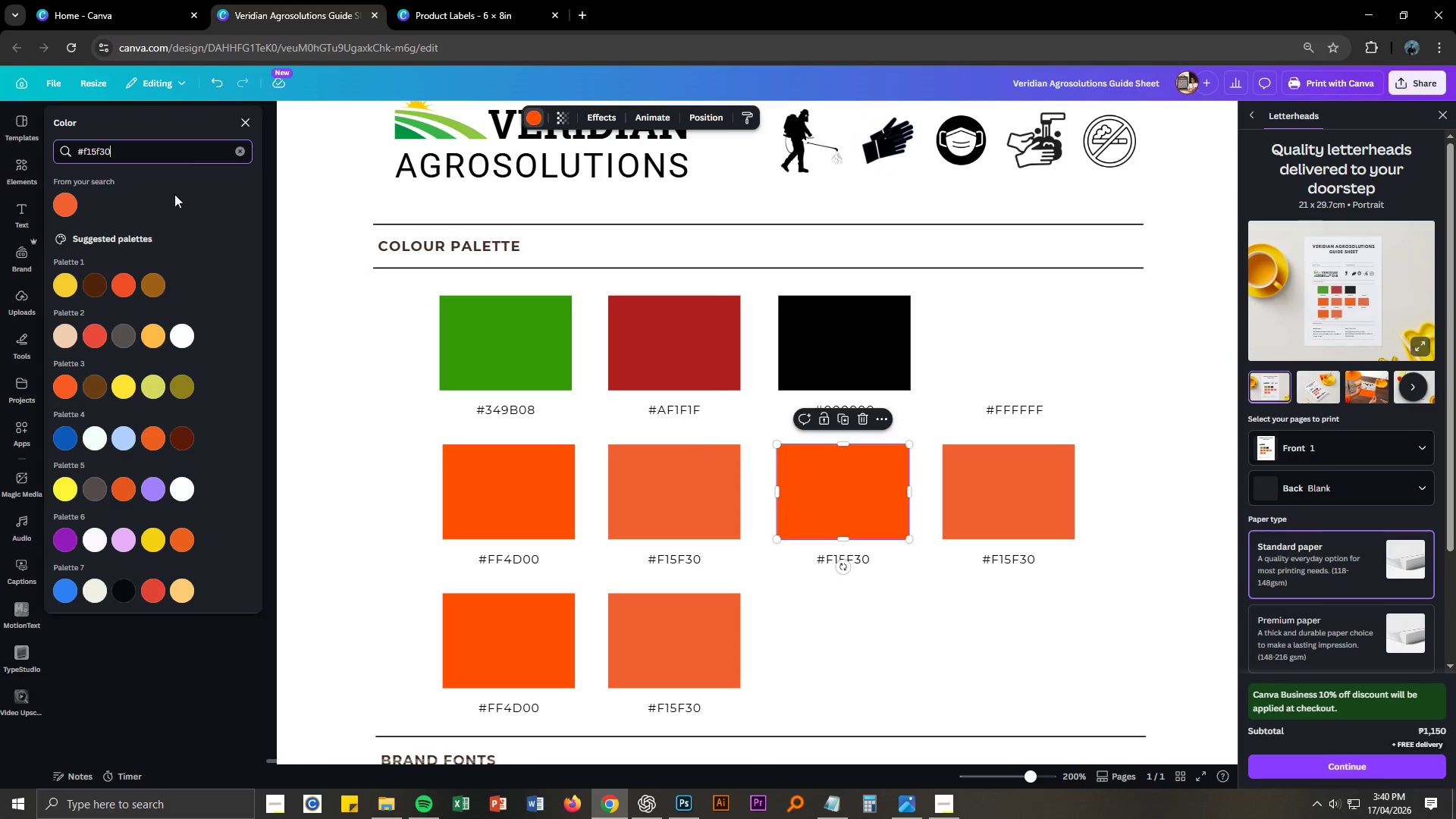 
left_click([187, 206])
 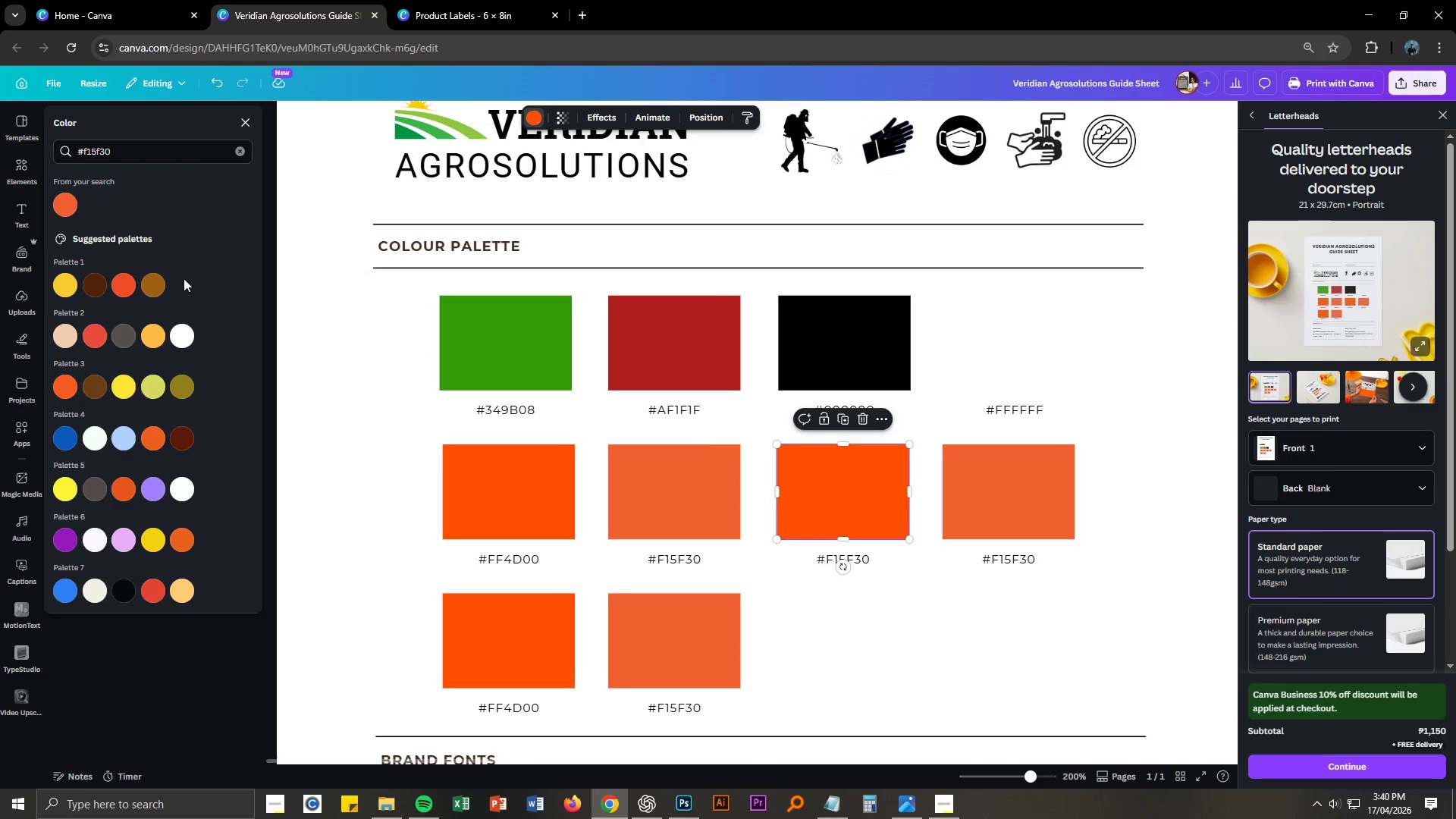 
mouse_move([170, 333])
 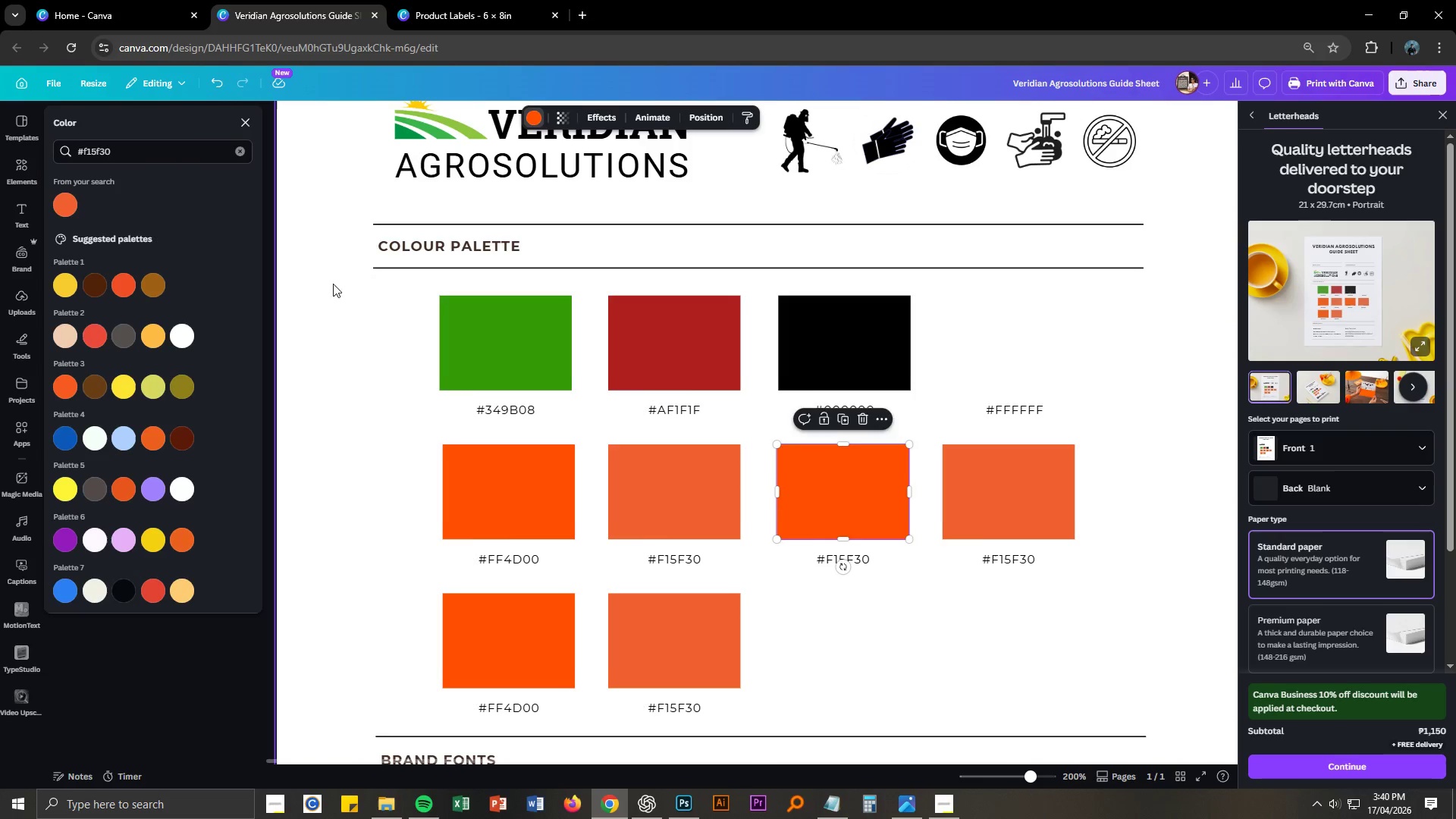 
scroll: coordinate [384, 285], scroll_direction: up, amount: 1.0
 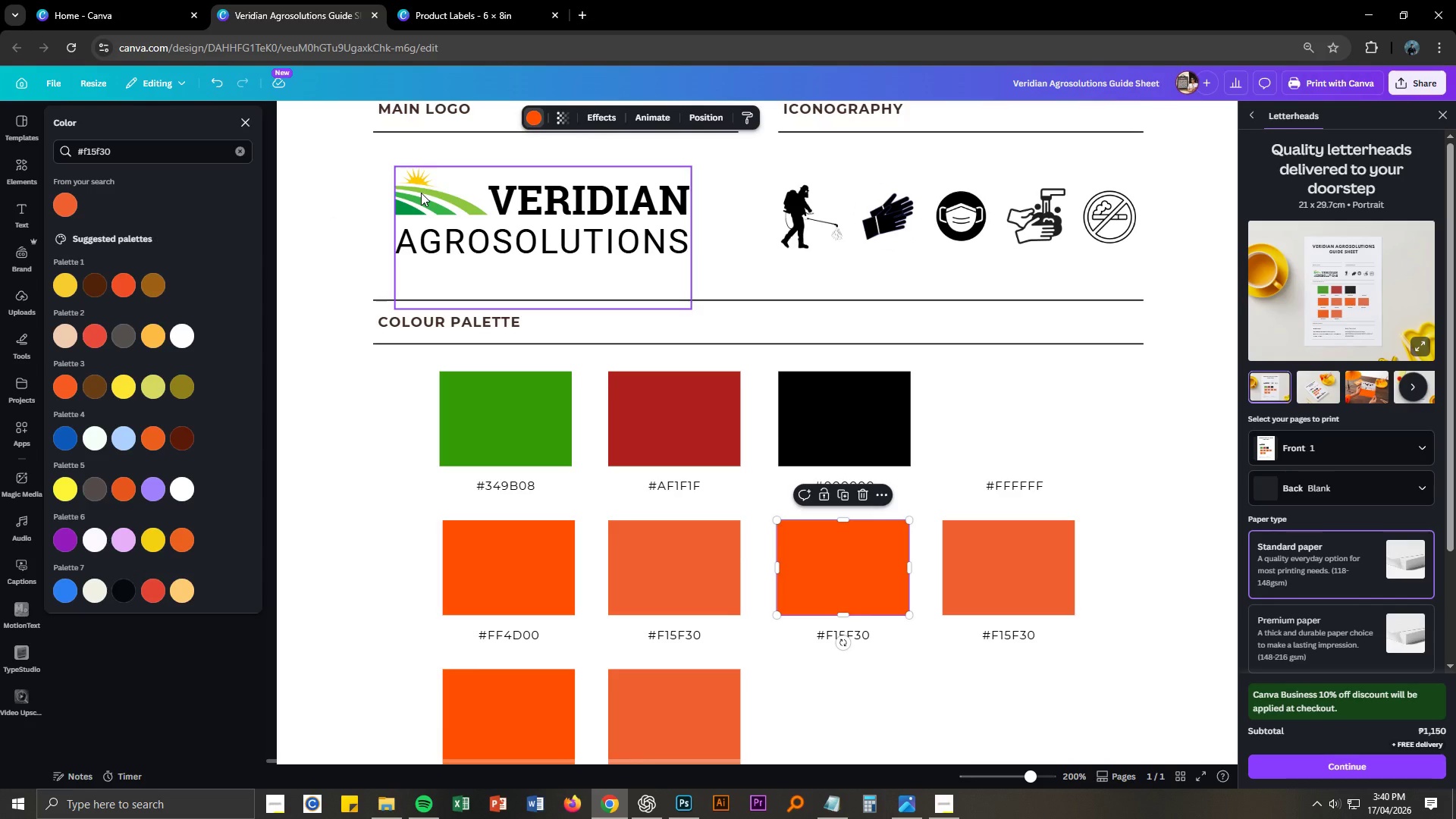 
left_click([421, 193])
 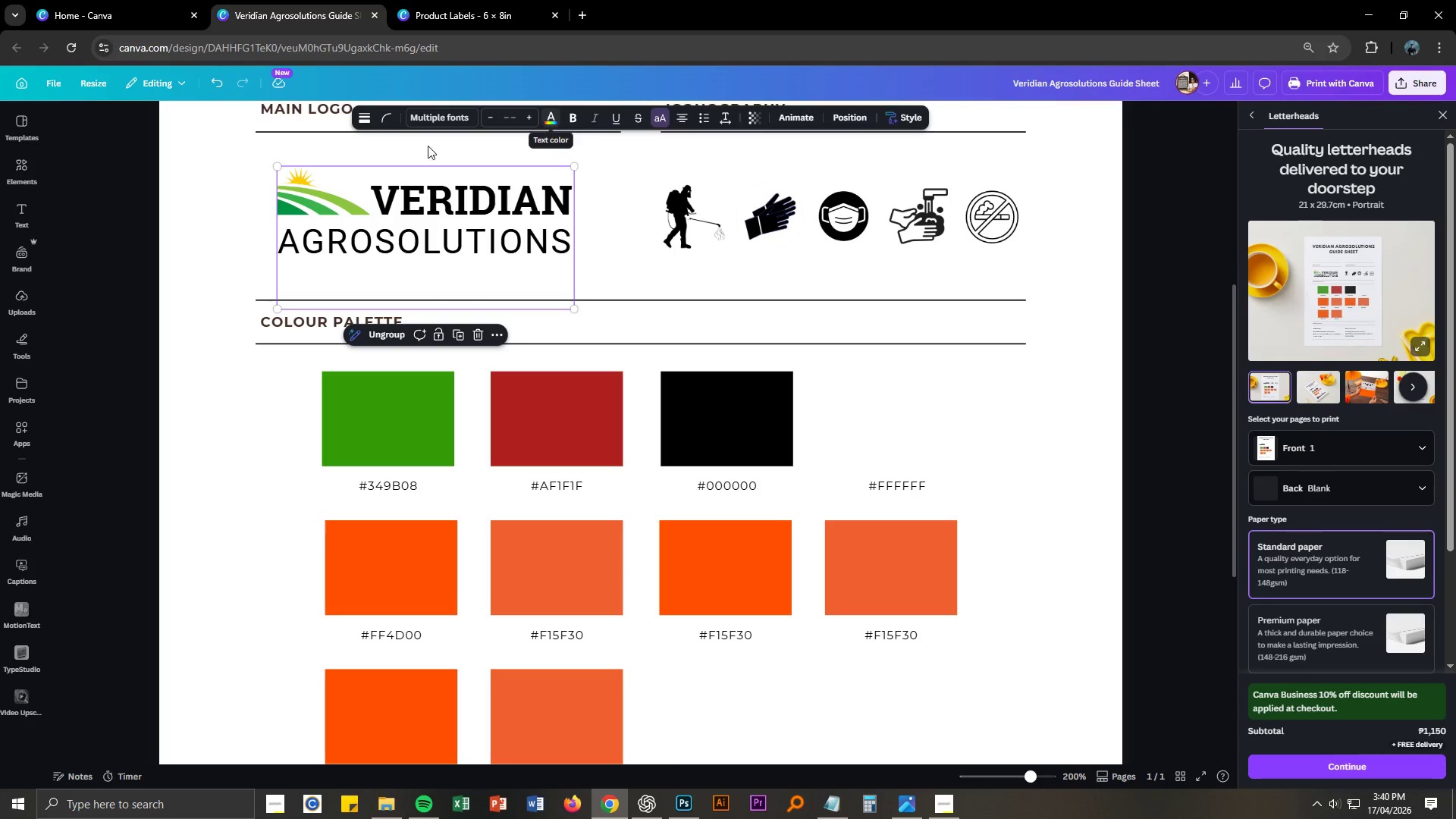 
double_click([301, 199])
 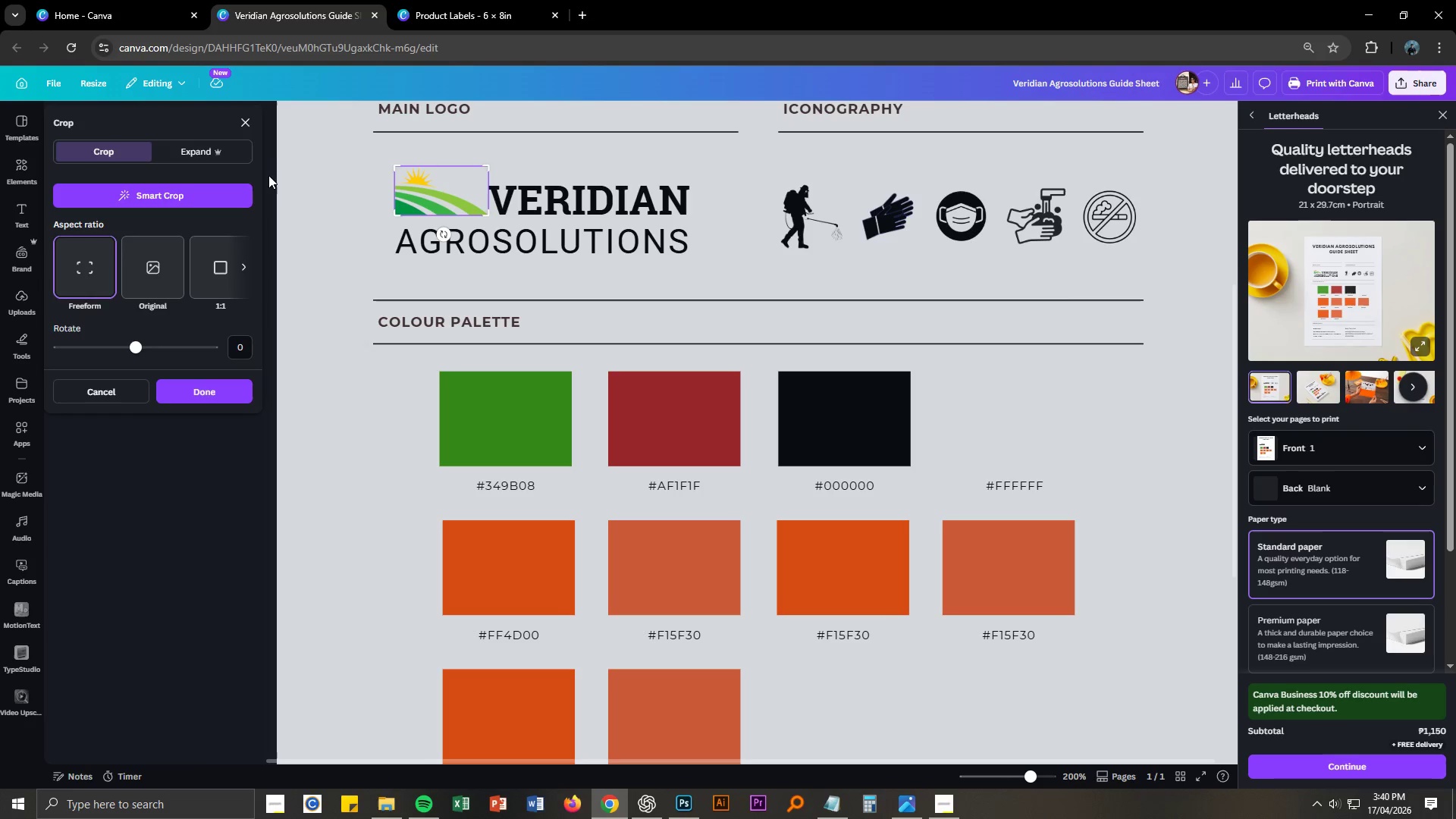 
left_click([245, 121])
 